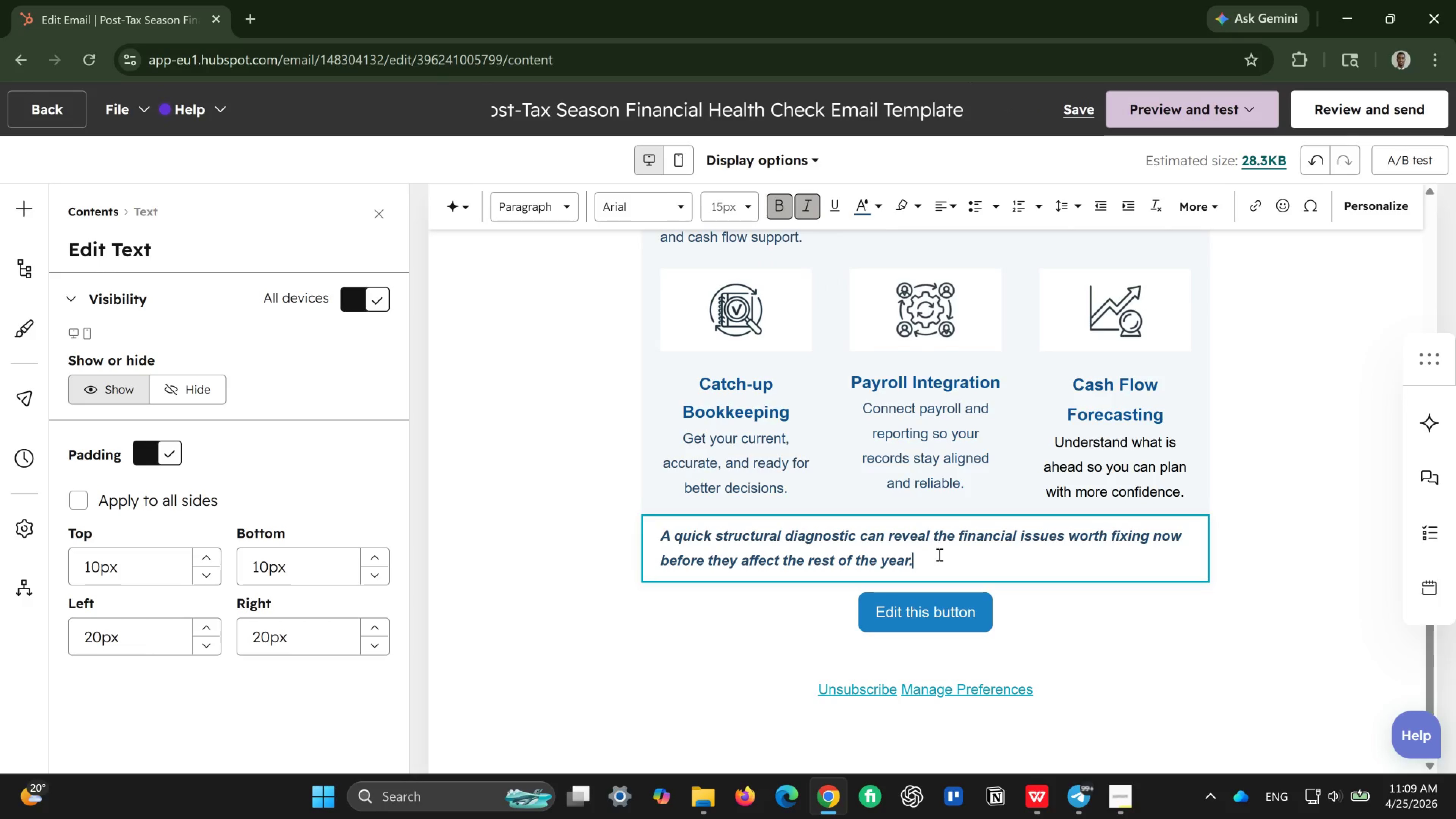 
scroll: coordinate [938, 554], scroll_direction: up, amount: 2.0
 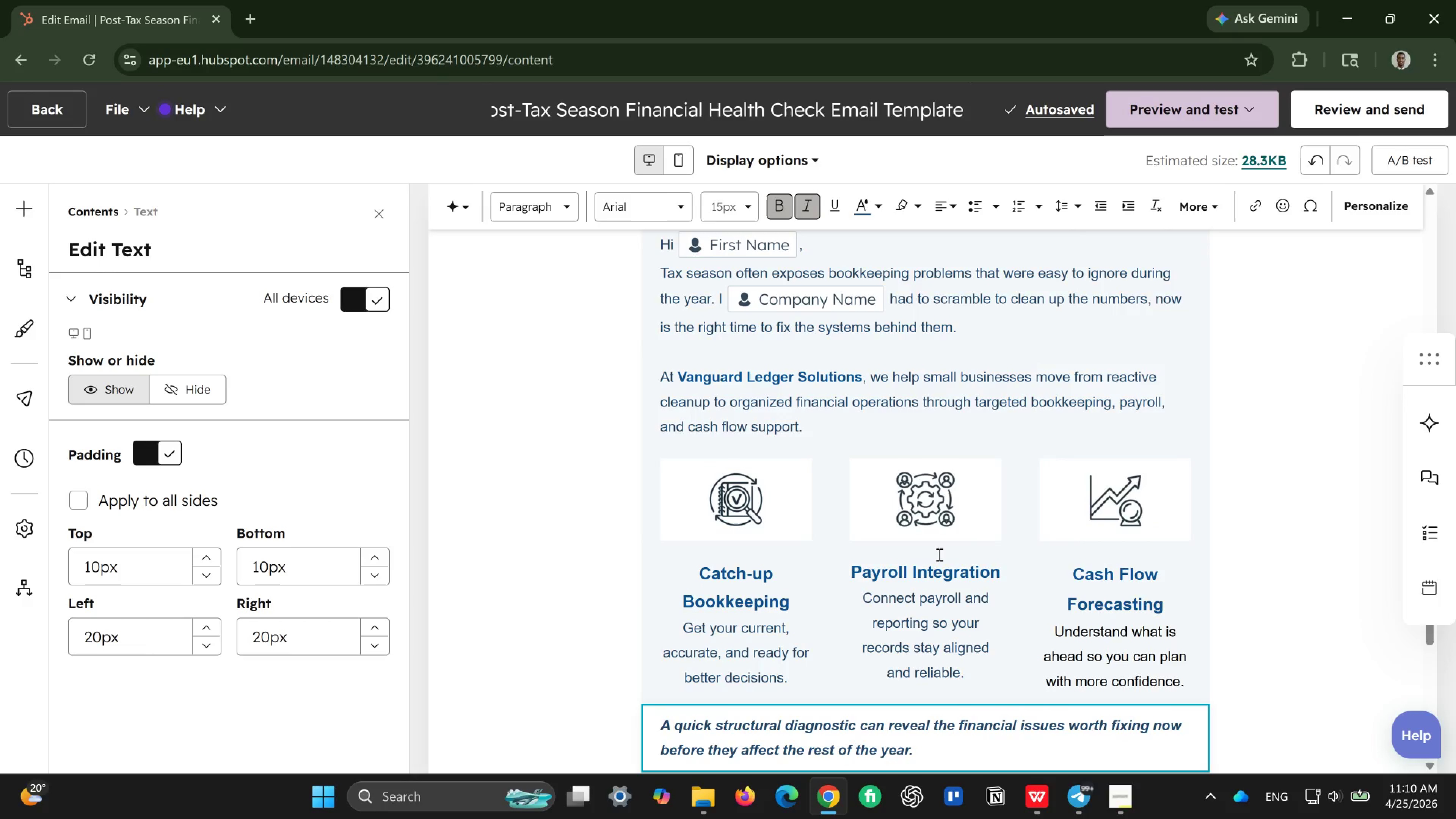 
scroll: coordinate [938, 554], scroll_direction: down, amount: 2.0
 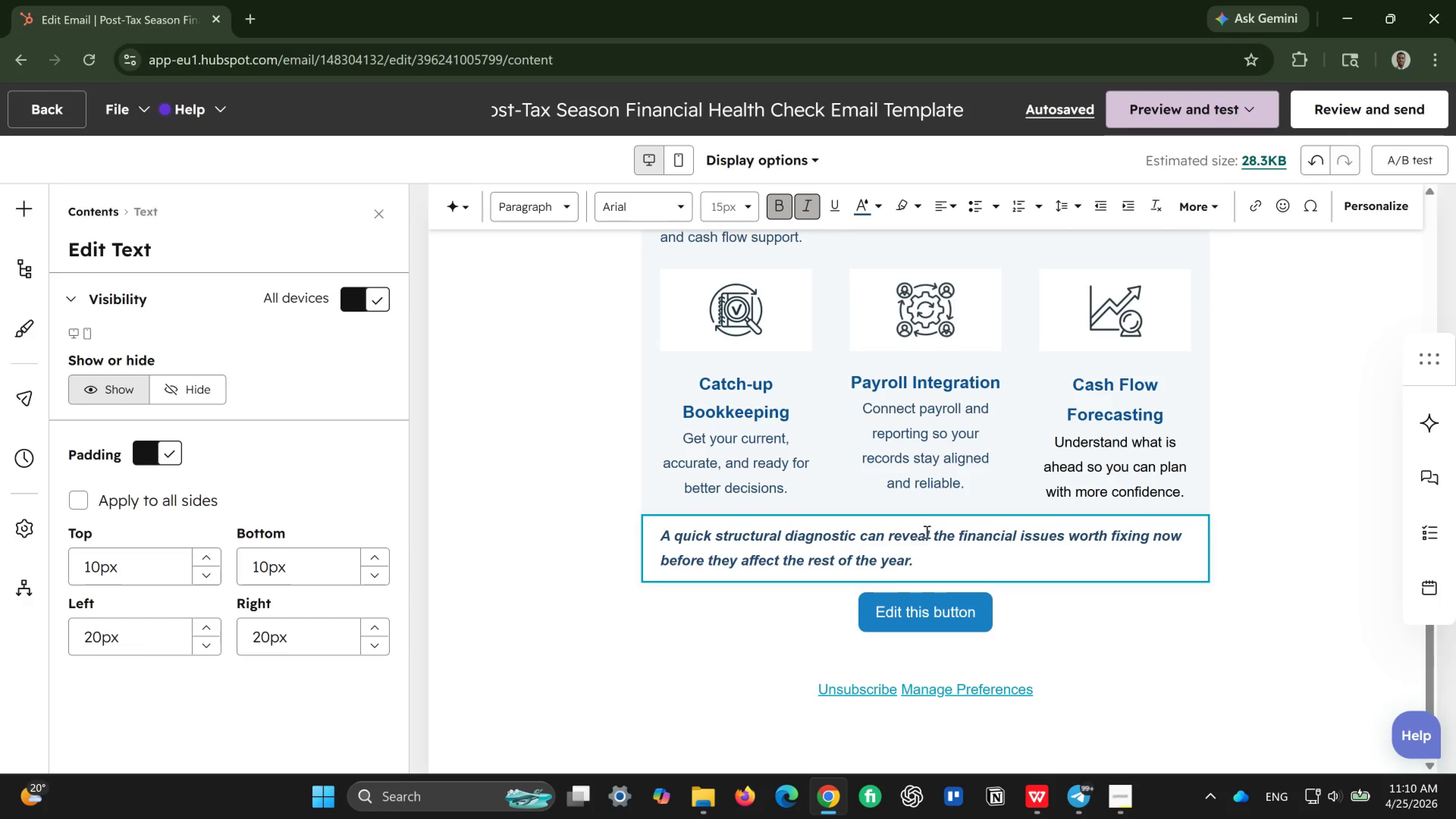 
wait(29.76)
 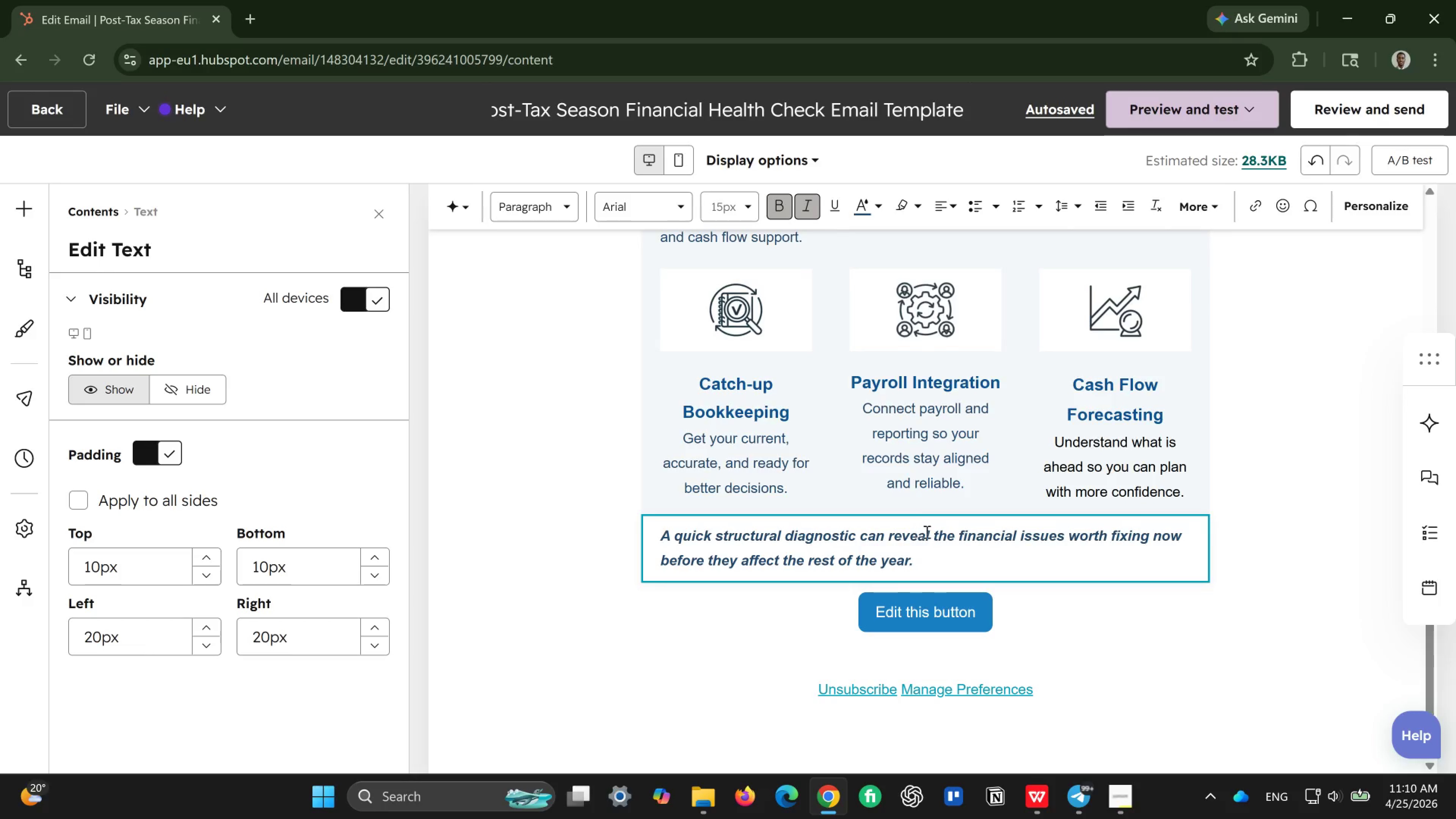 
left_click([618, 562])
 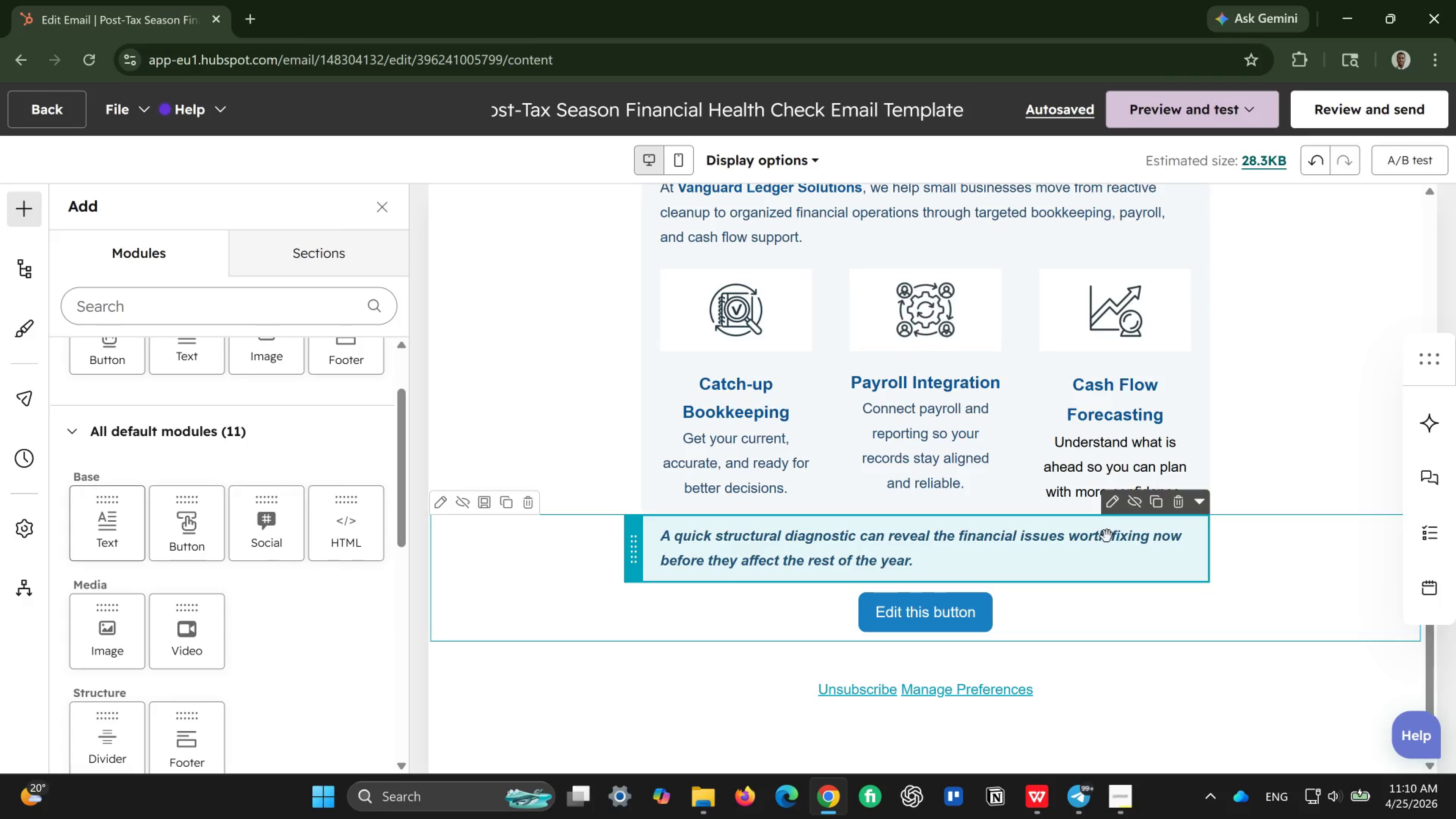 
wait(8.05)
 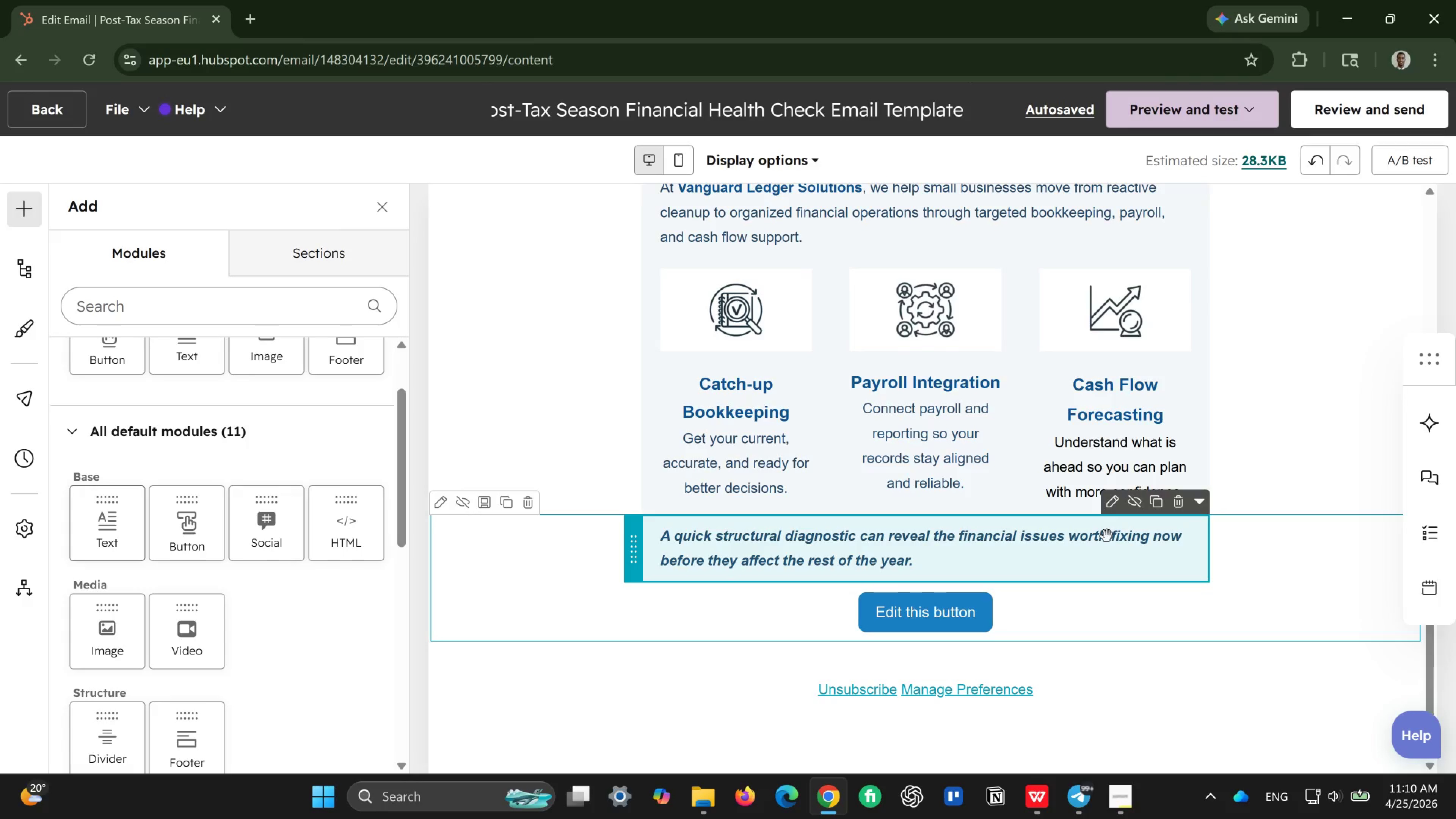 
left_click([1197, 513])
 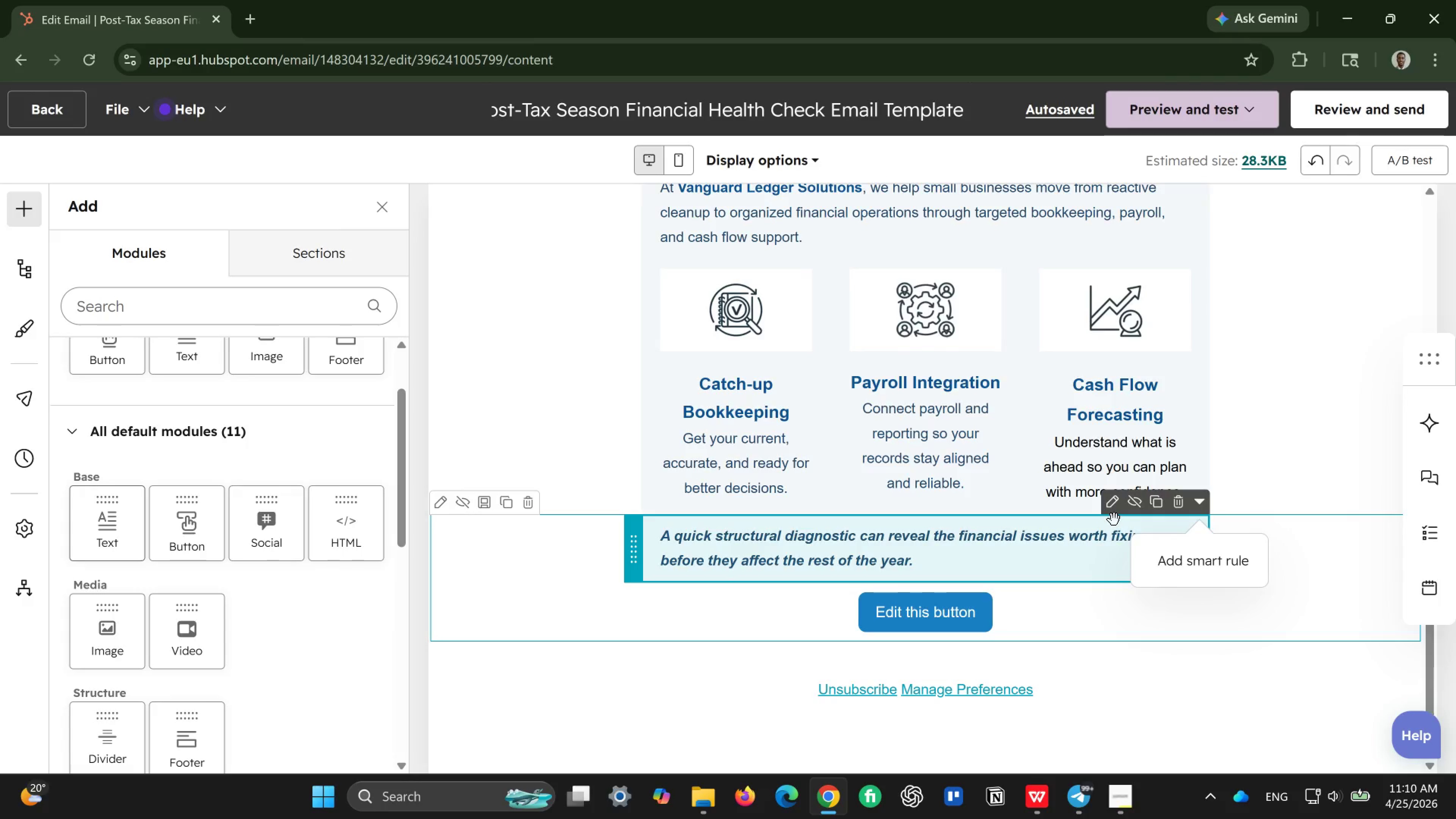 
left_click([1114, 516])
 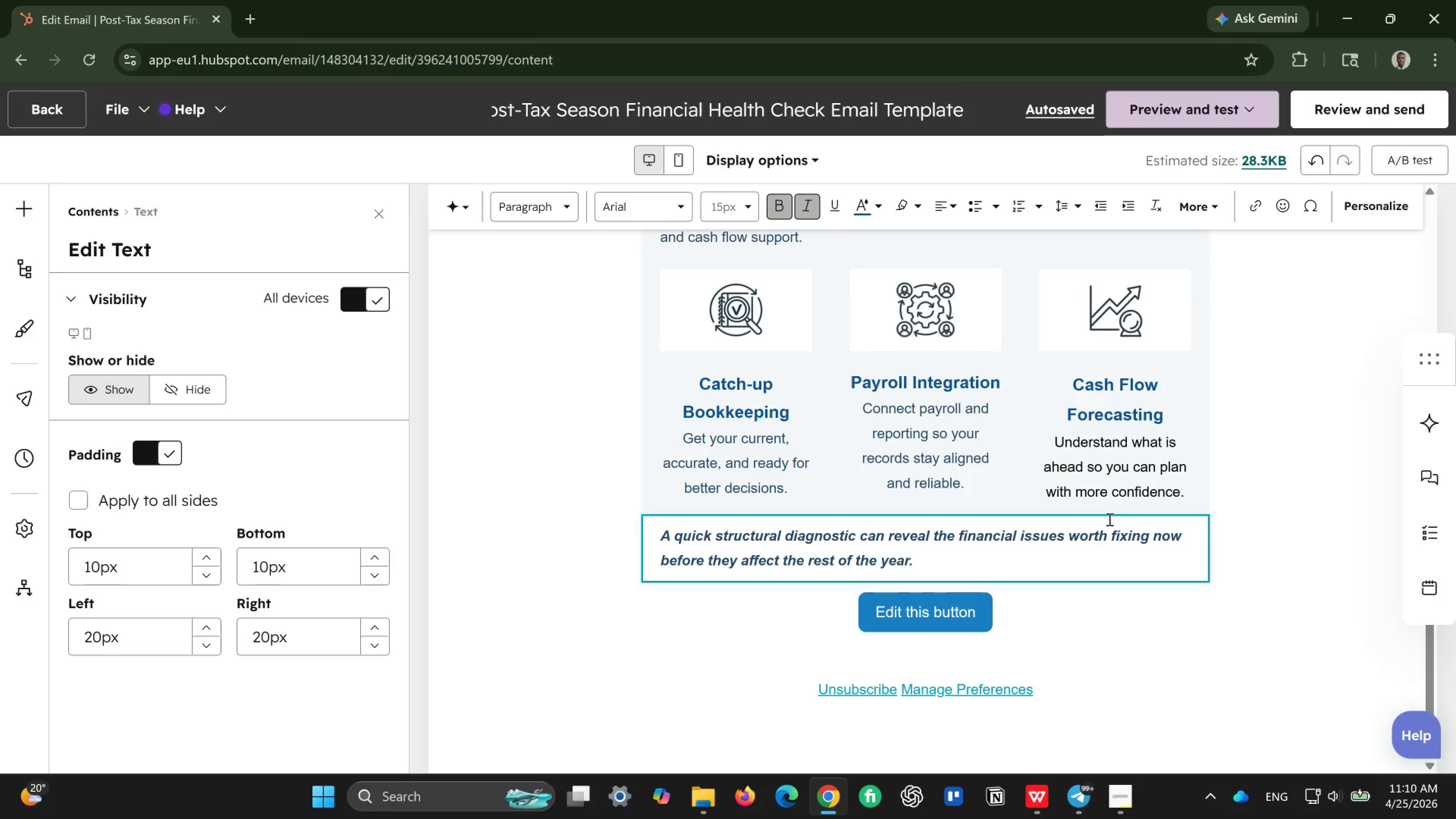 
wait(6.54)
 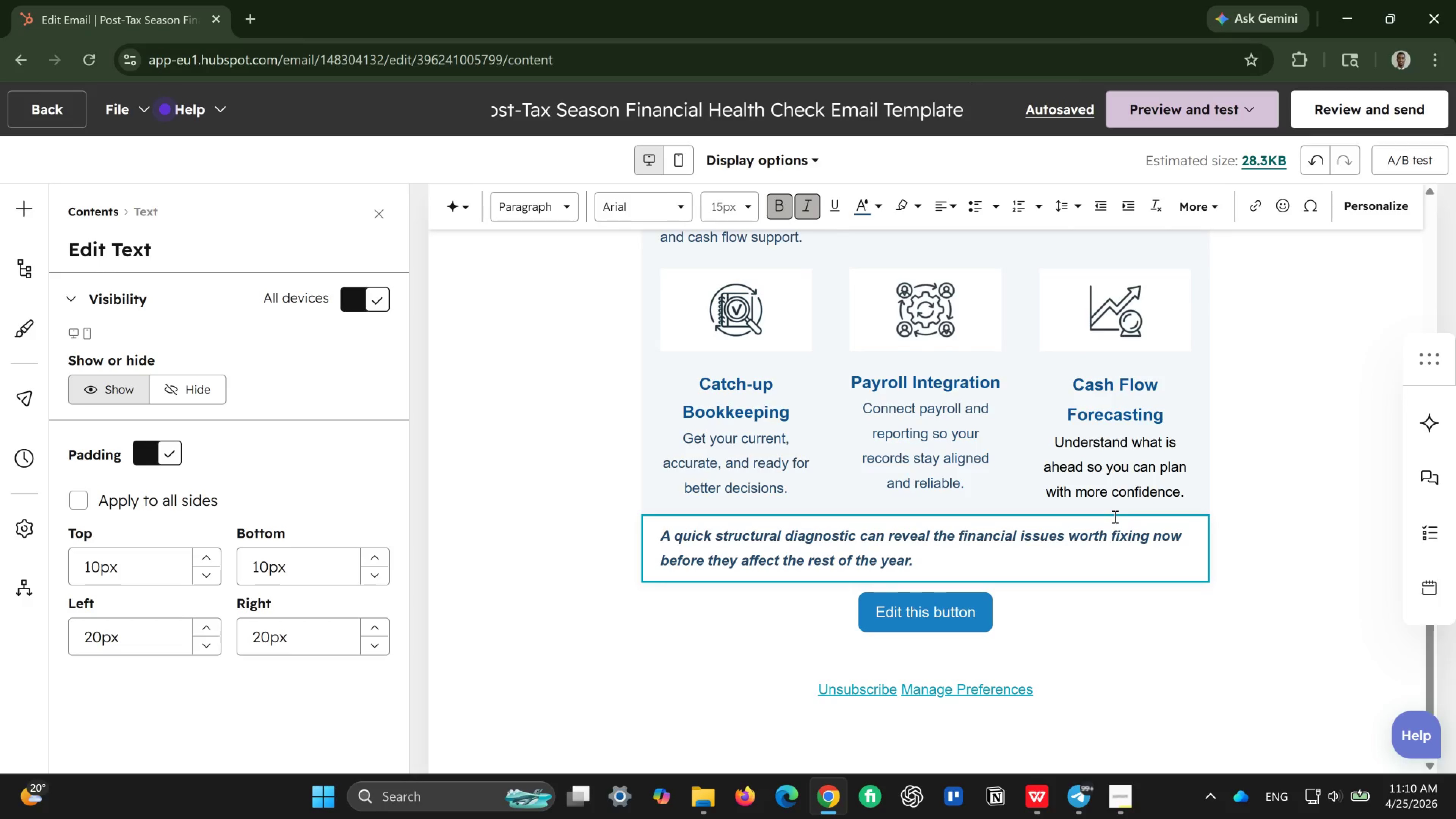 
left_click([588, 565])
 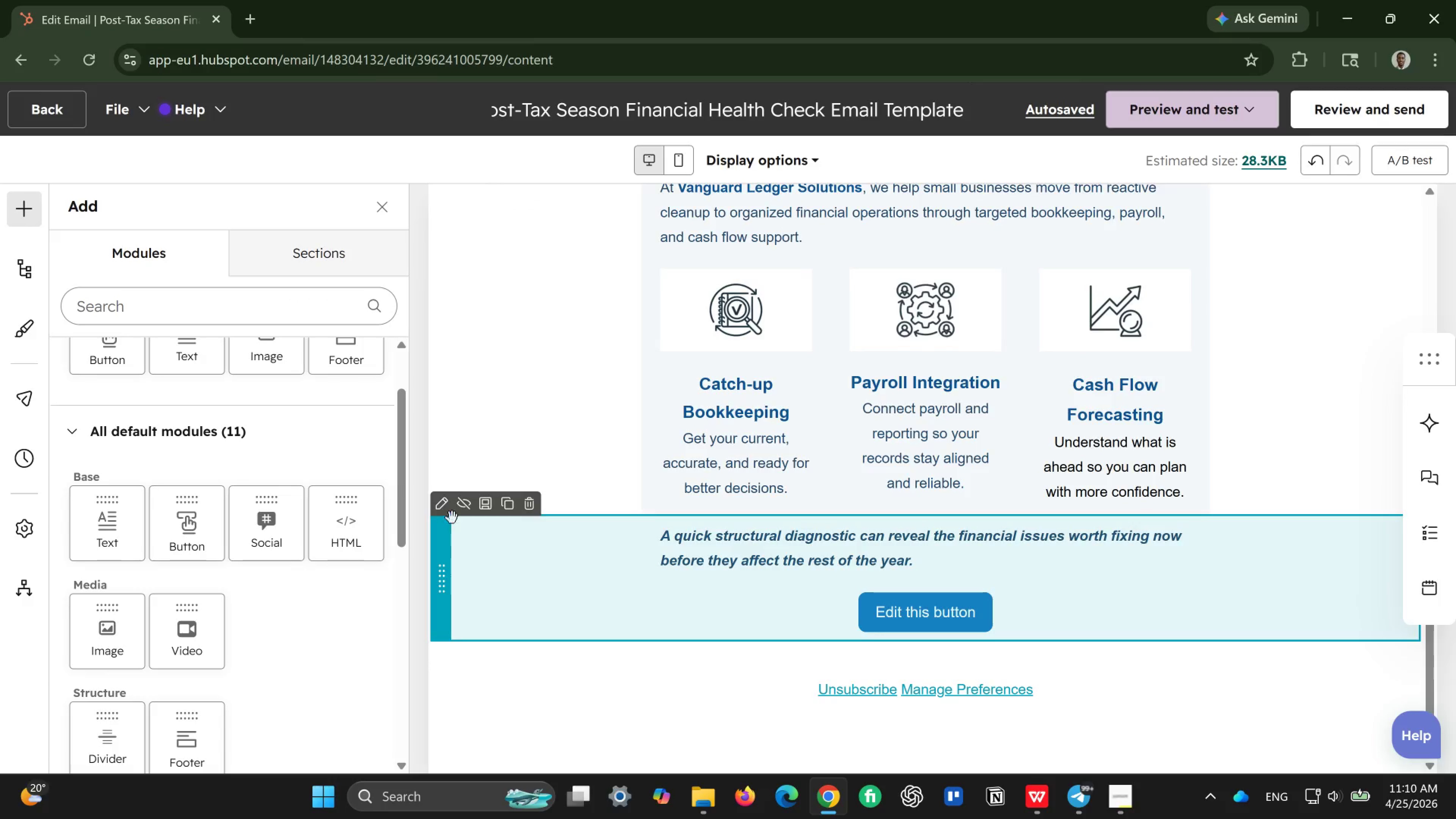 
left_click([439, 494])
 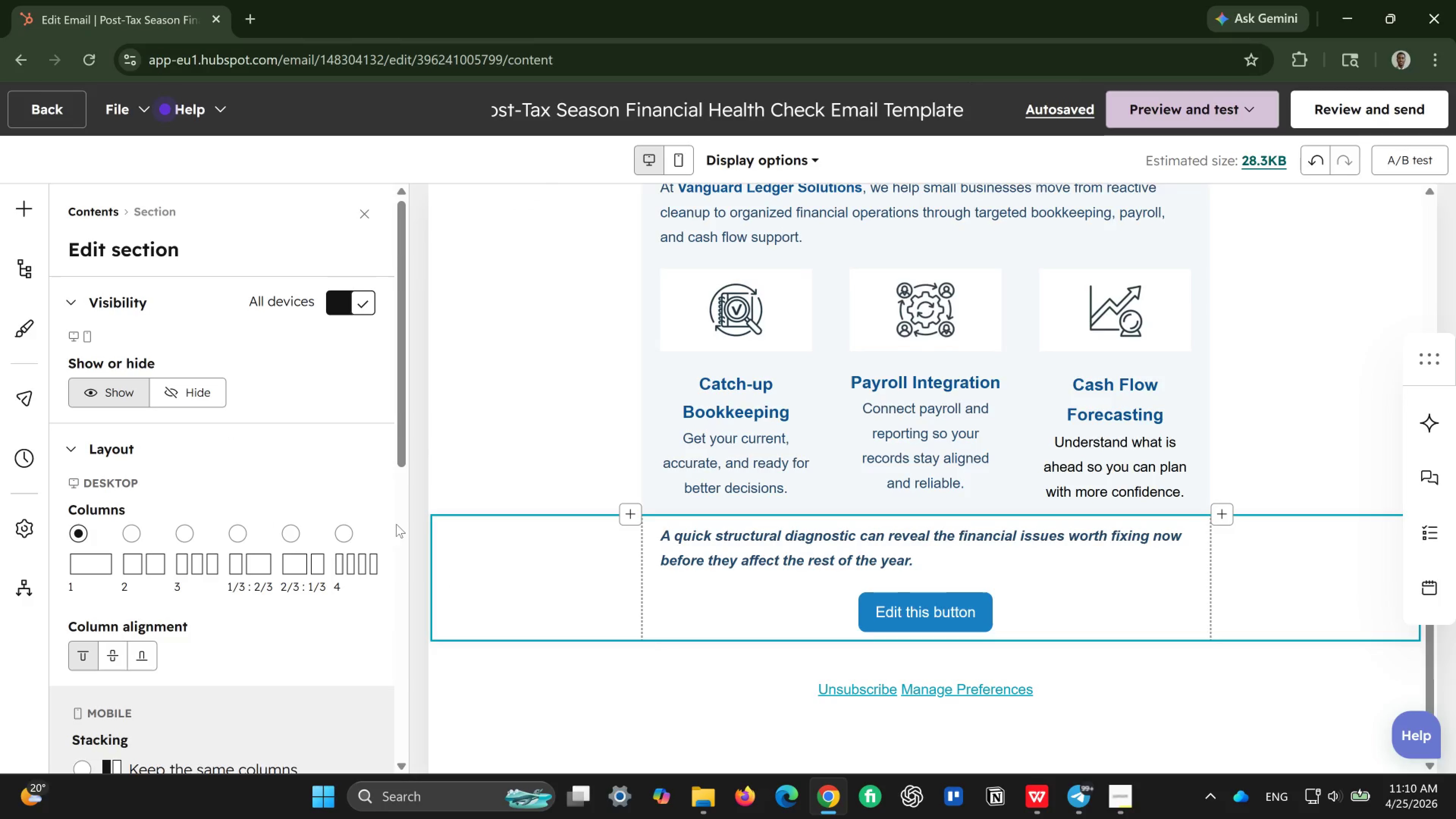 
scroll: coordinate [241, 609], scroll_direction: down, amount: 2.0
 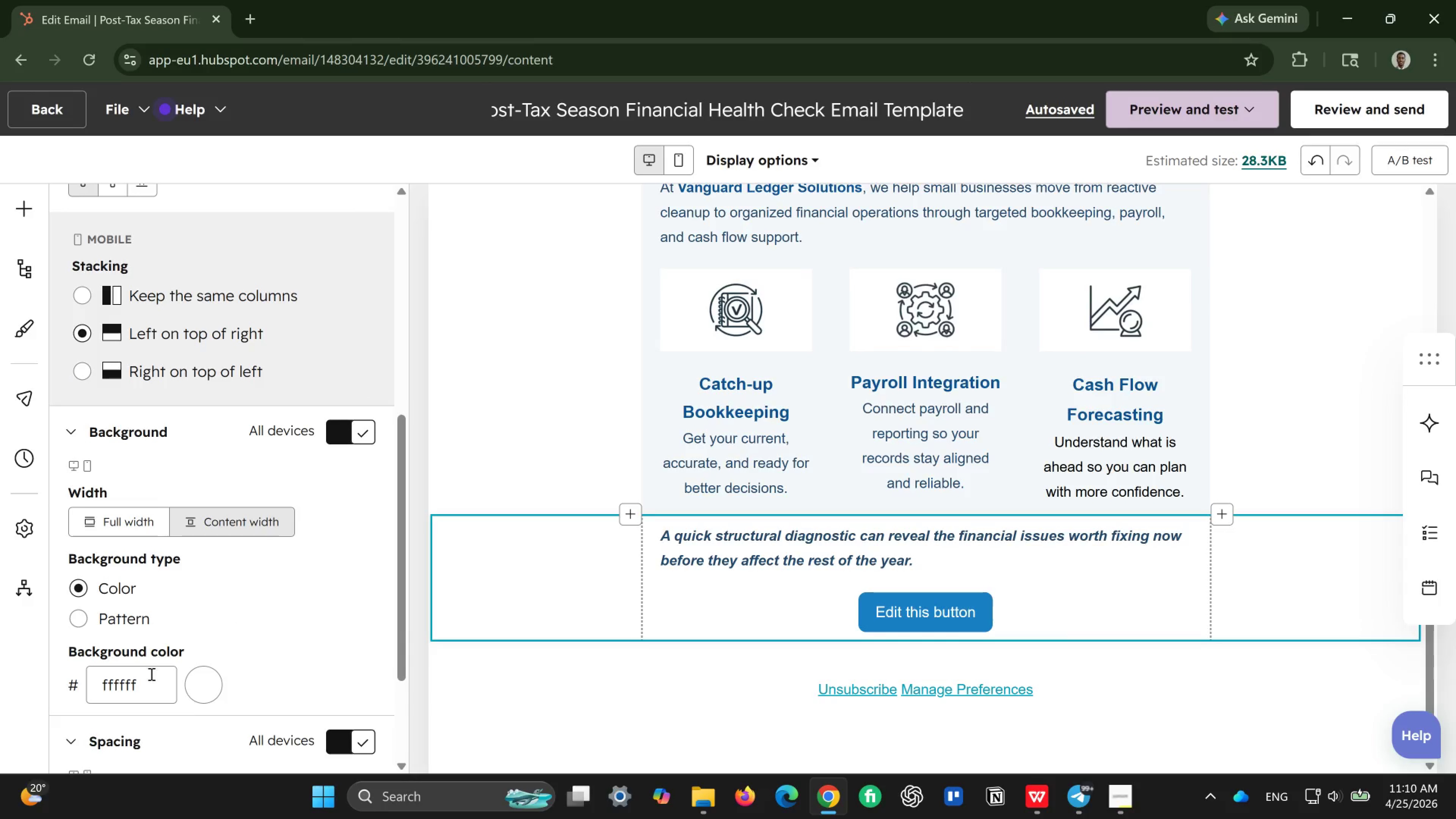 
left_click_drag(start_coordinate=[144, 683], to_coordinate=[79, 701])
 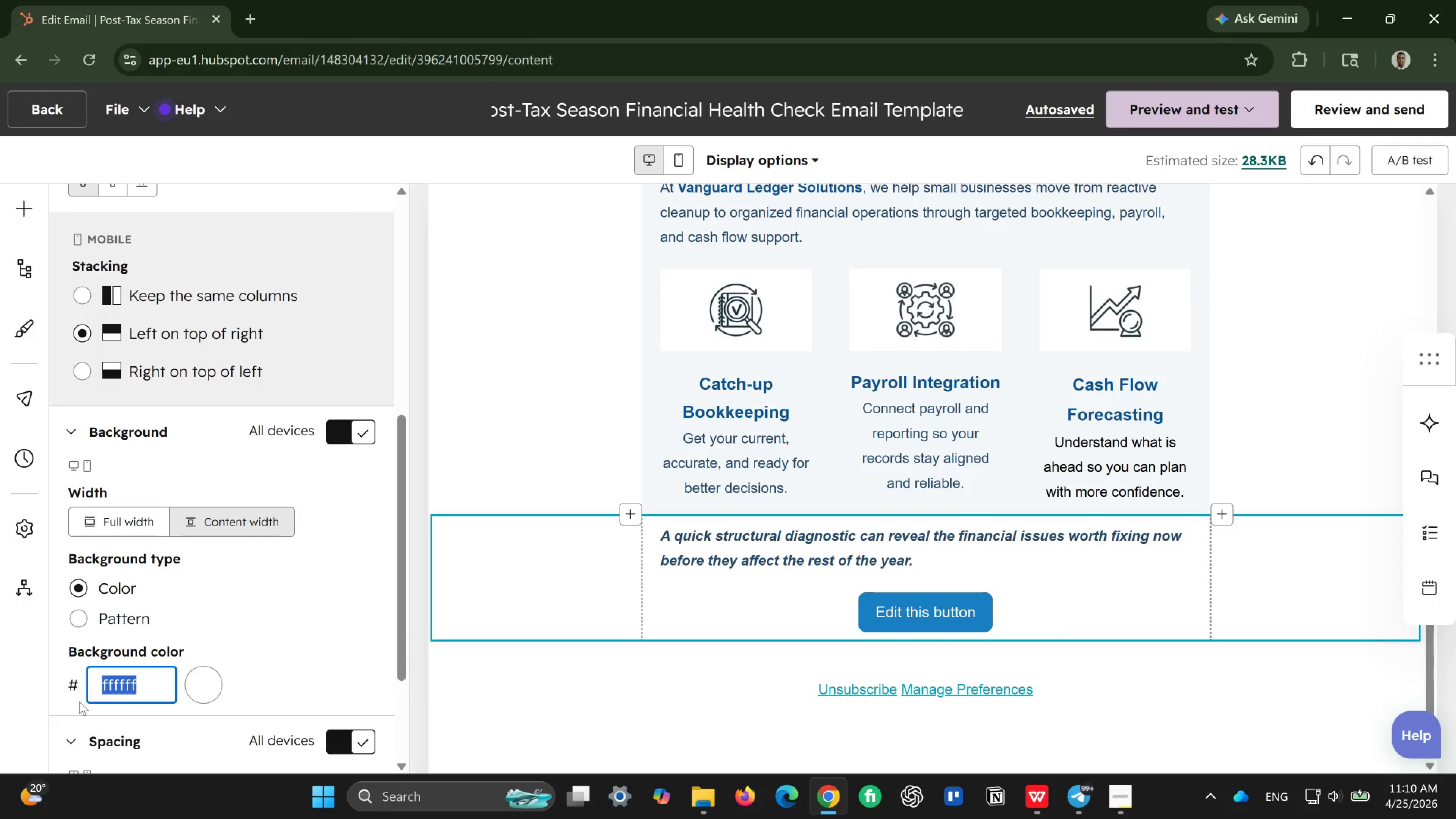 
type(f5f7fa)
 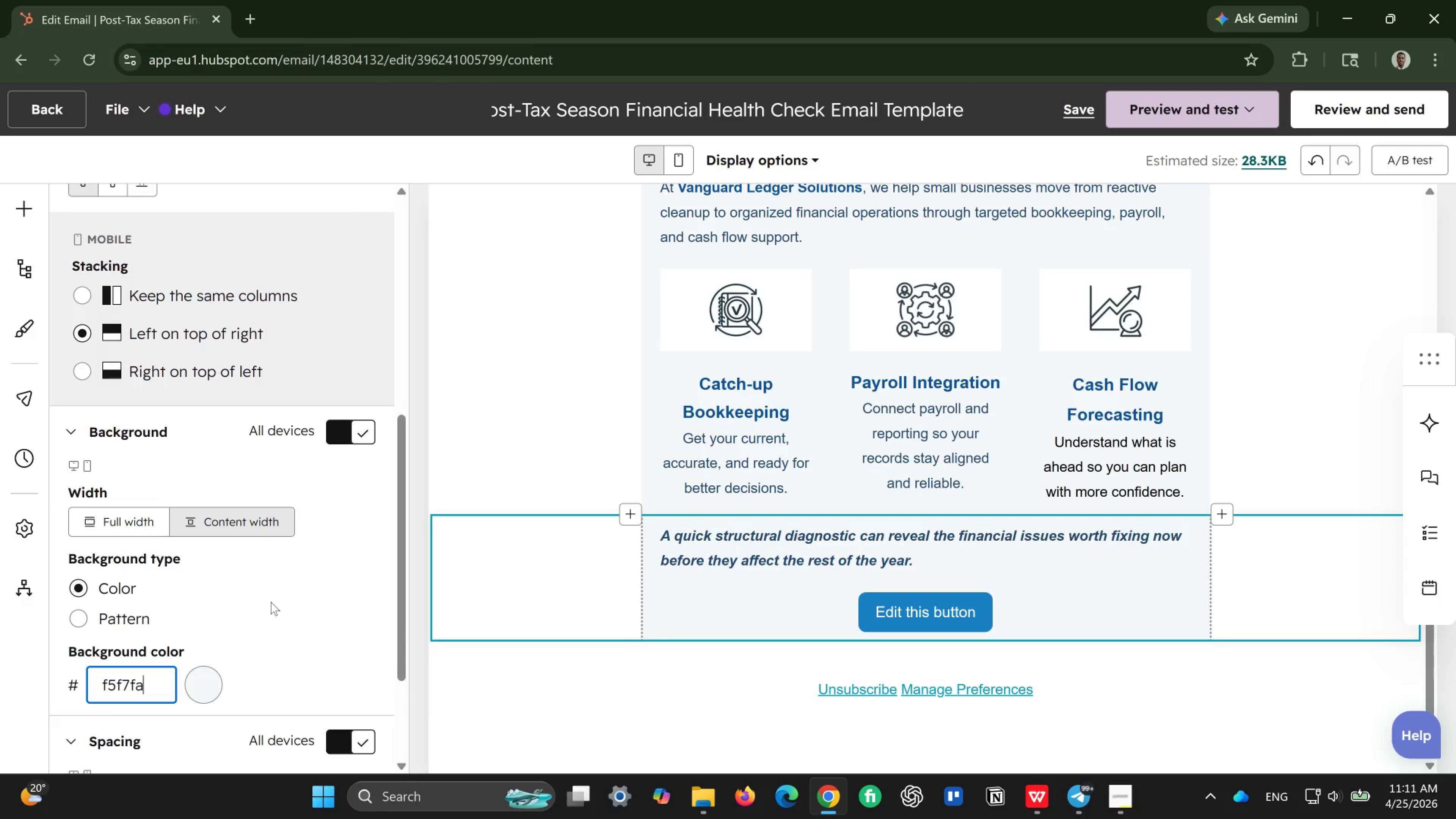 
left_click([271, 602])
 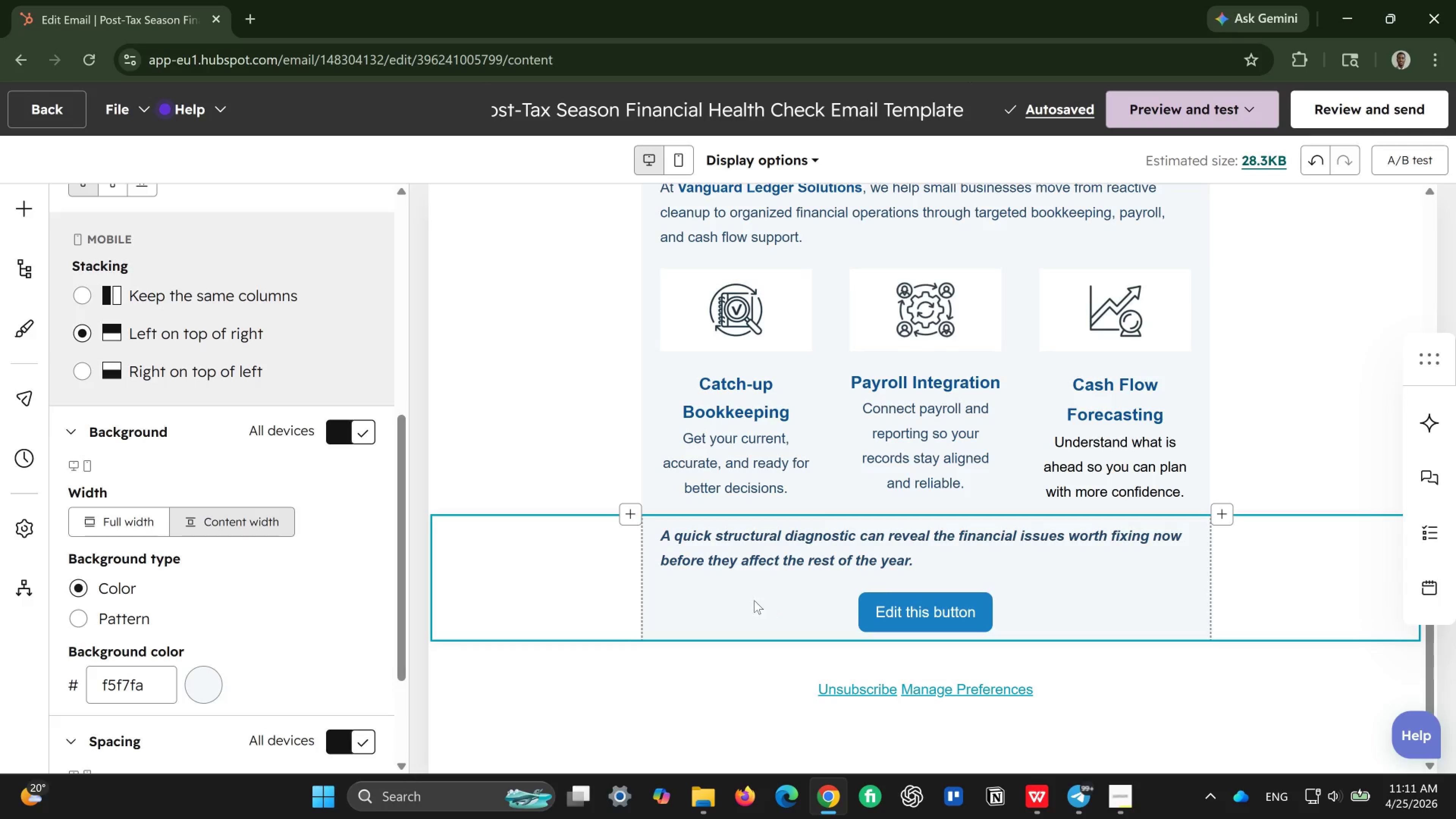 
left_click([568, 431])
 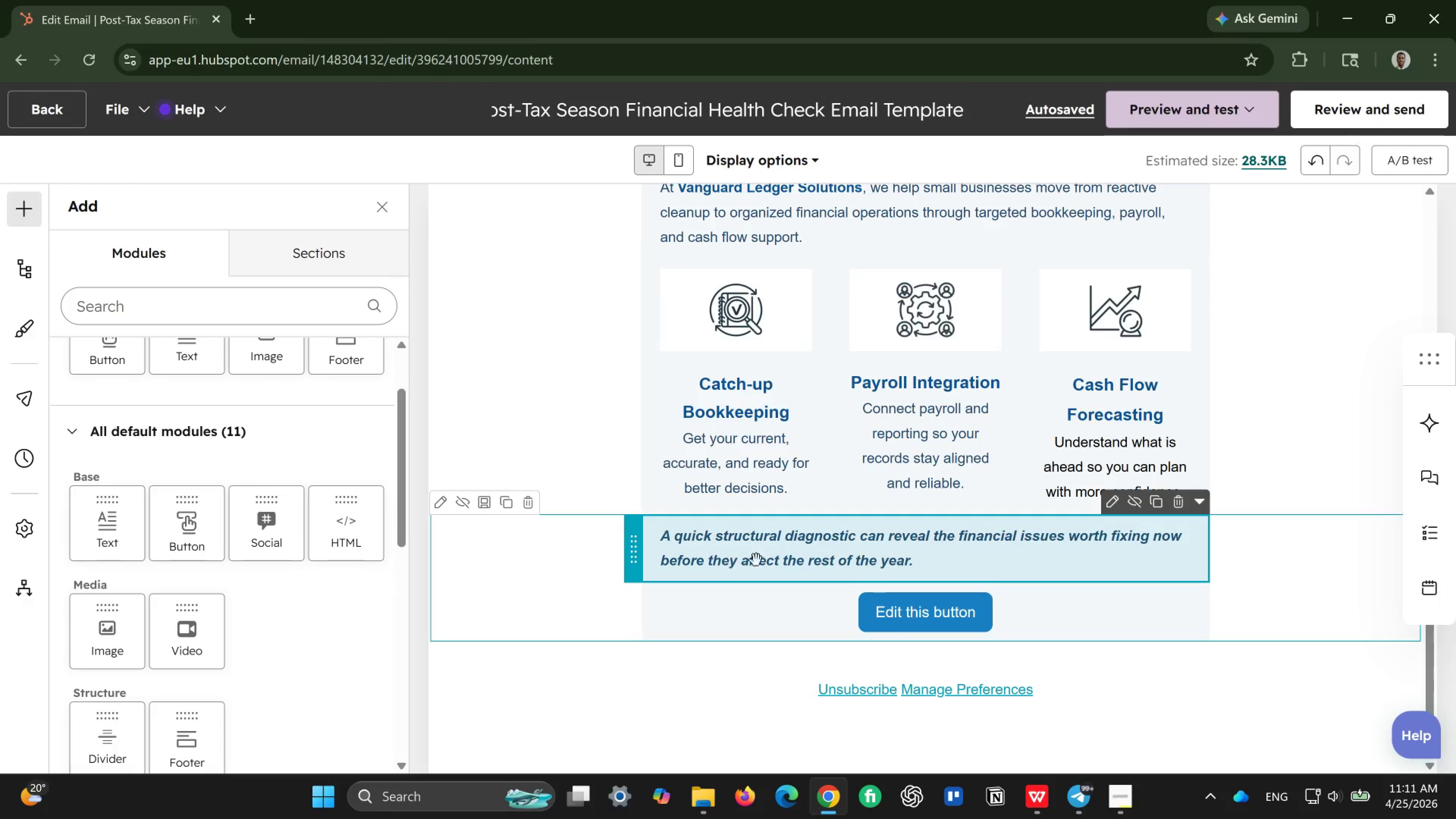 
wait(11.3)
 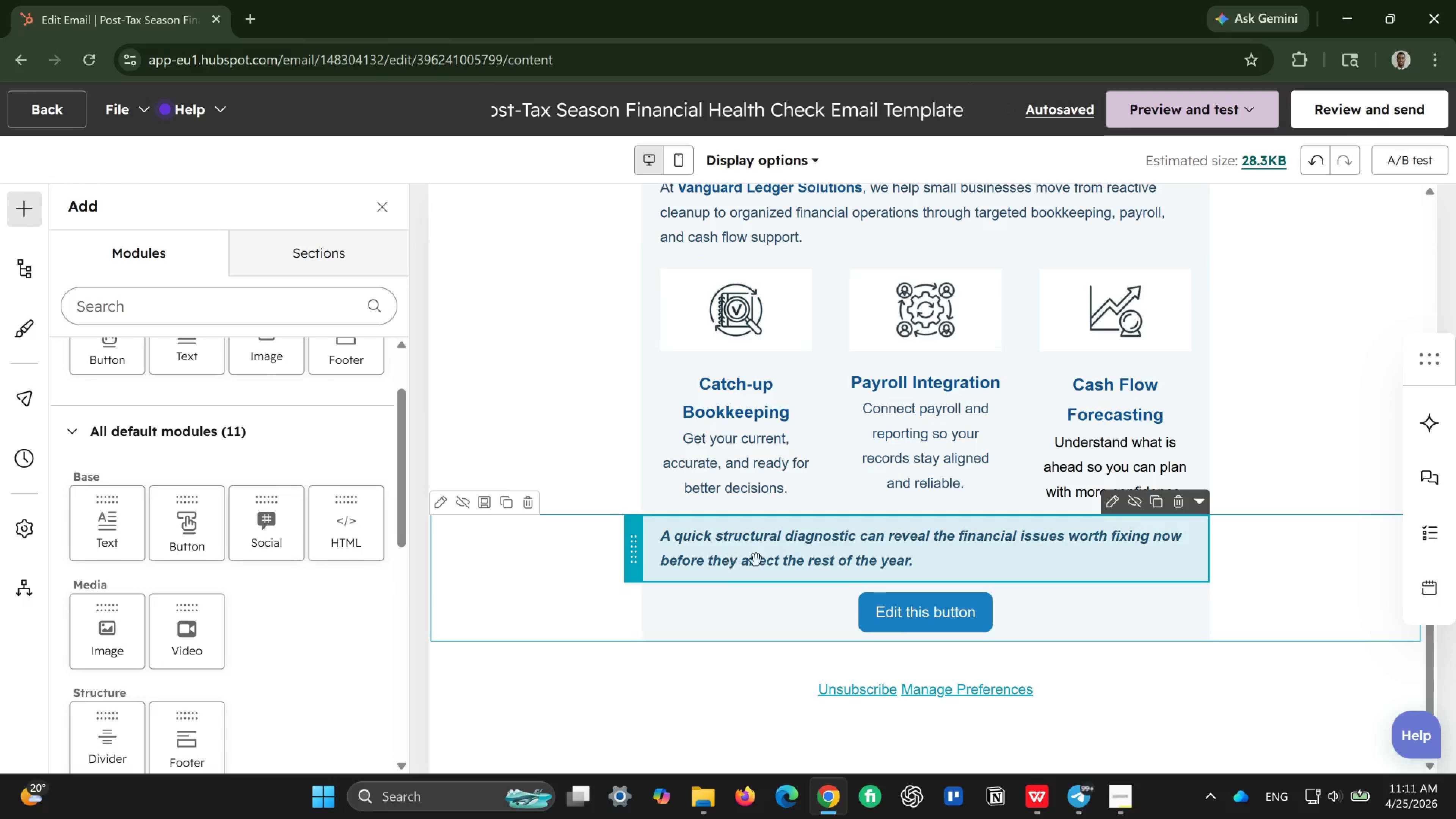 
scroll: coordinate [803, 560], scroll_direction: up, amount: 5.0
 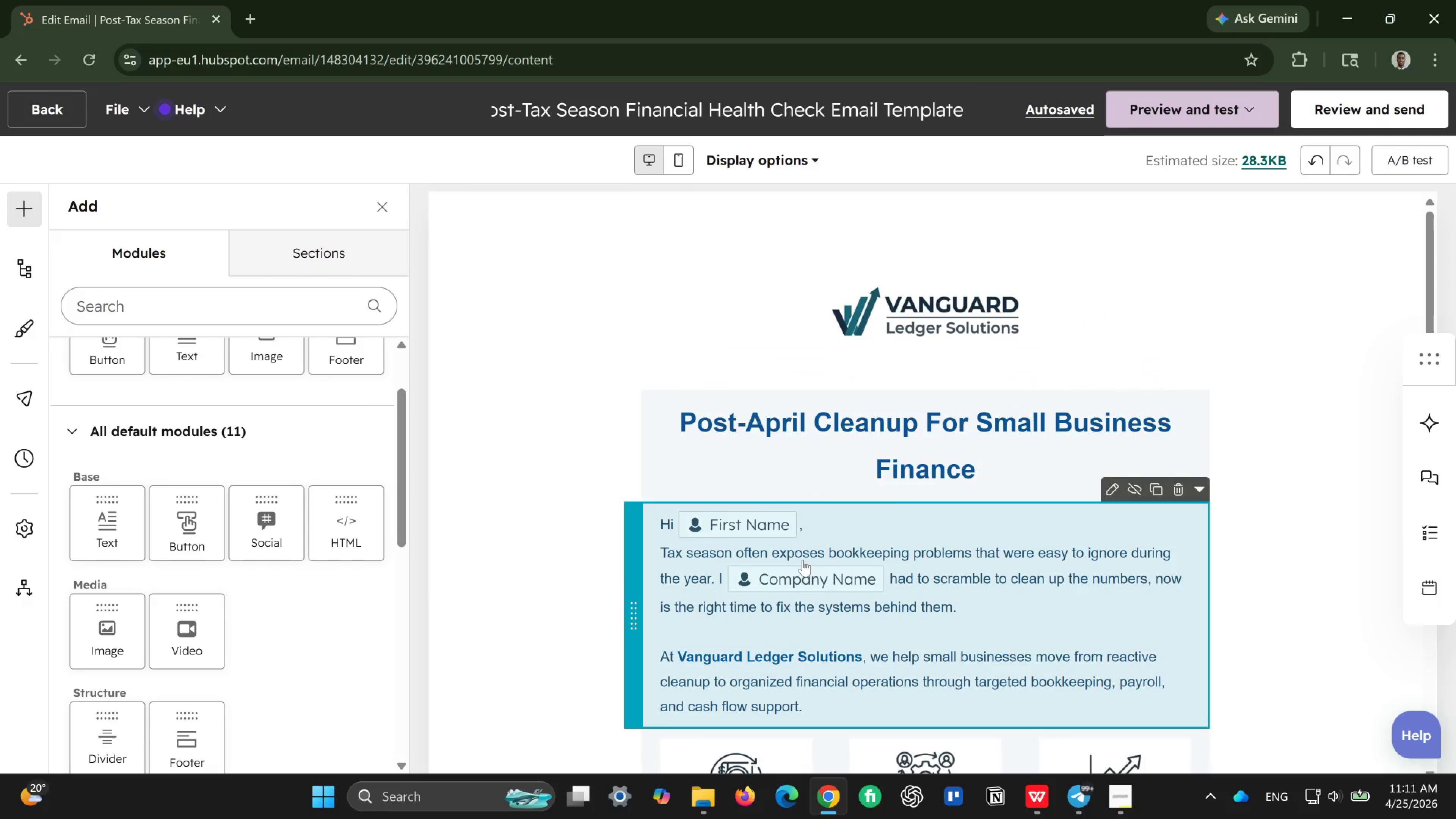 
scroll: coordinate [951, 610], scroll_direction: down, amount: 4.0
 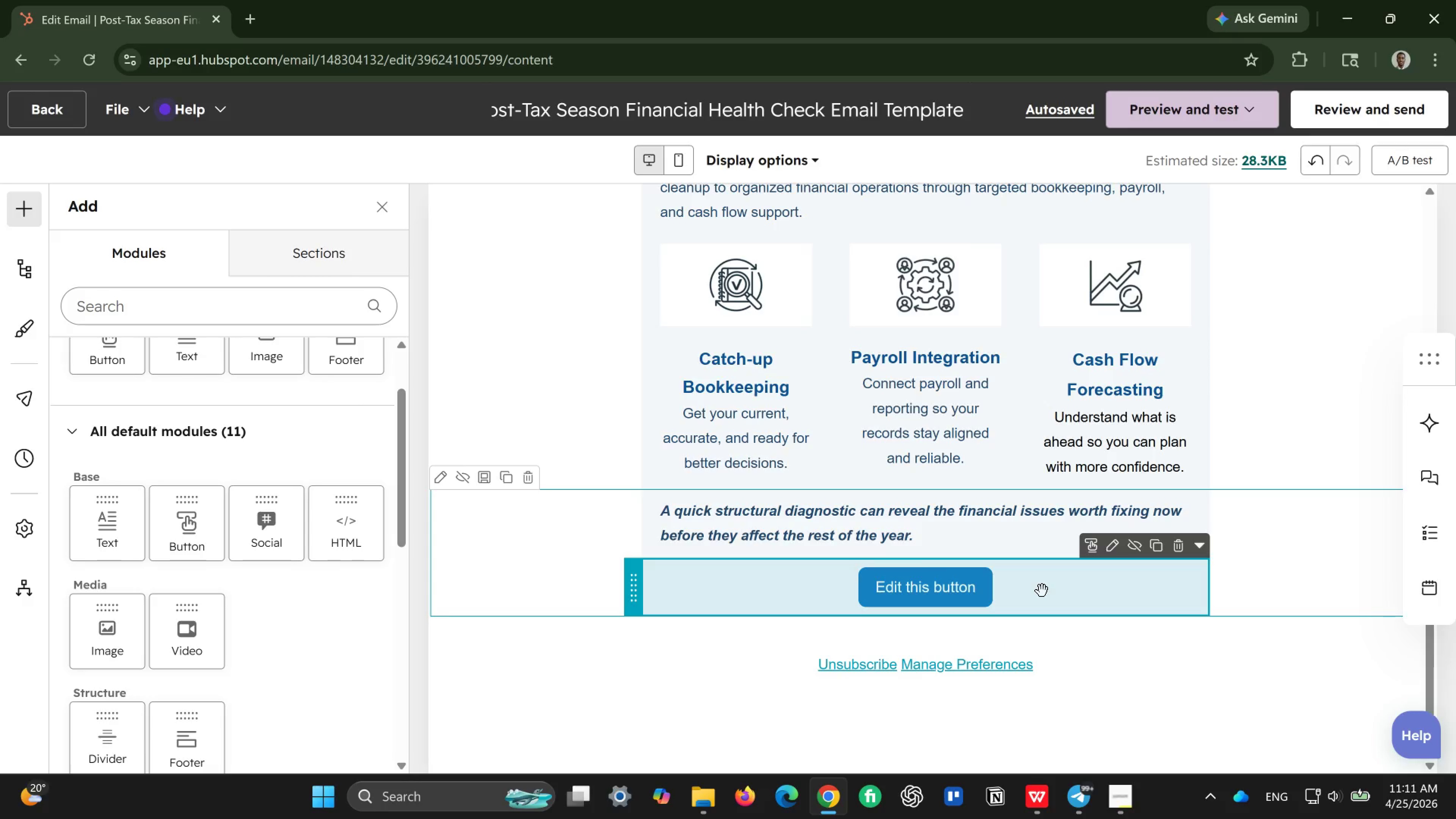 
wait(10.69)
 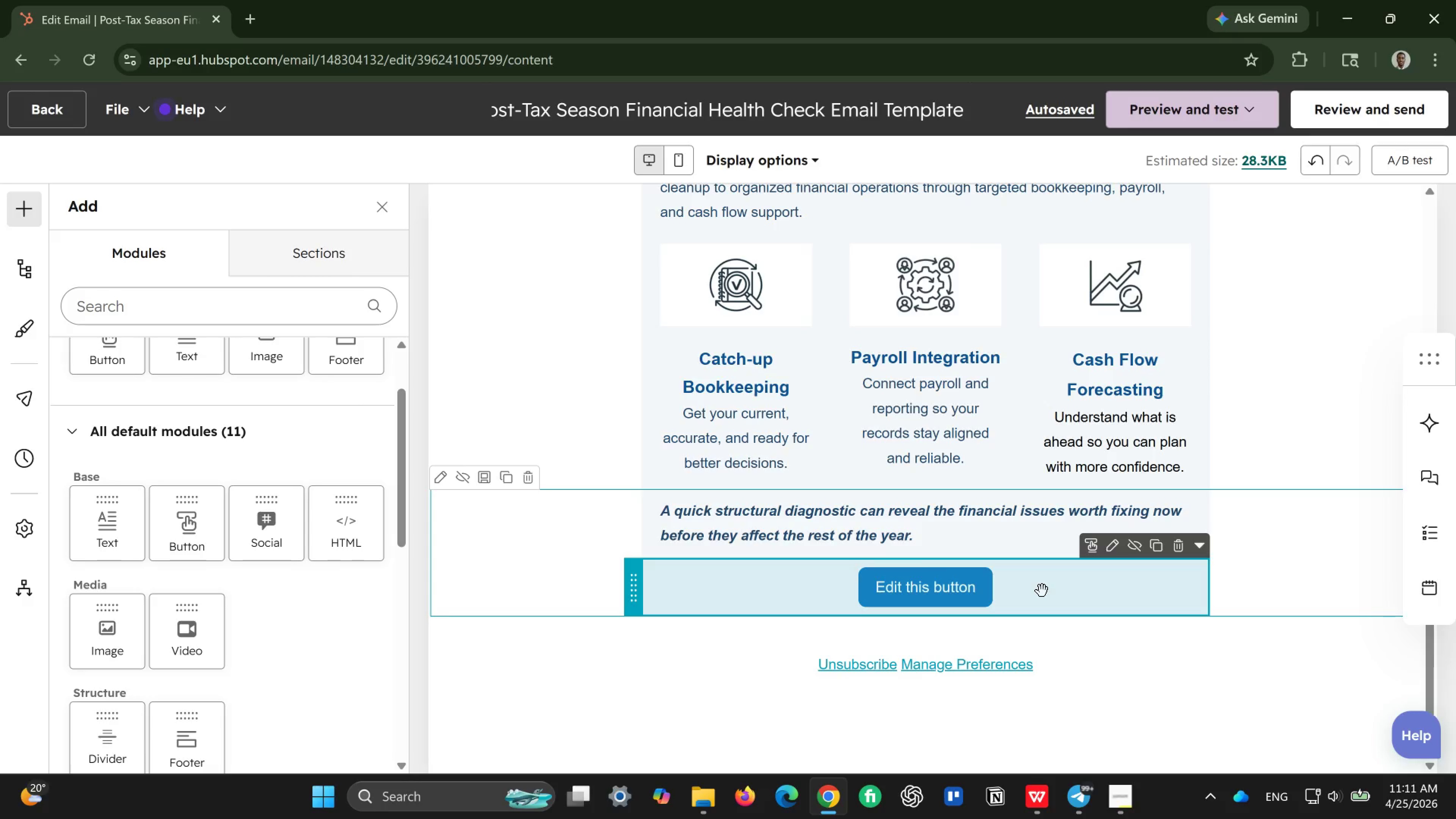 
left_click([1120, 546])
 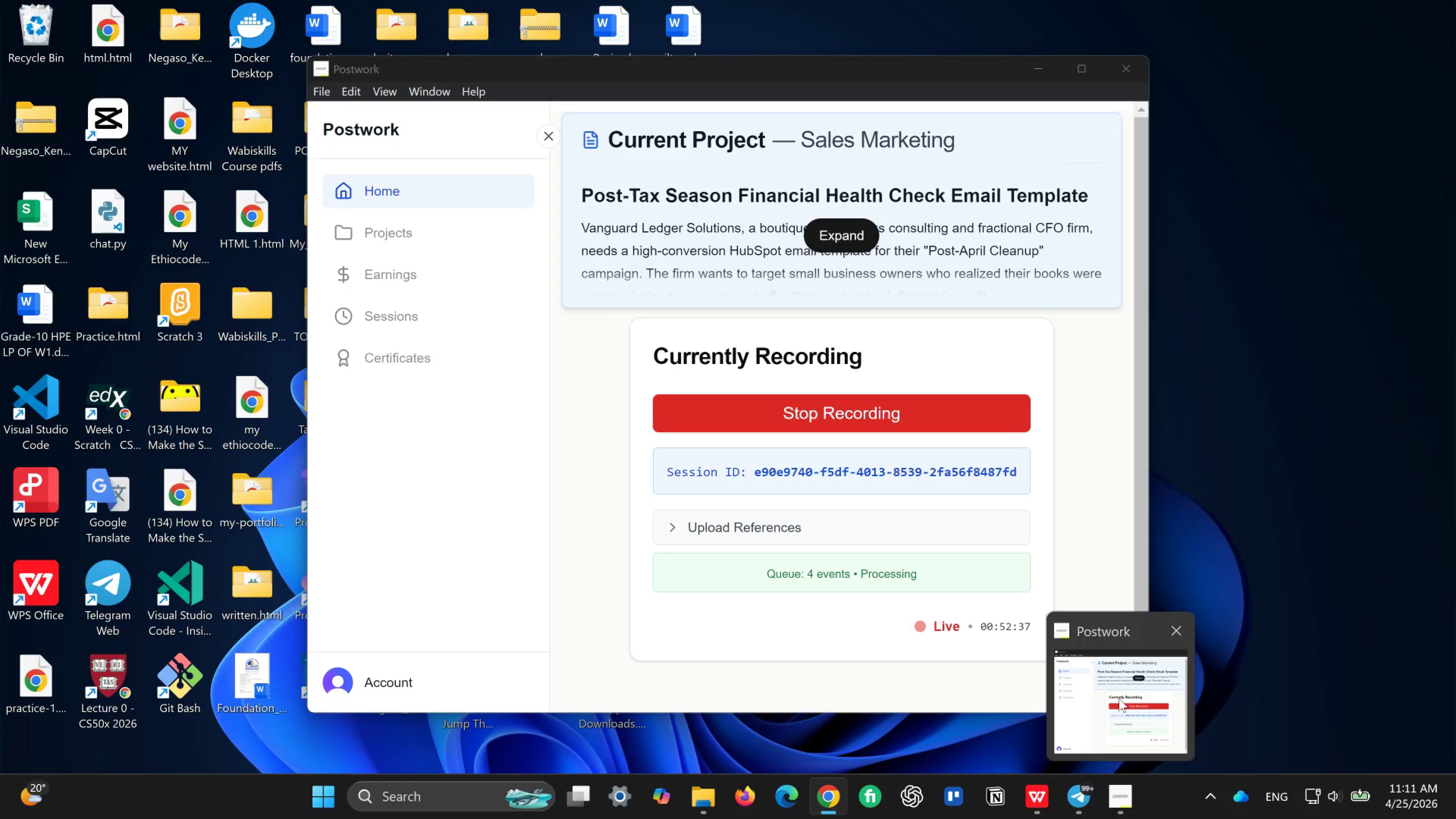 
wait(9.5)
 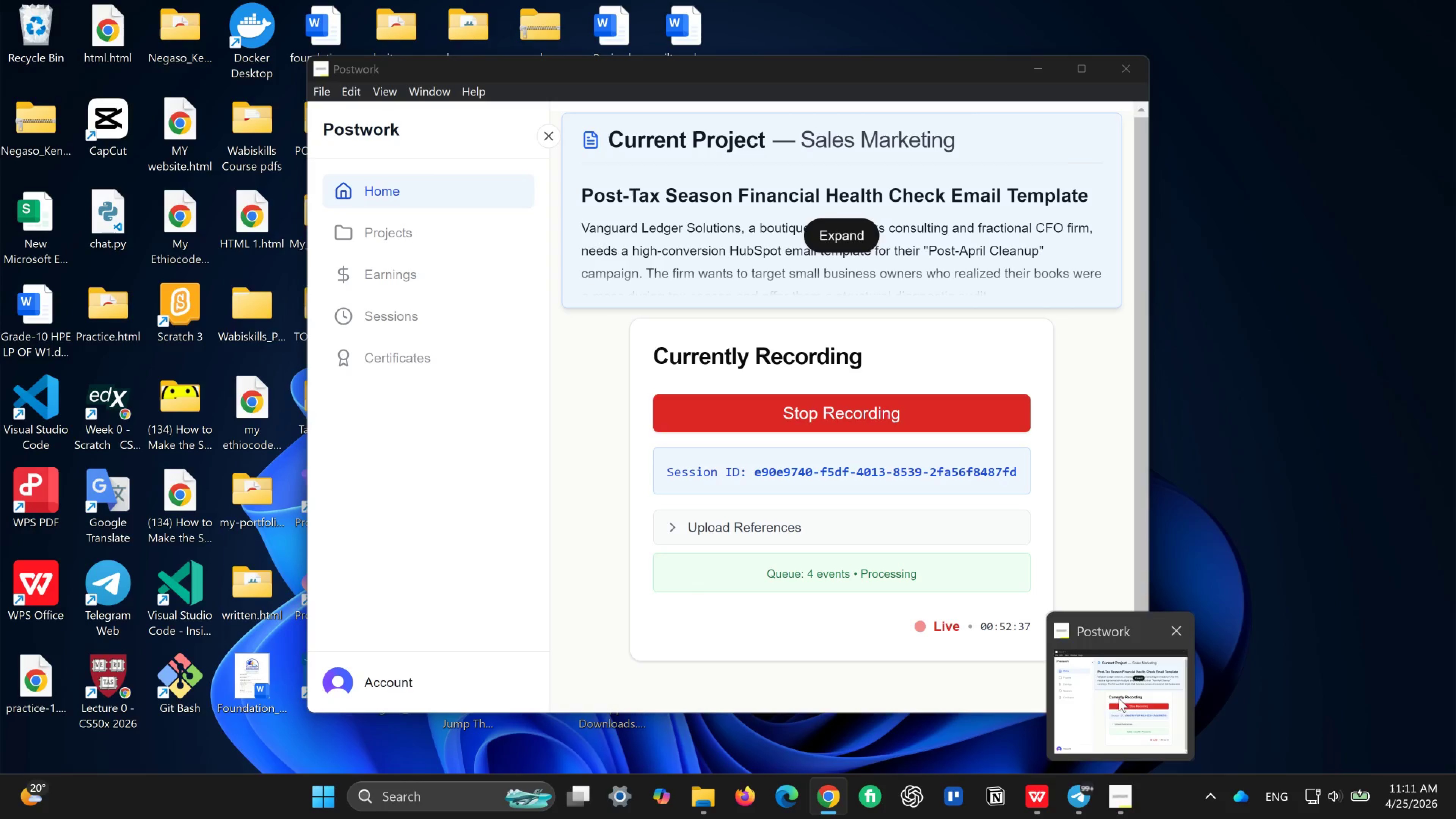 
left_click([919, 590])
 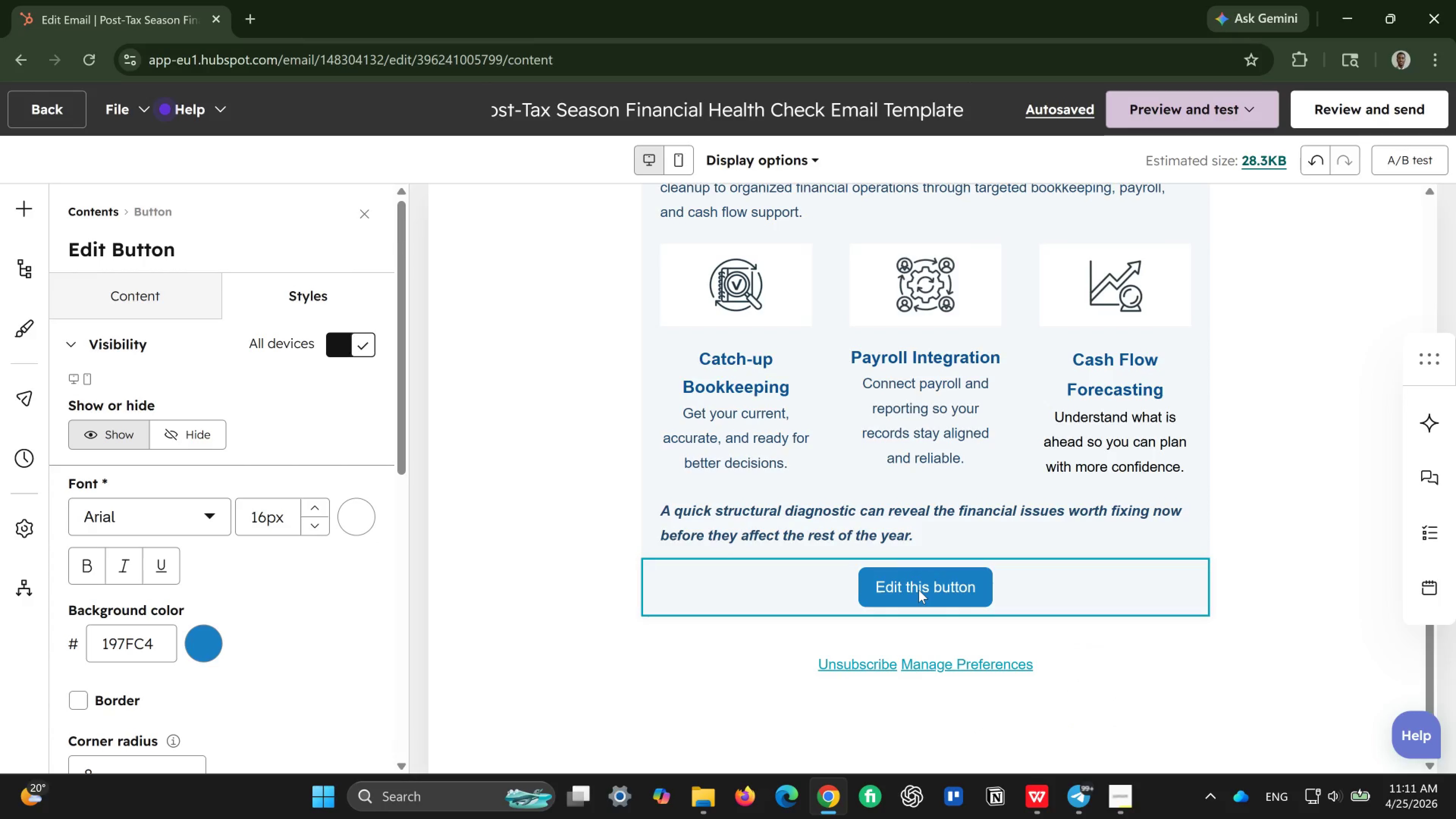 
double_click([919, 590])
 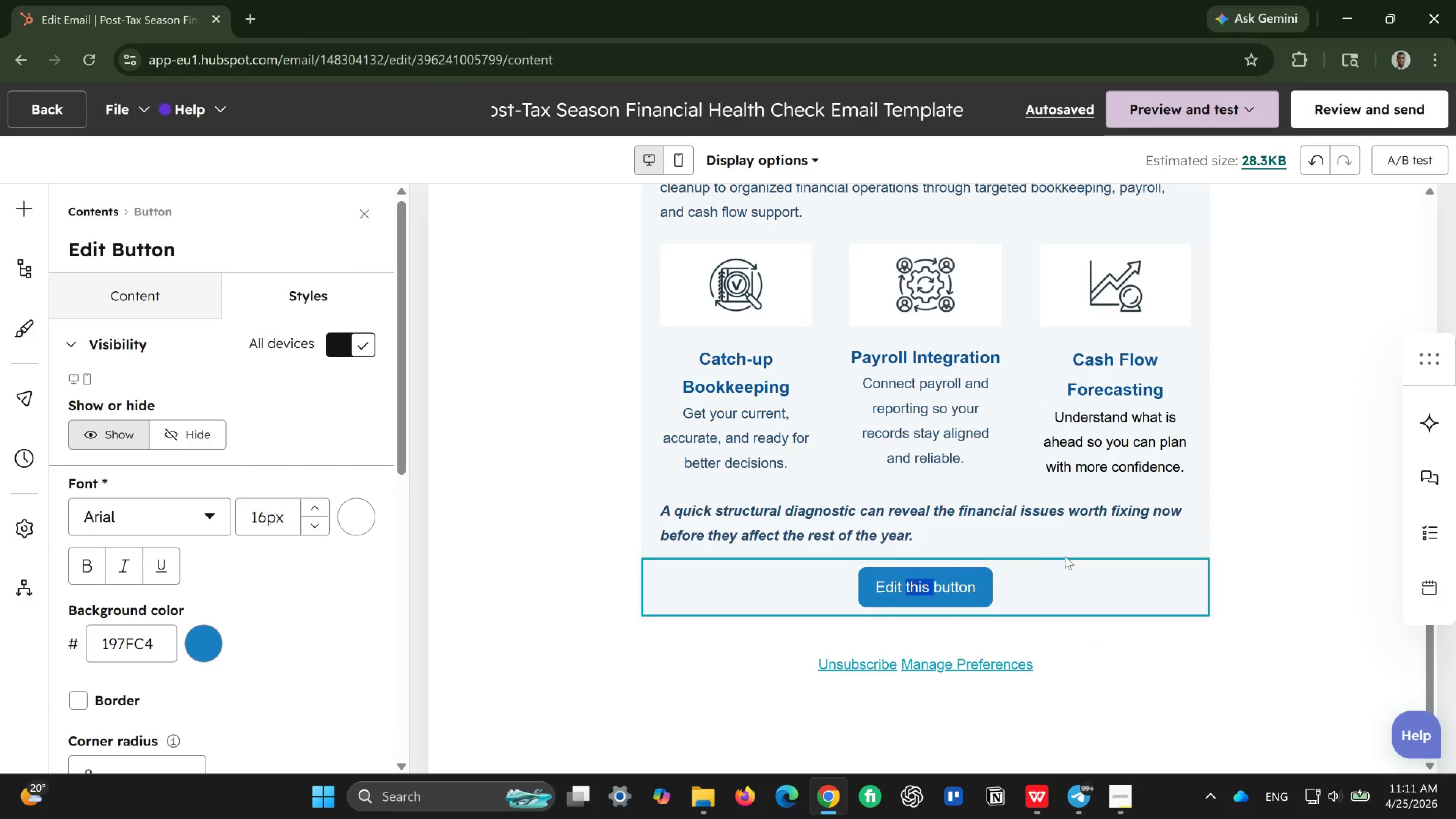 
left_click([1067, 555])
 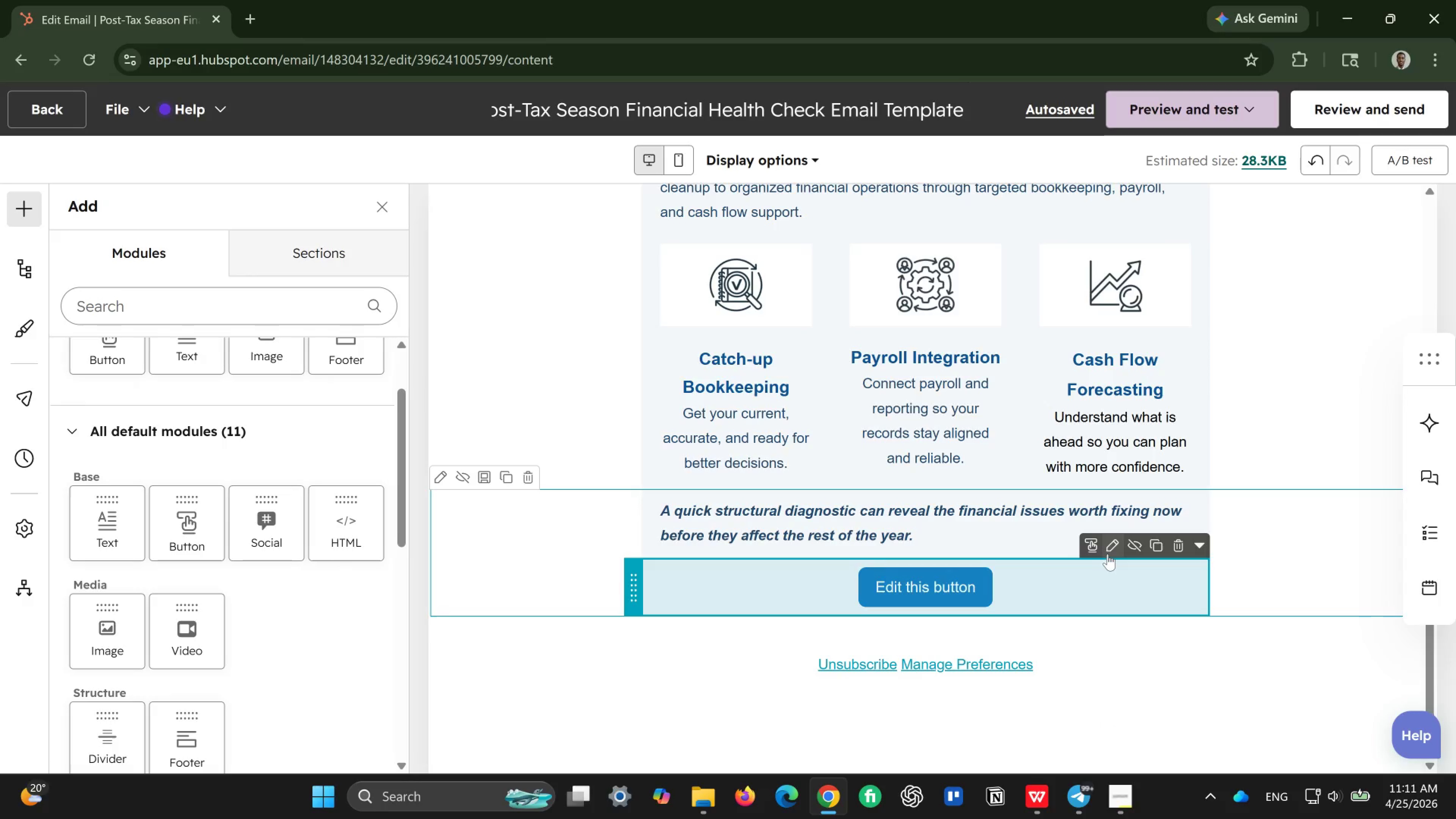 
left_click([1109, 553])
 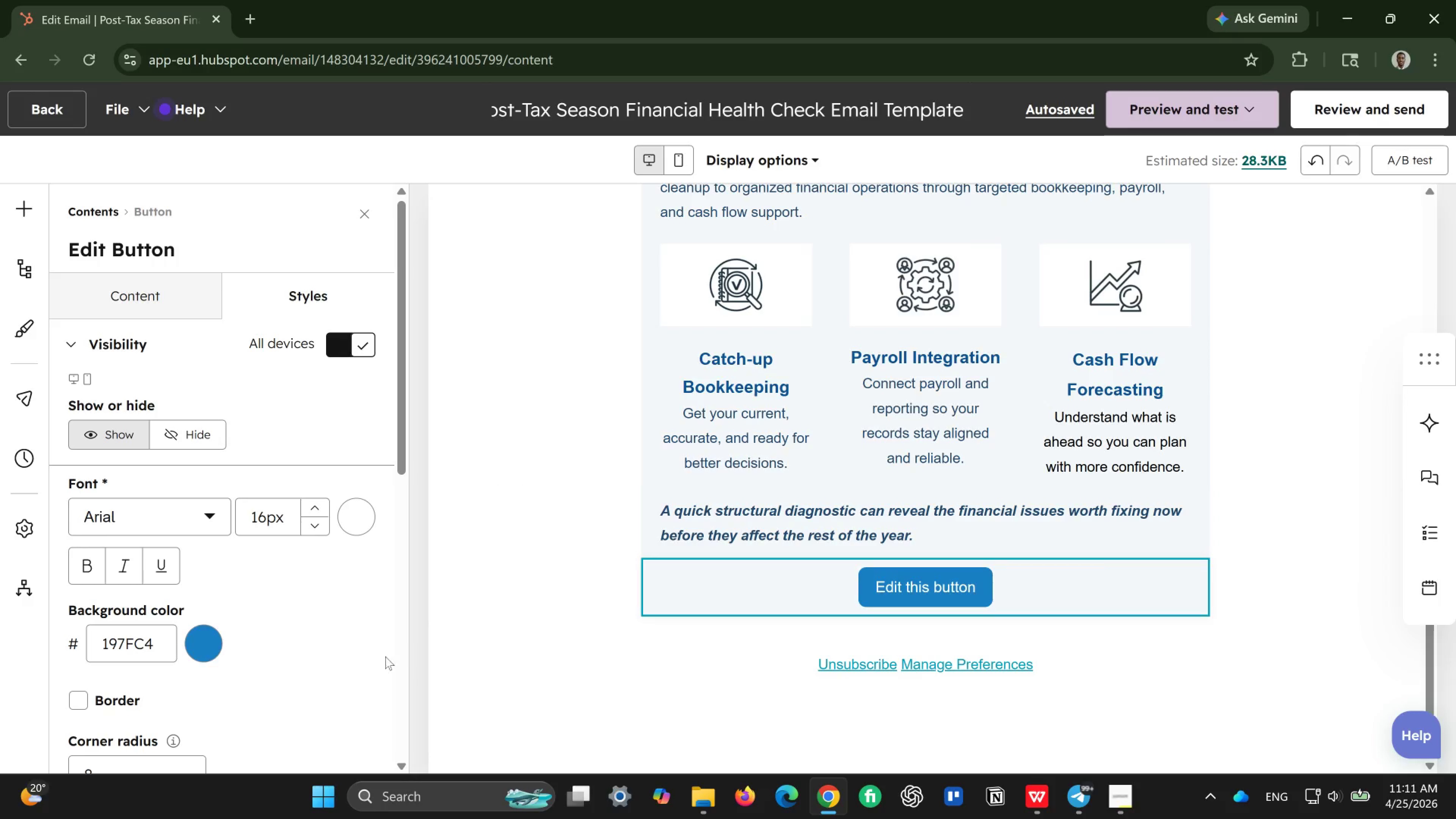 
scroll: coordinate [283, 646], scroll_direction: down, amount: 10.0
 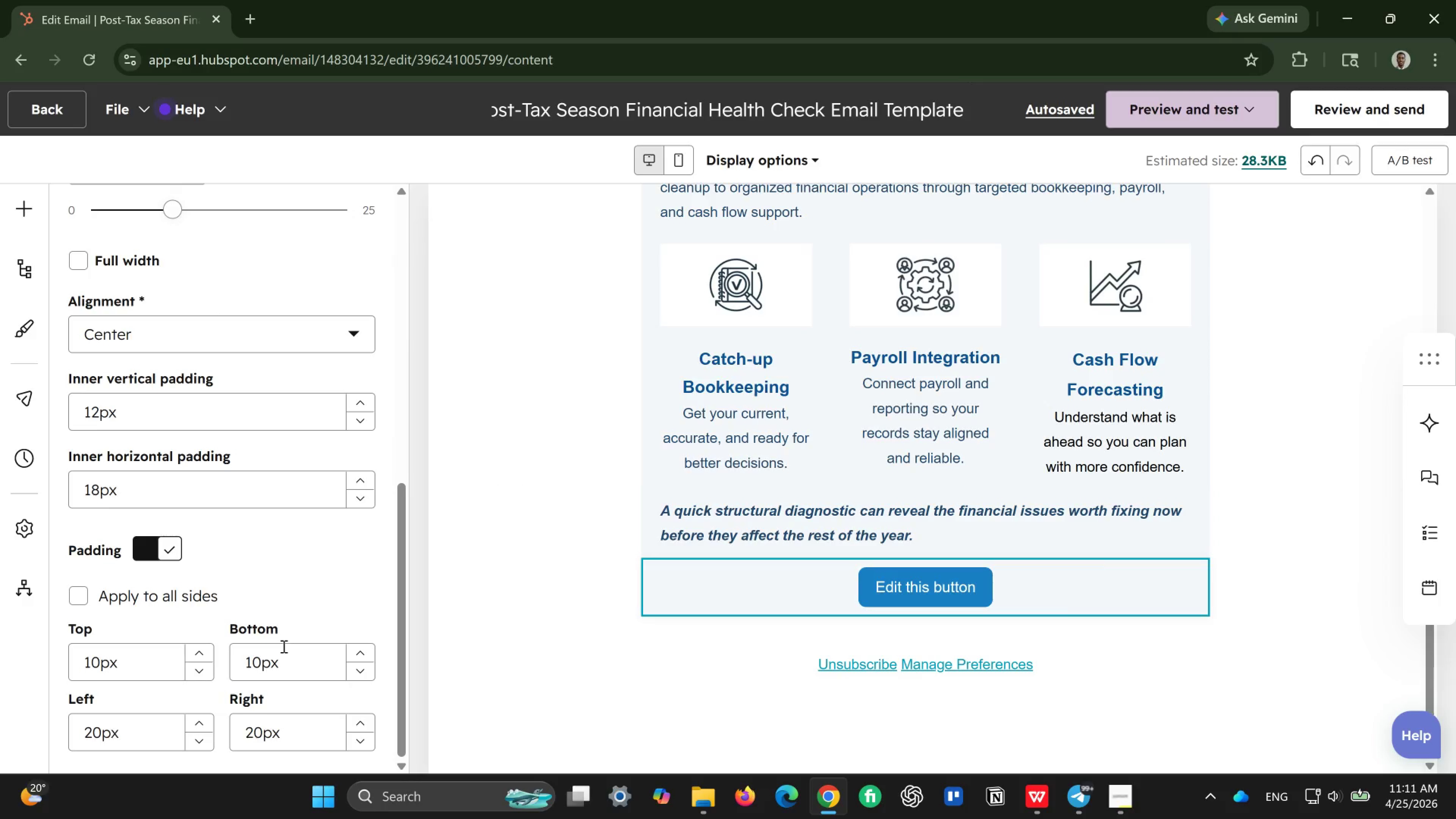 
scroll: coordinate [266, 593], scroll_direction: up, amount: 8.0
 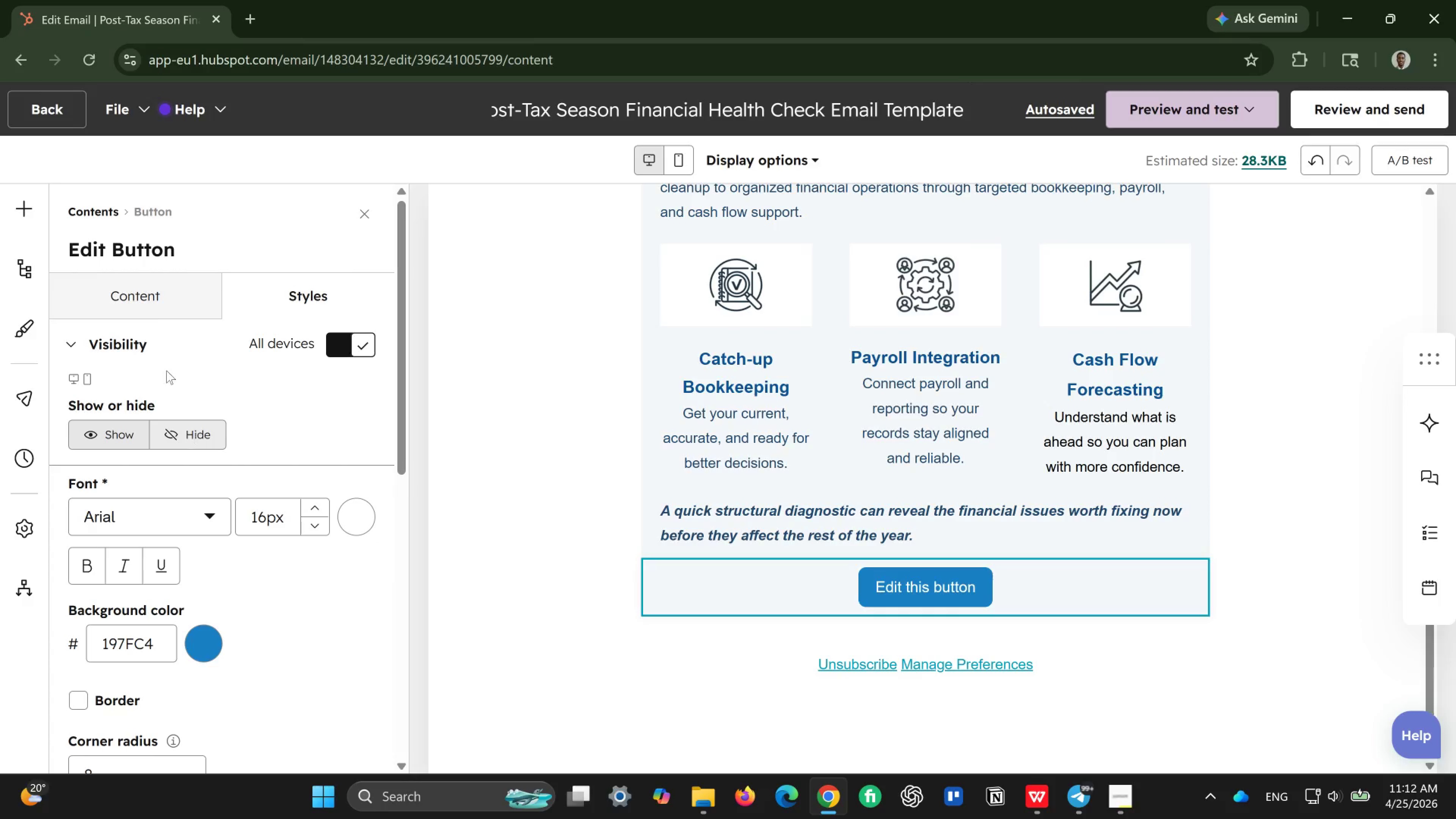 
left_click([155, 284])
 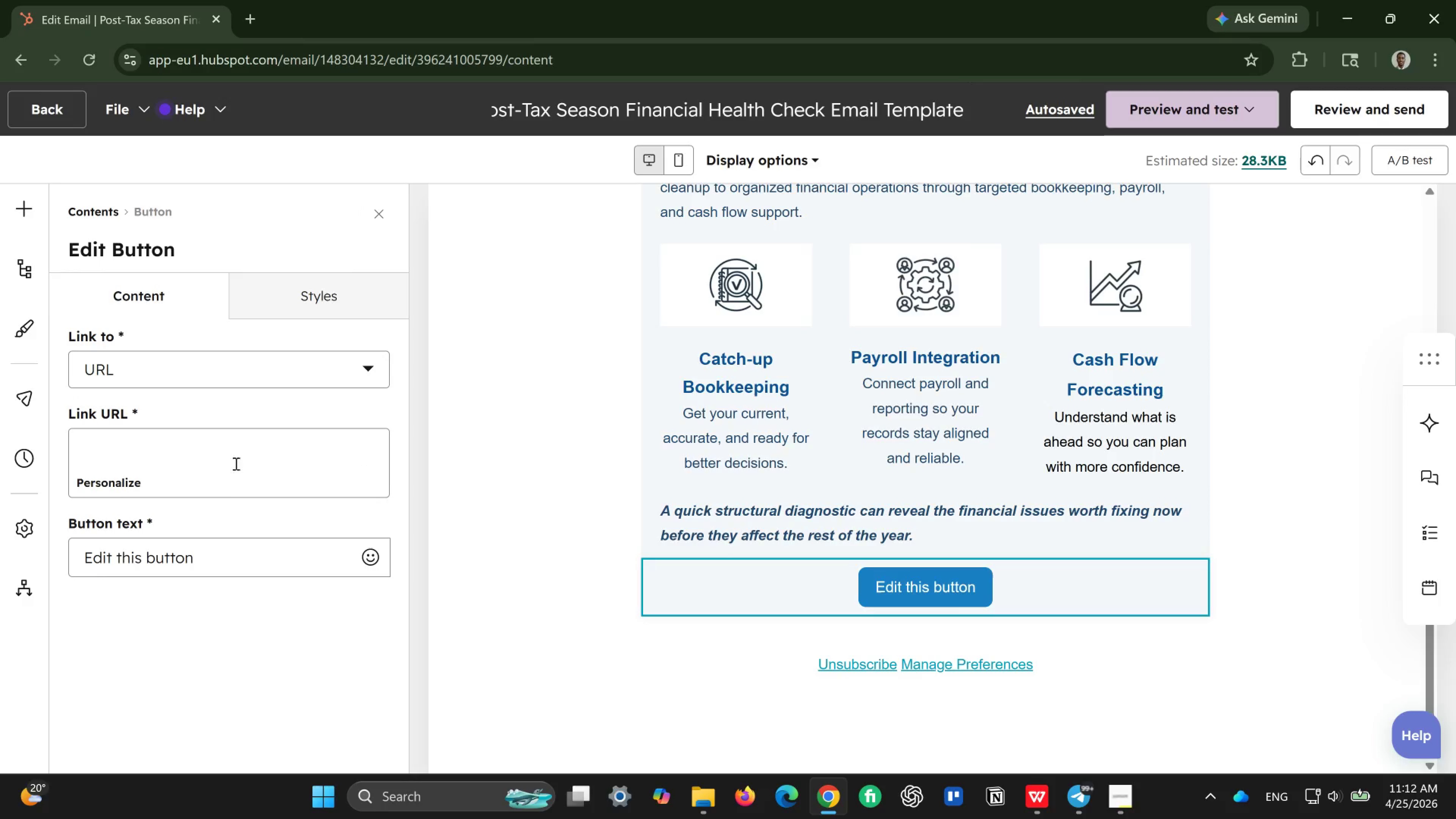 
left_click([216, 552])
 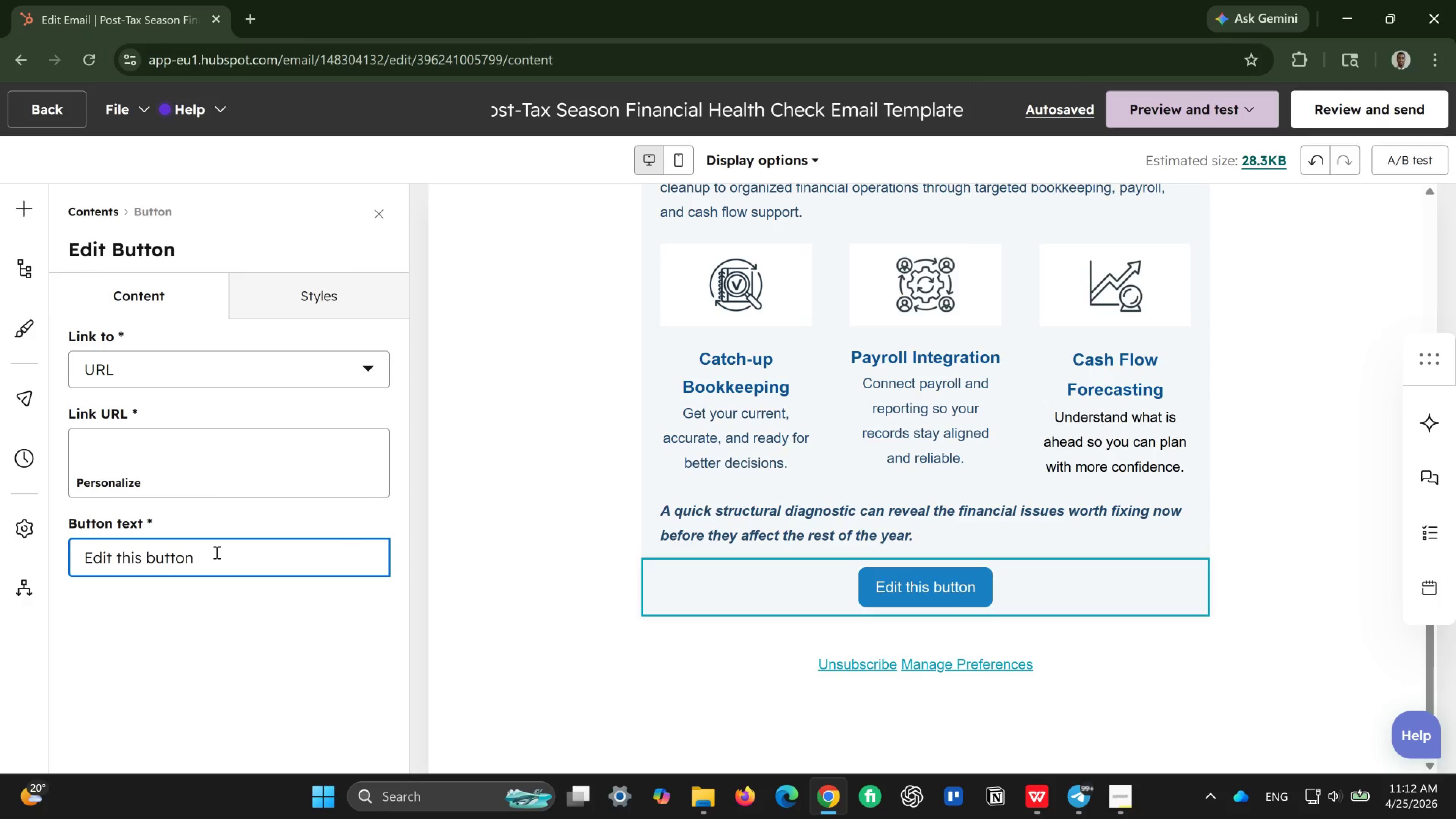 
hold_key(key=Backspace, duration=1.19)
 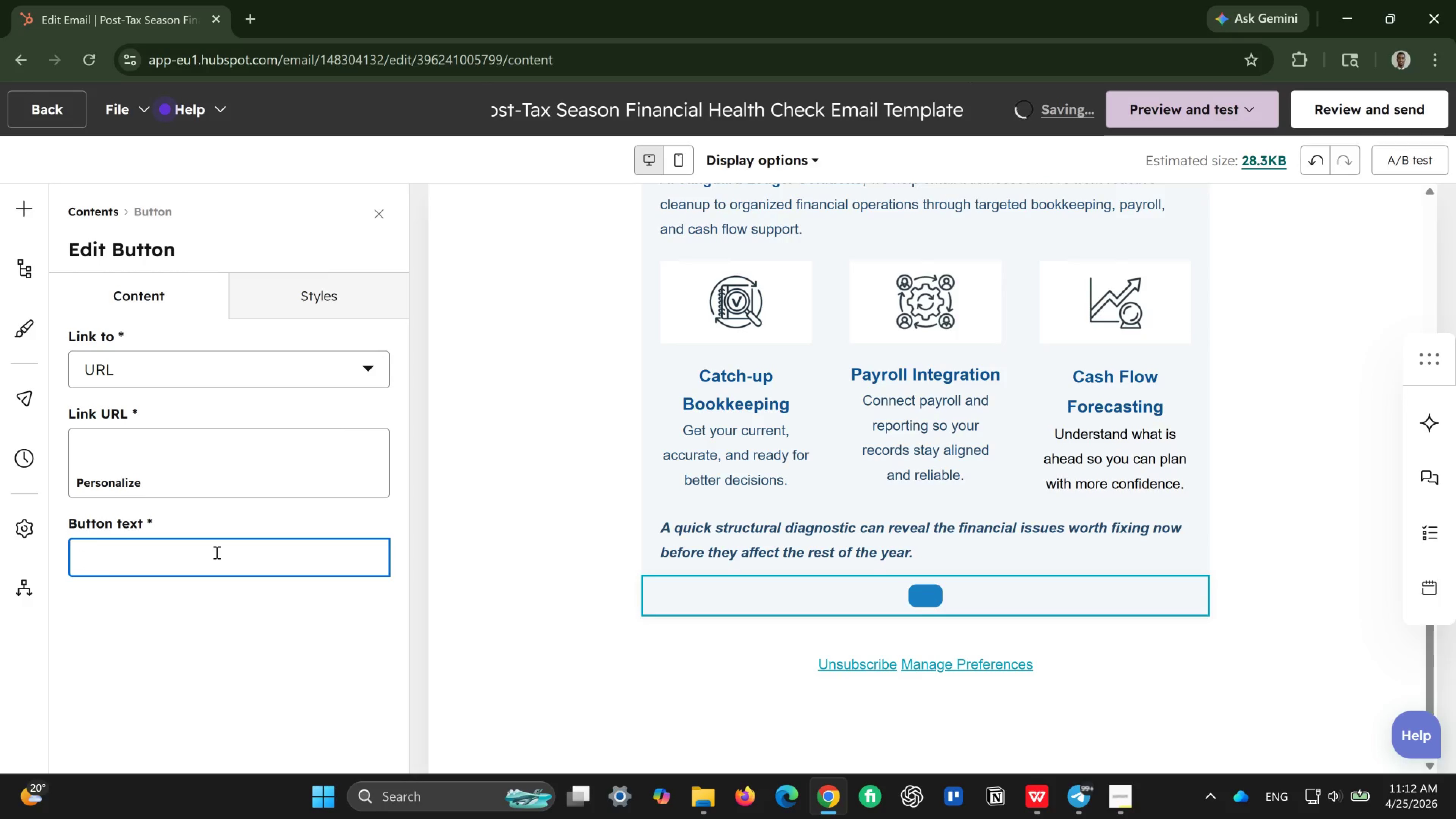 
type(Book Your Financial Health Check)
 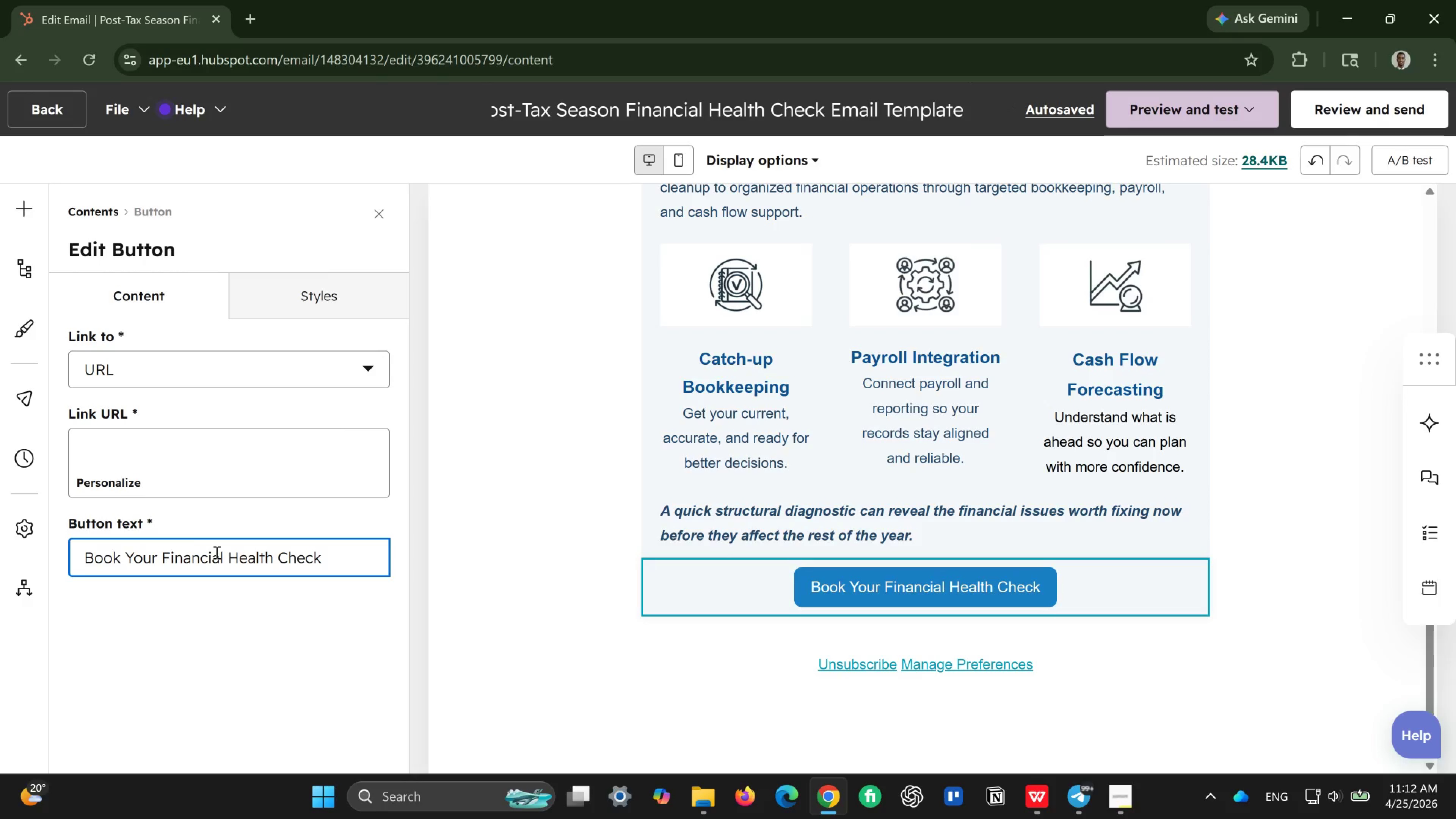 
wait(16.37)
 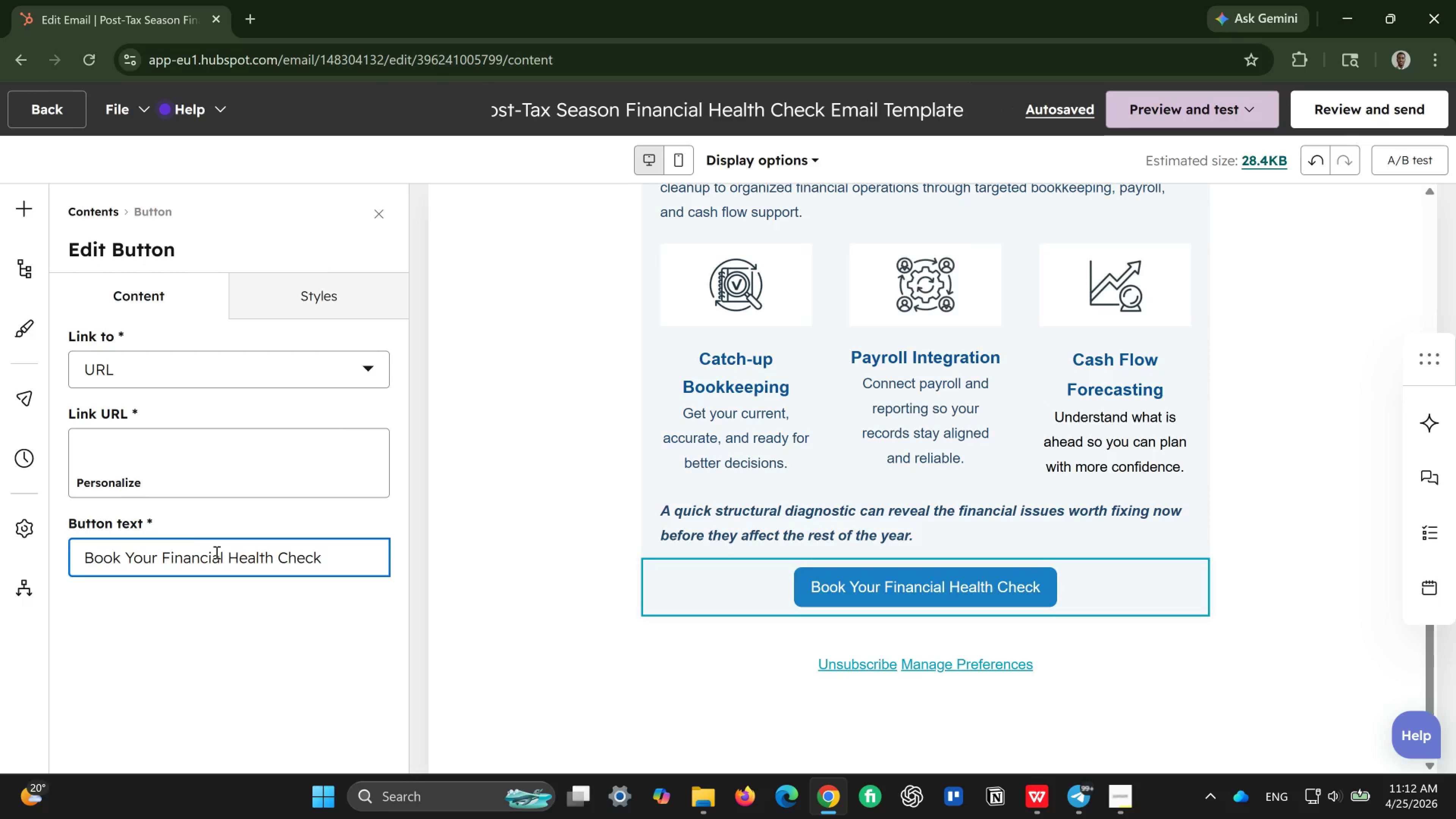 
left_click([300, 301])
 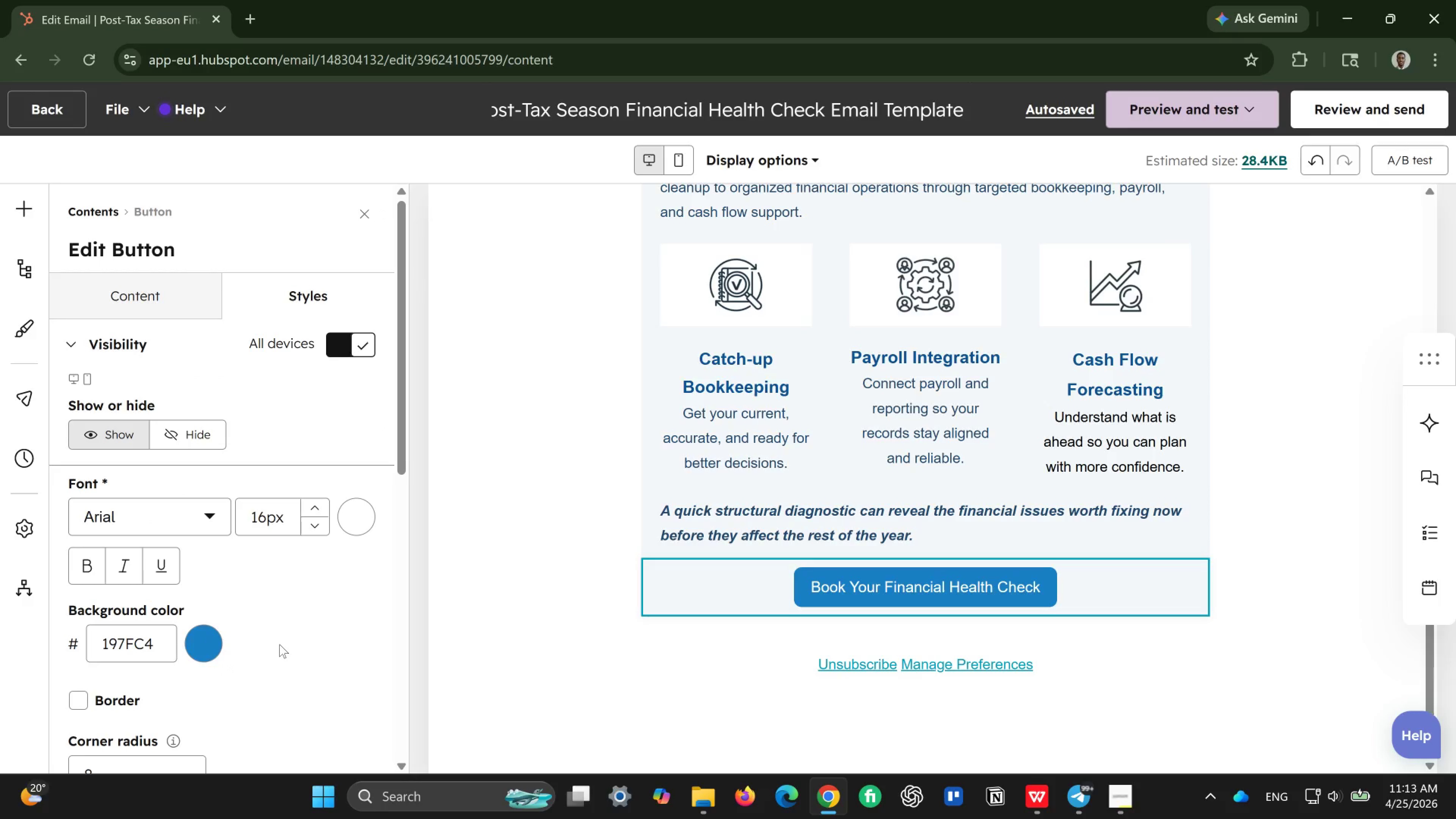 
wait(11.86)
 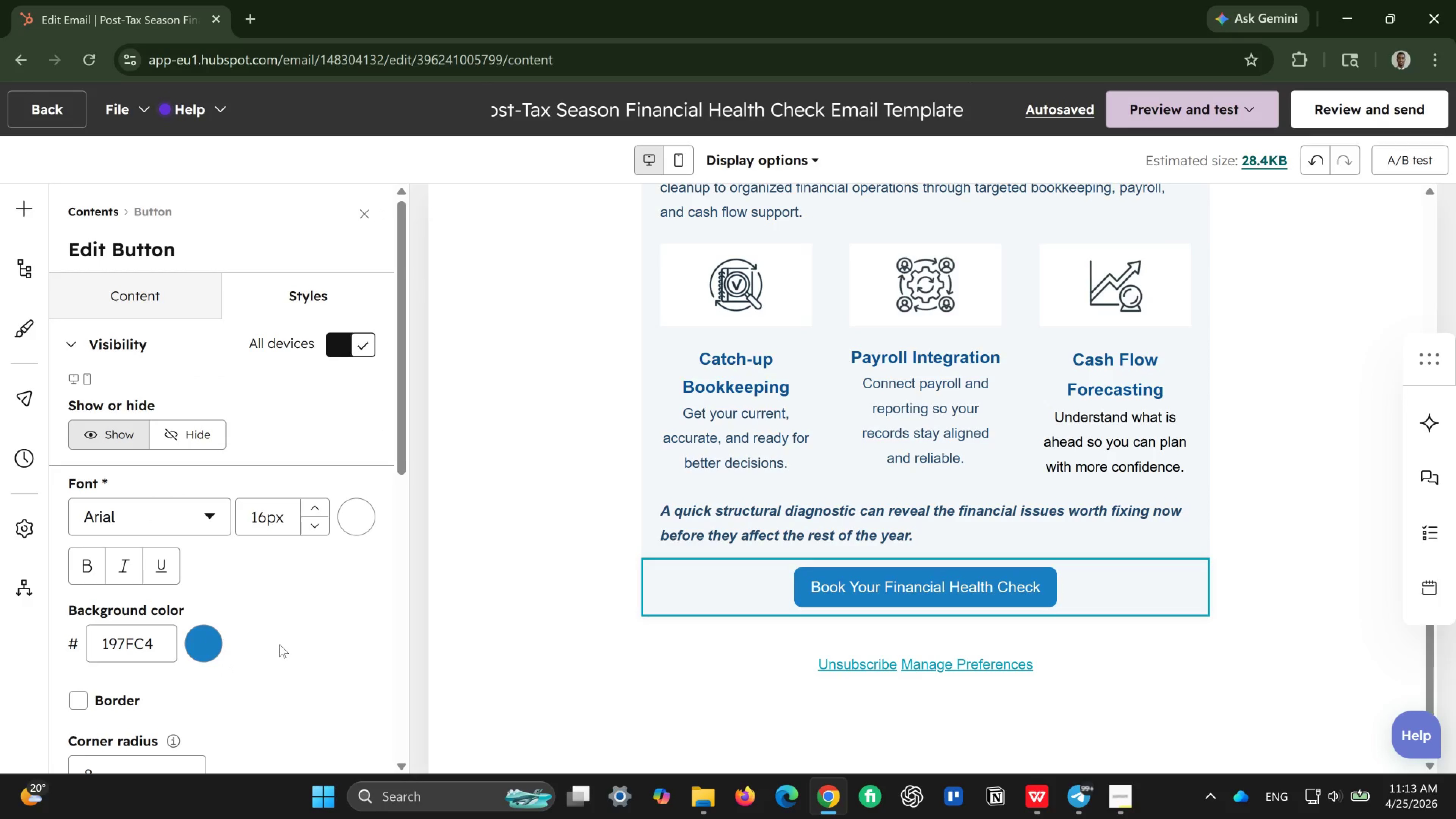 
scroll: coordinate [259, 647], scroll_direction: down, amount: 2.0
 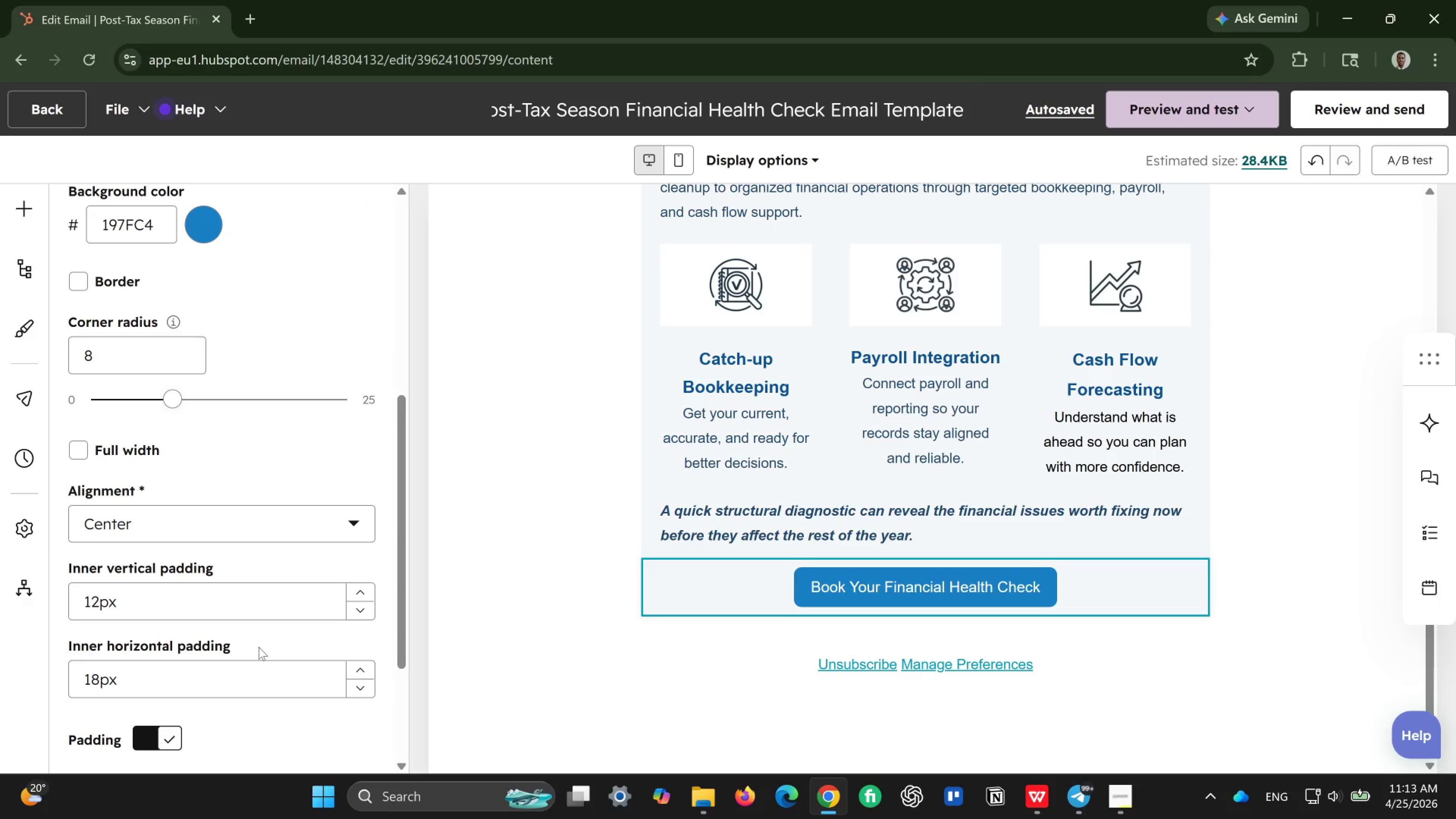 
scroll: coordinate [259, 647], scroll_direction: up, amount: 2.0
 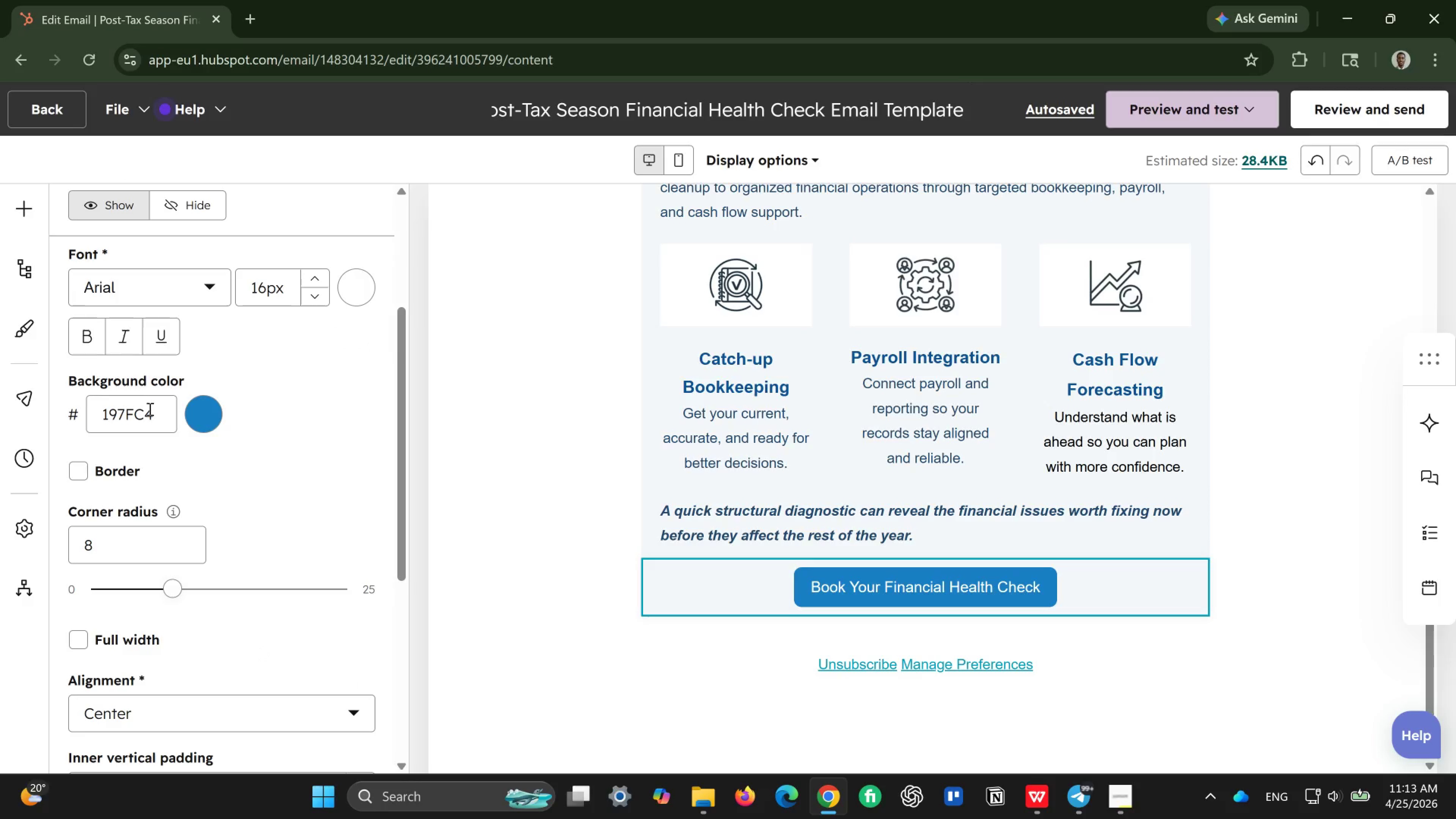 
left_click_drag(start_coordinate=[156, 414], to_coordinate=[85, 420])
 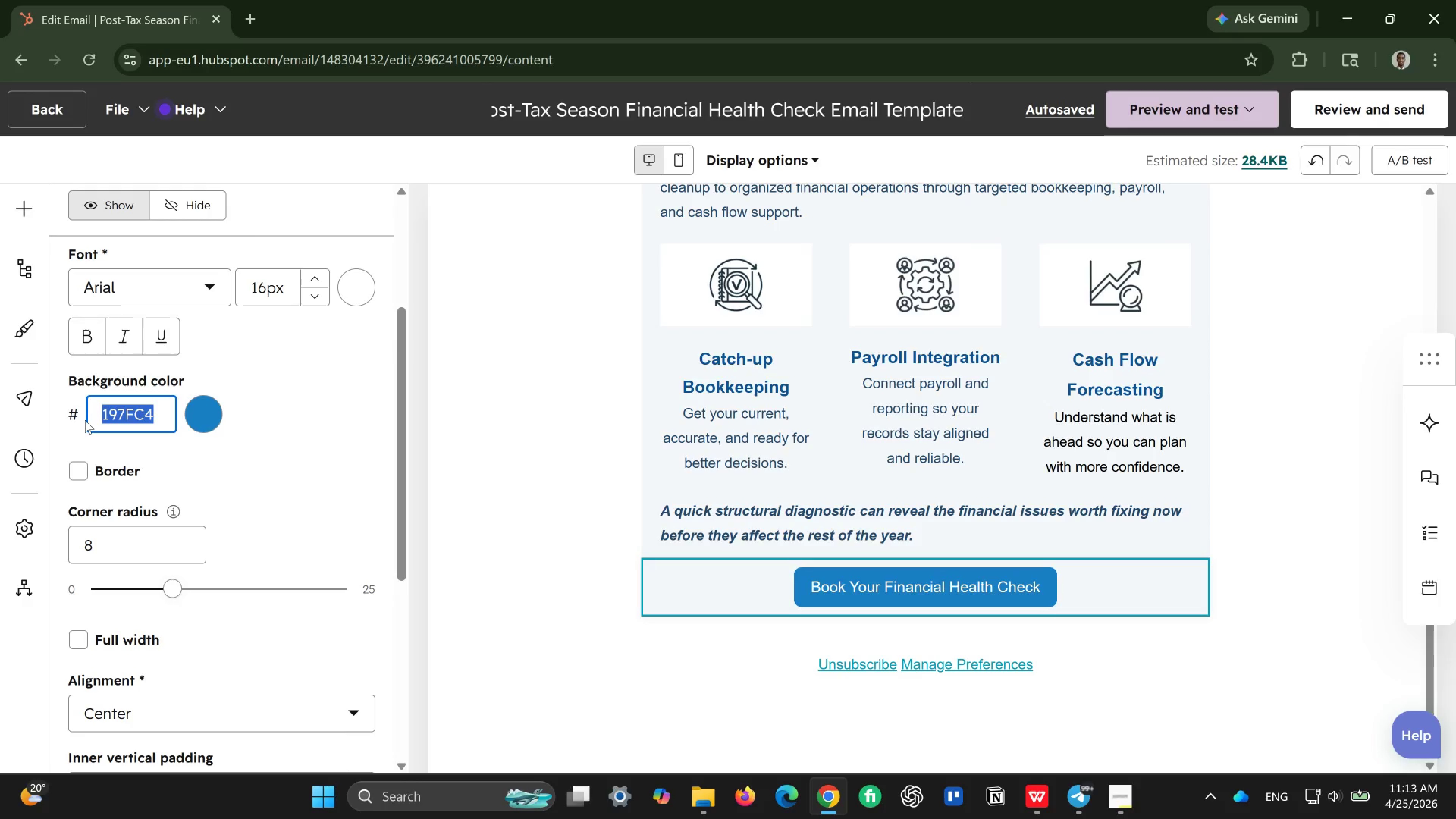 
wait(6.07)
 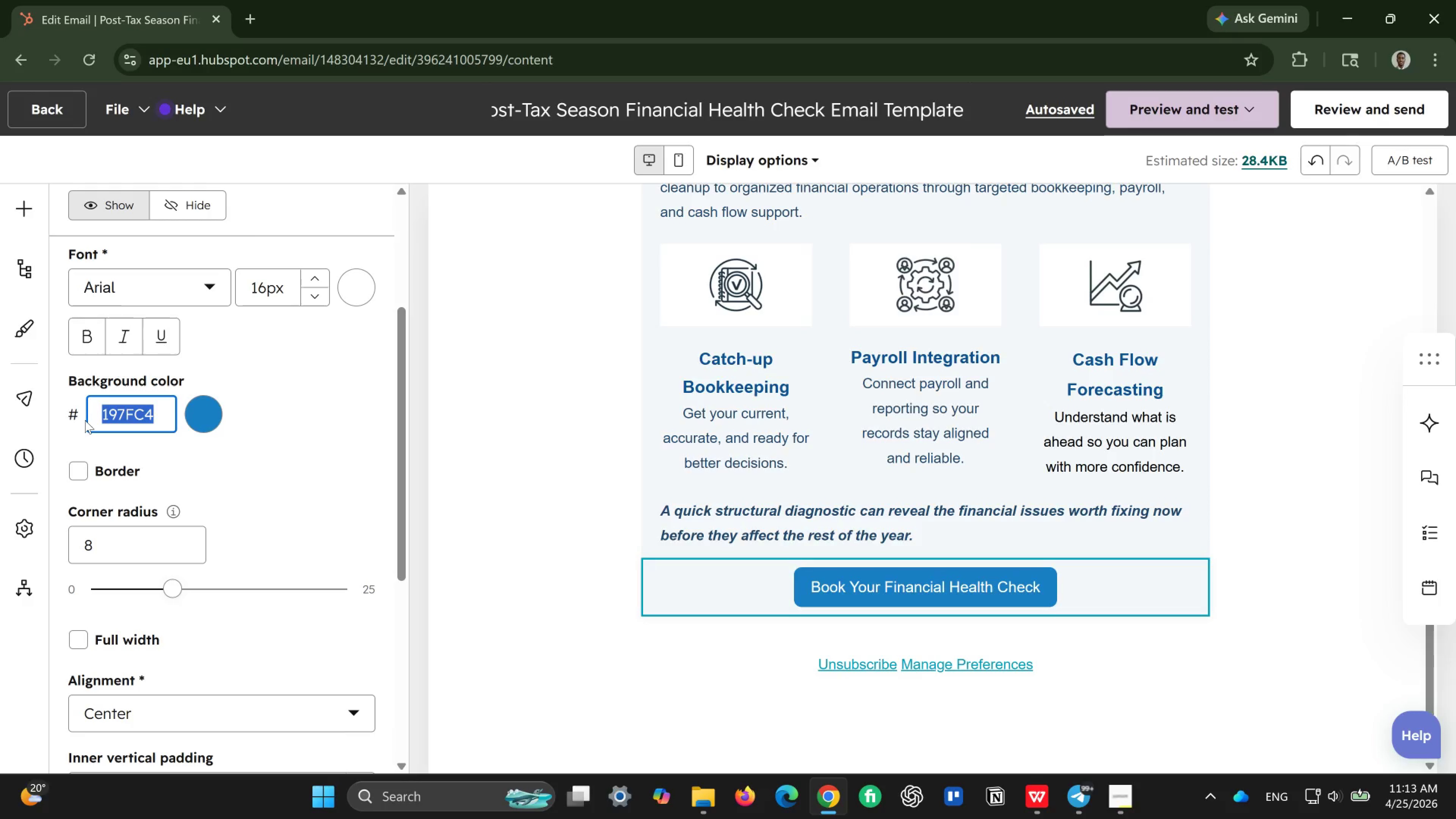 
type(1632)
 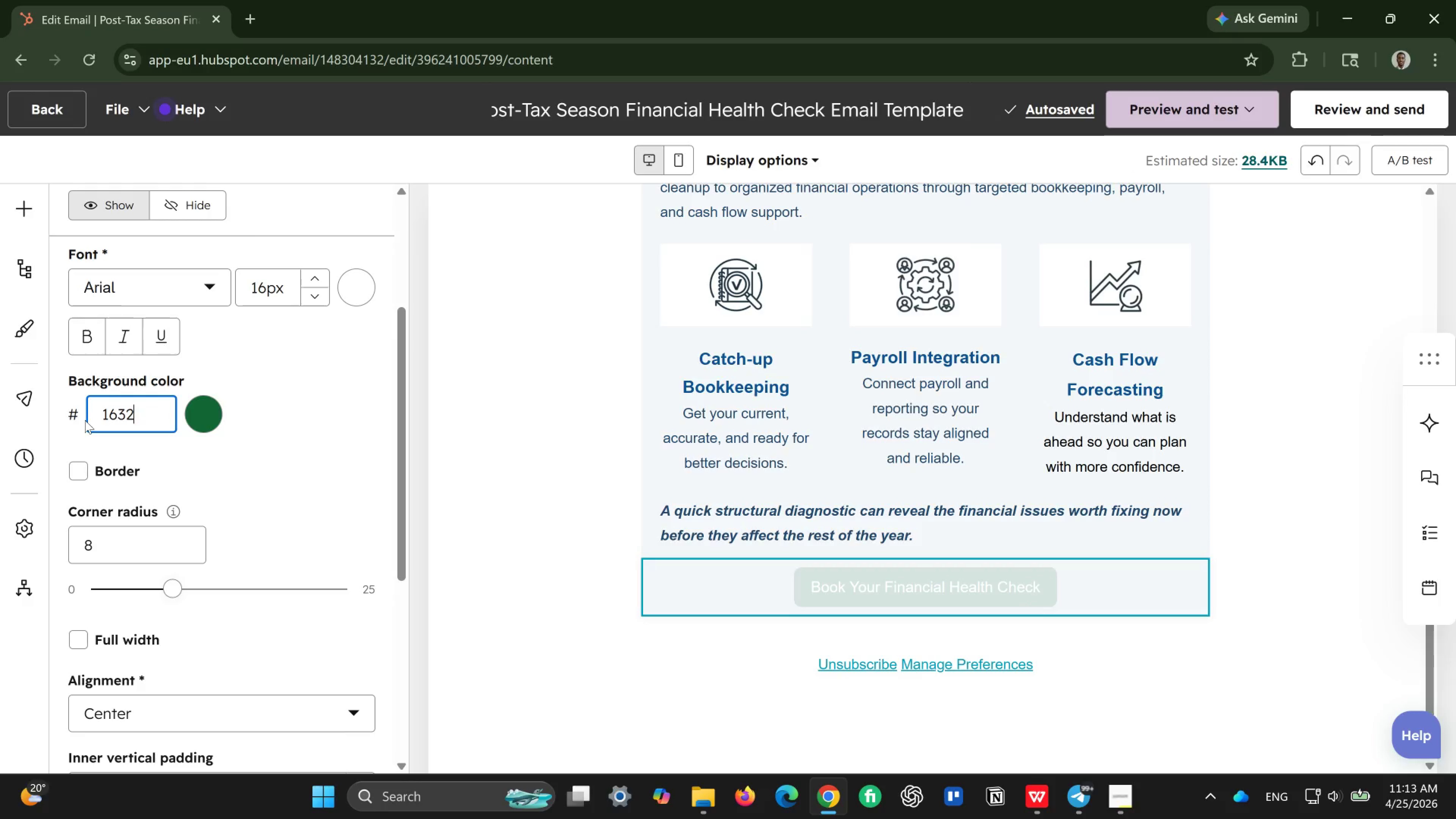 
wait(11.87)
 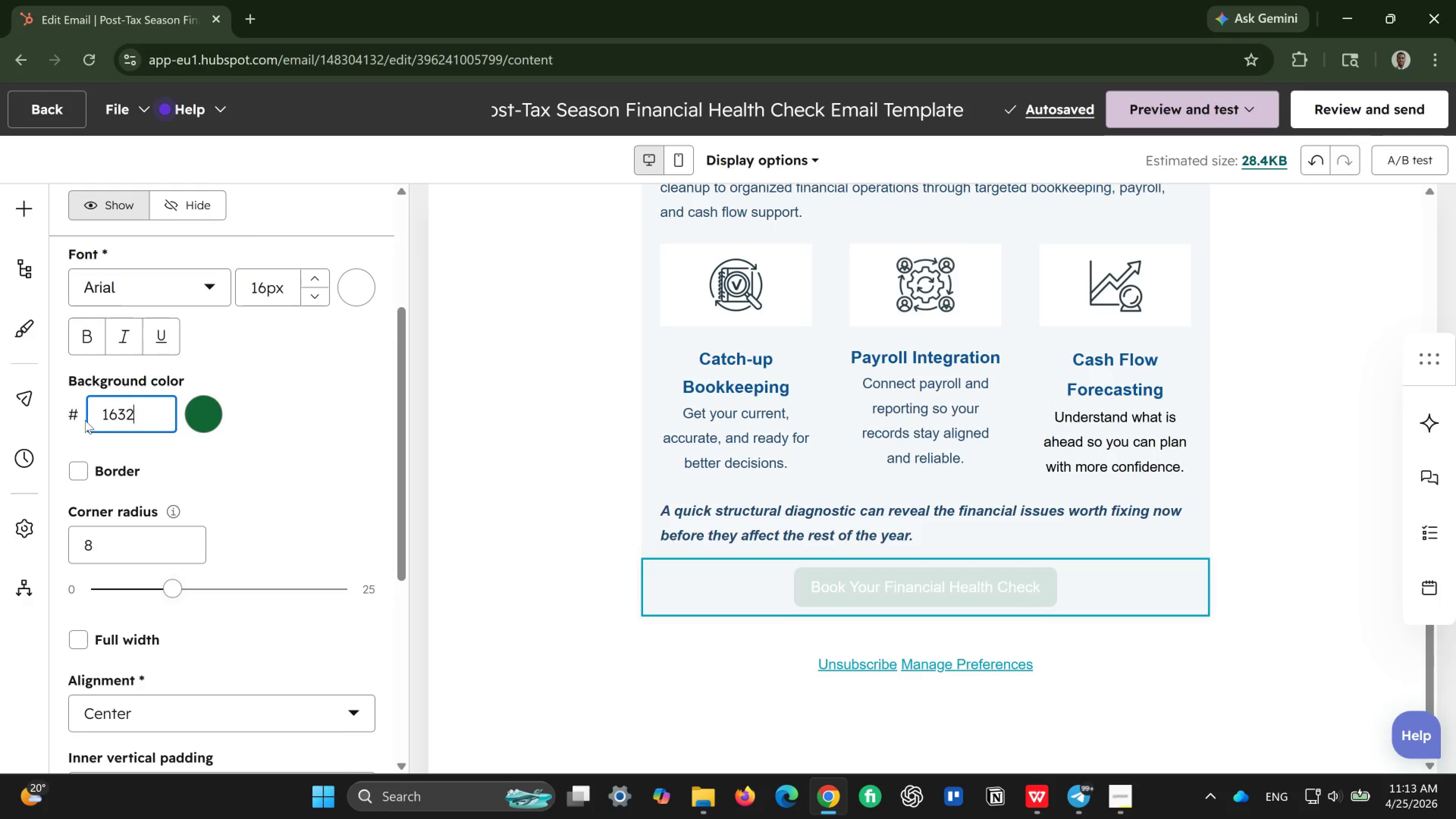 
type(4f)
 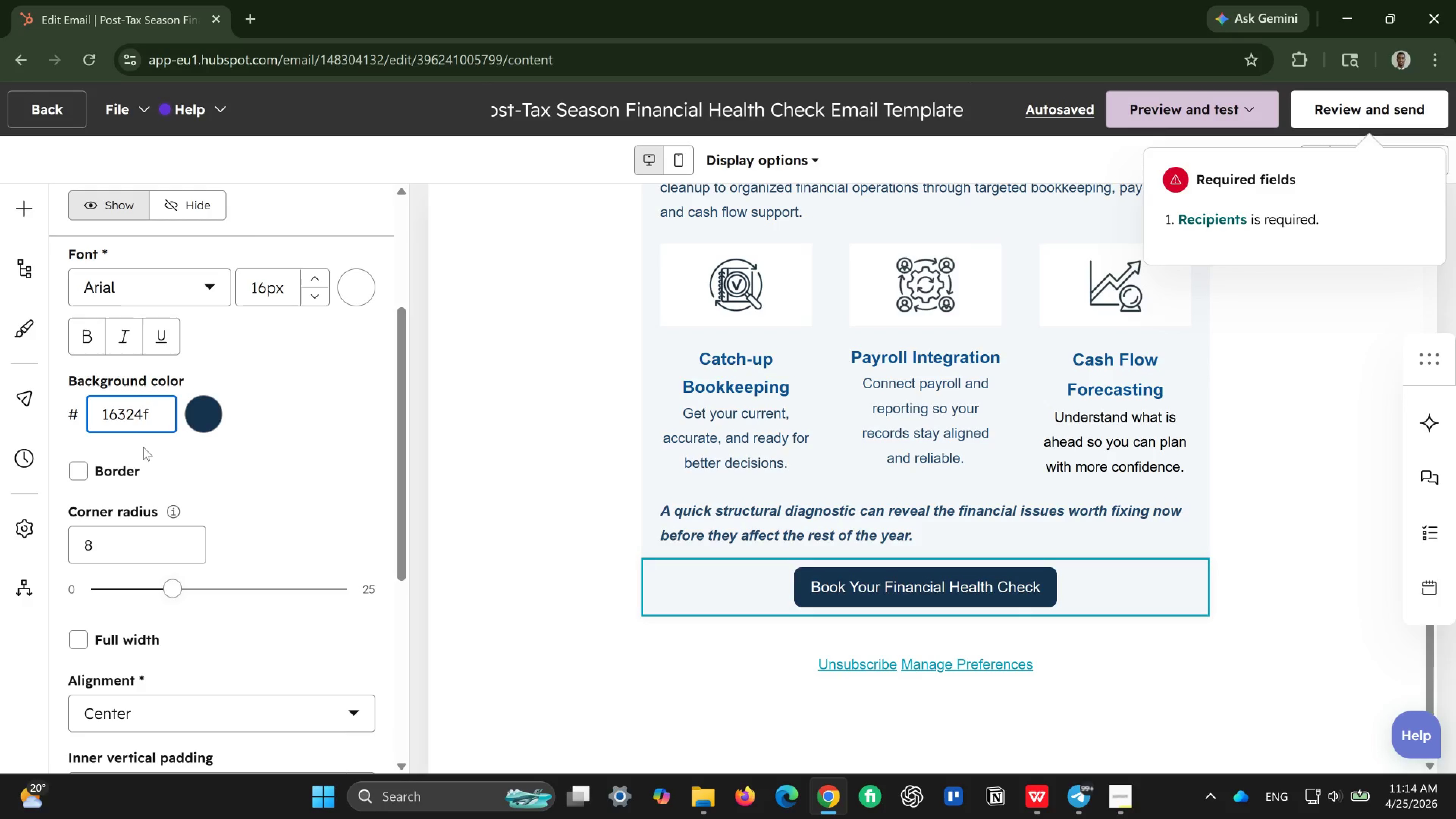 
wait(70.23)
 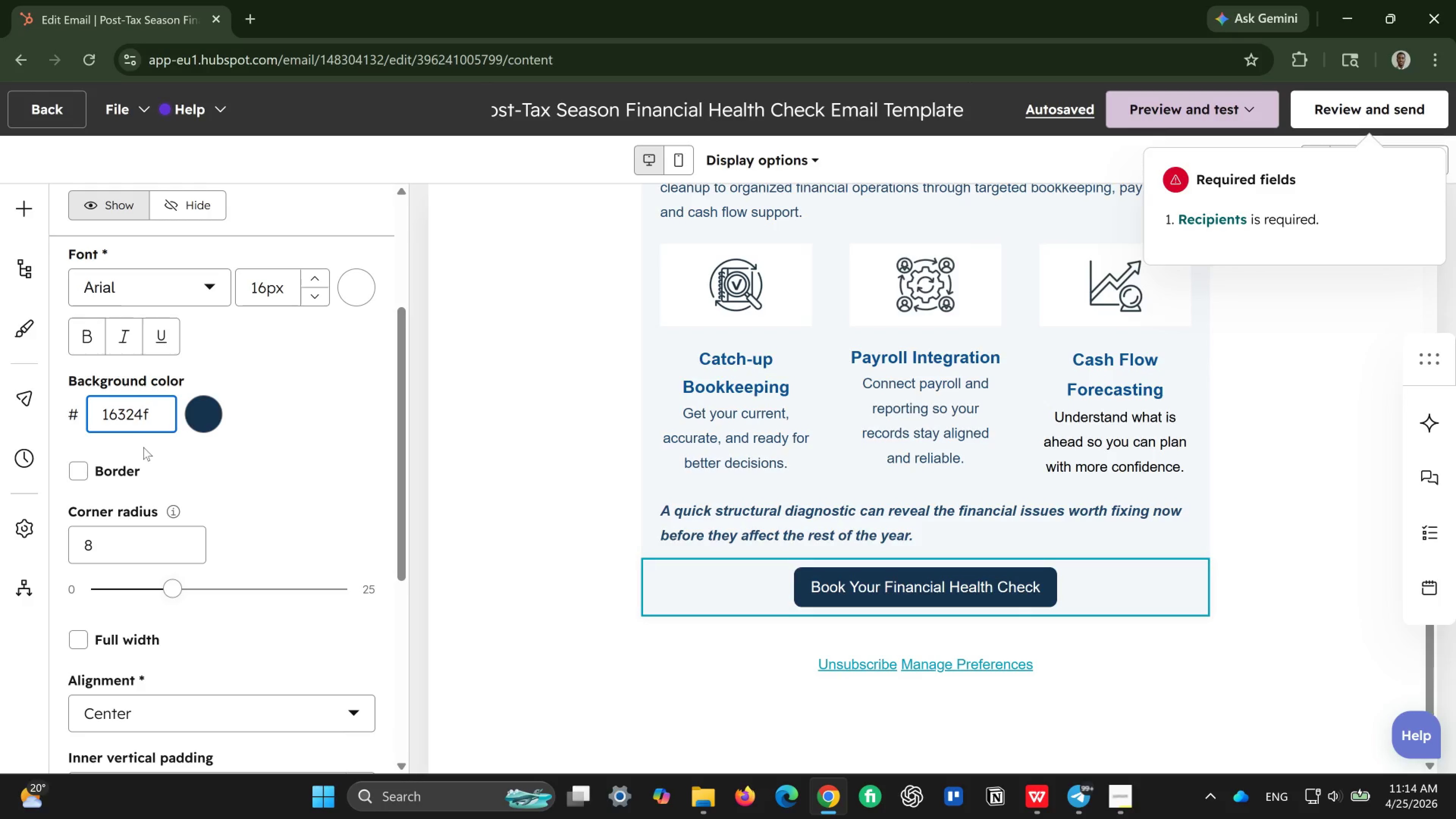 
key(Backspace)
 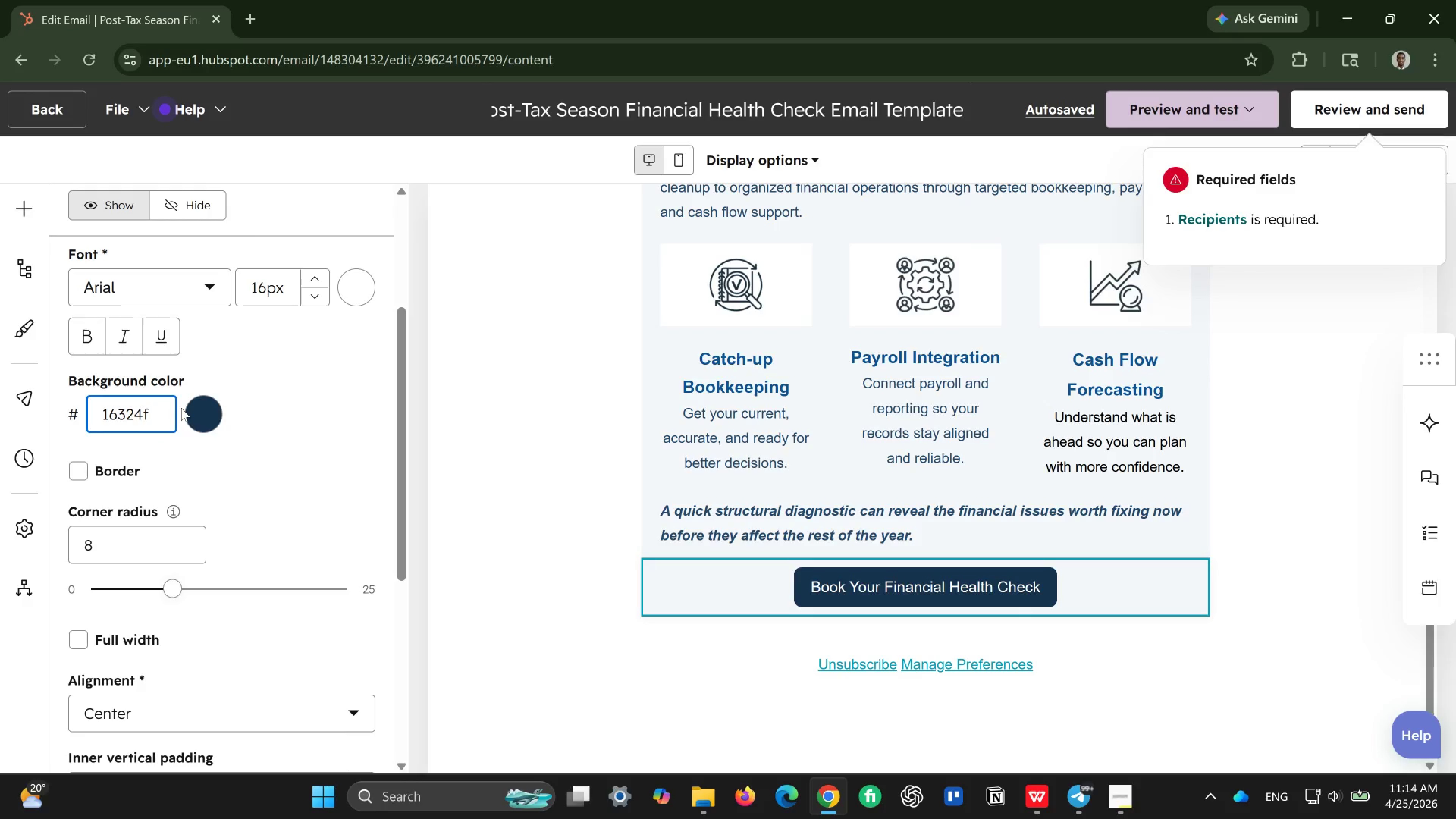 
key(Backspace)
 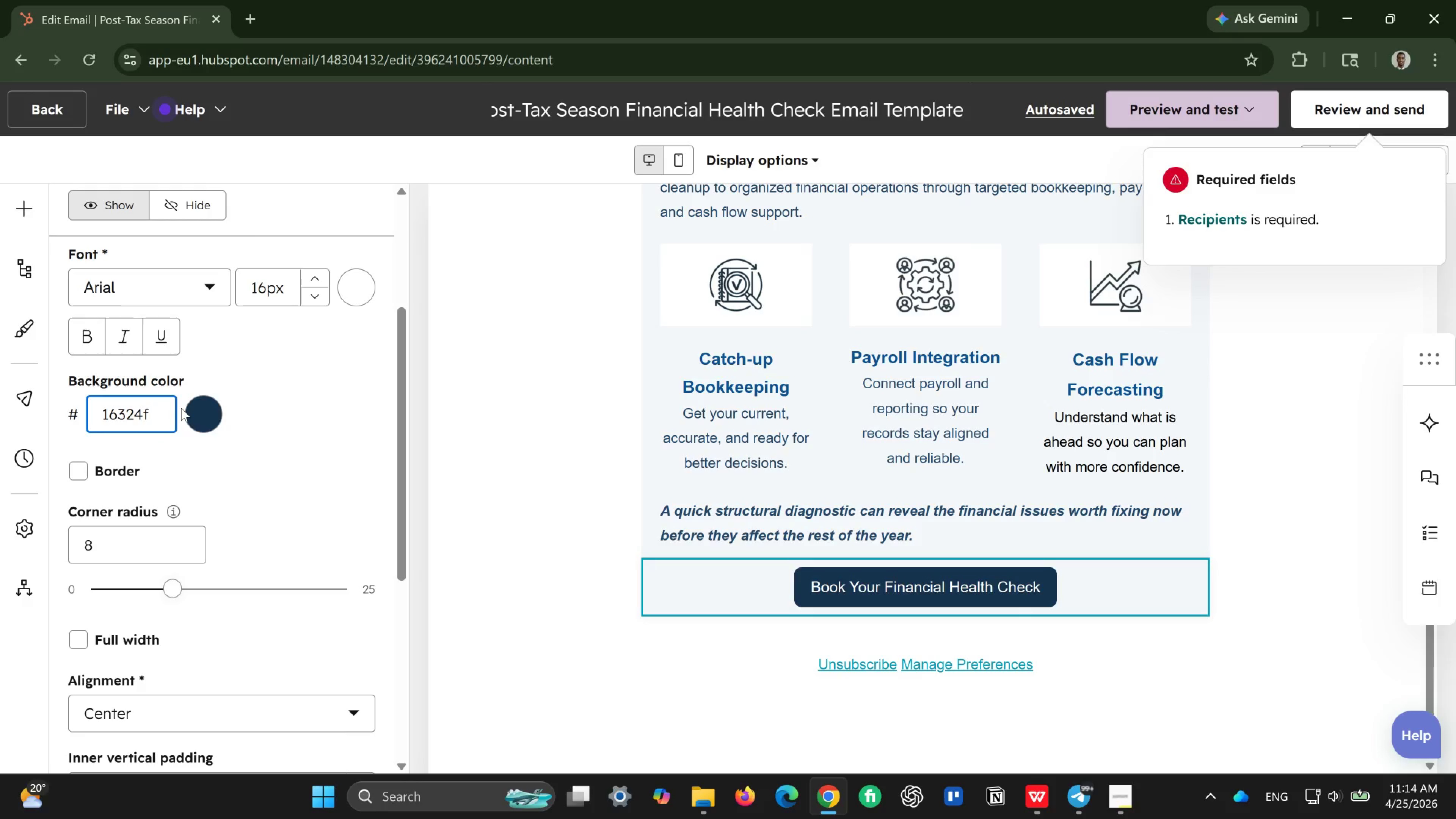 
key(Backspace)
 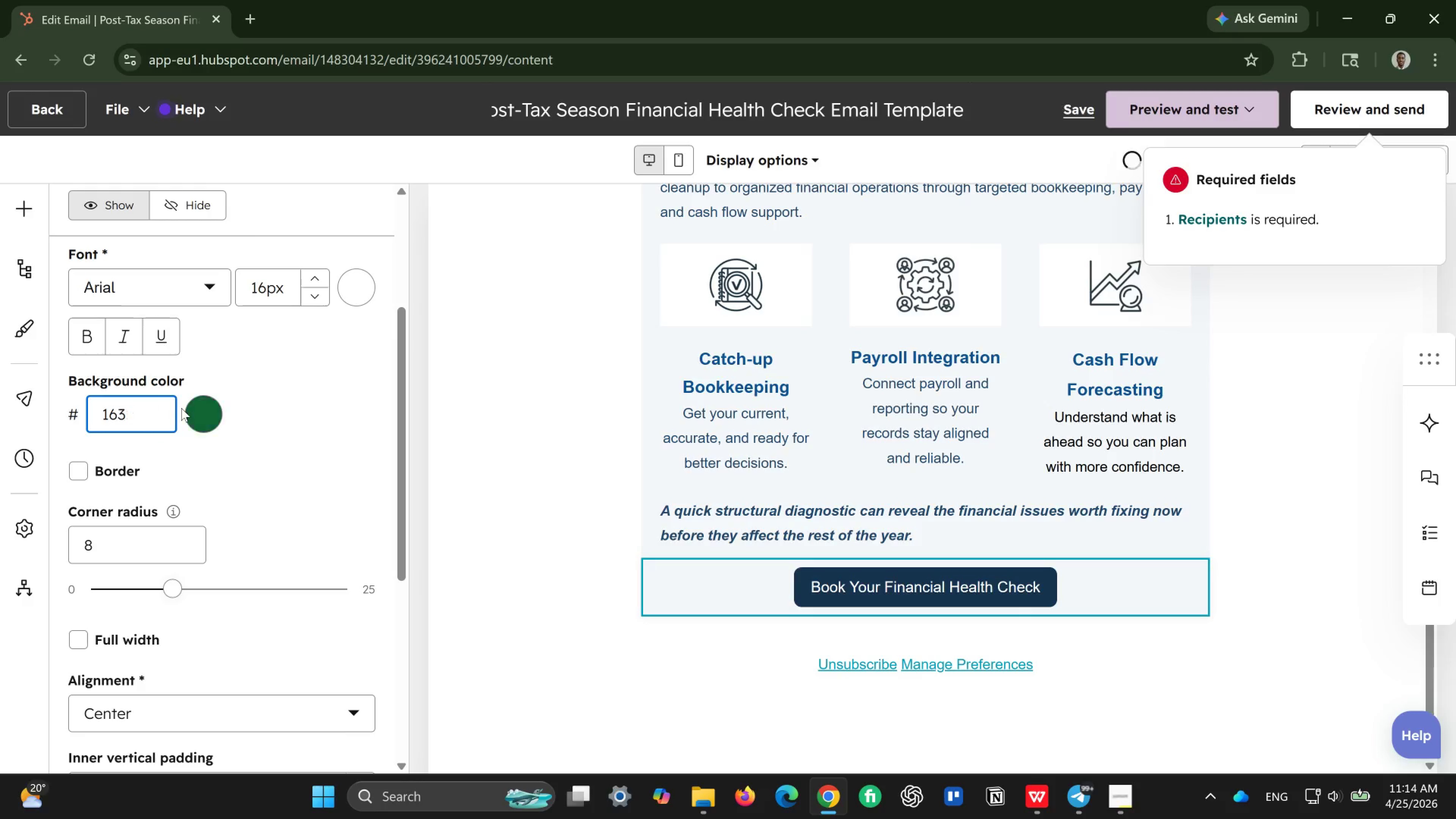 
key(Backspace)
 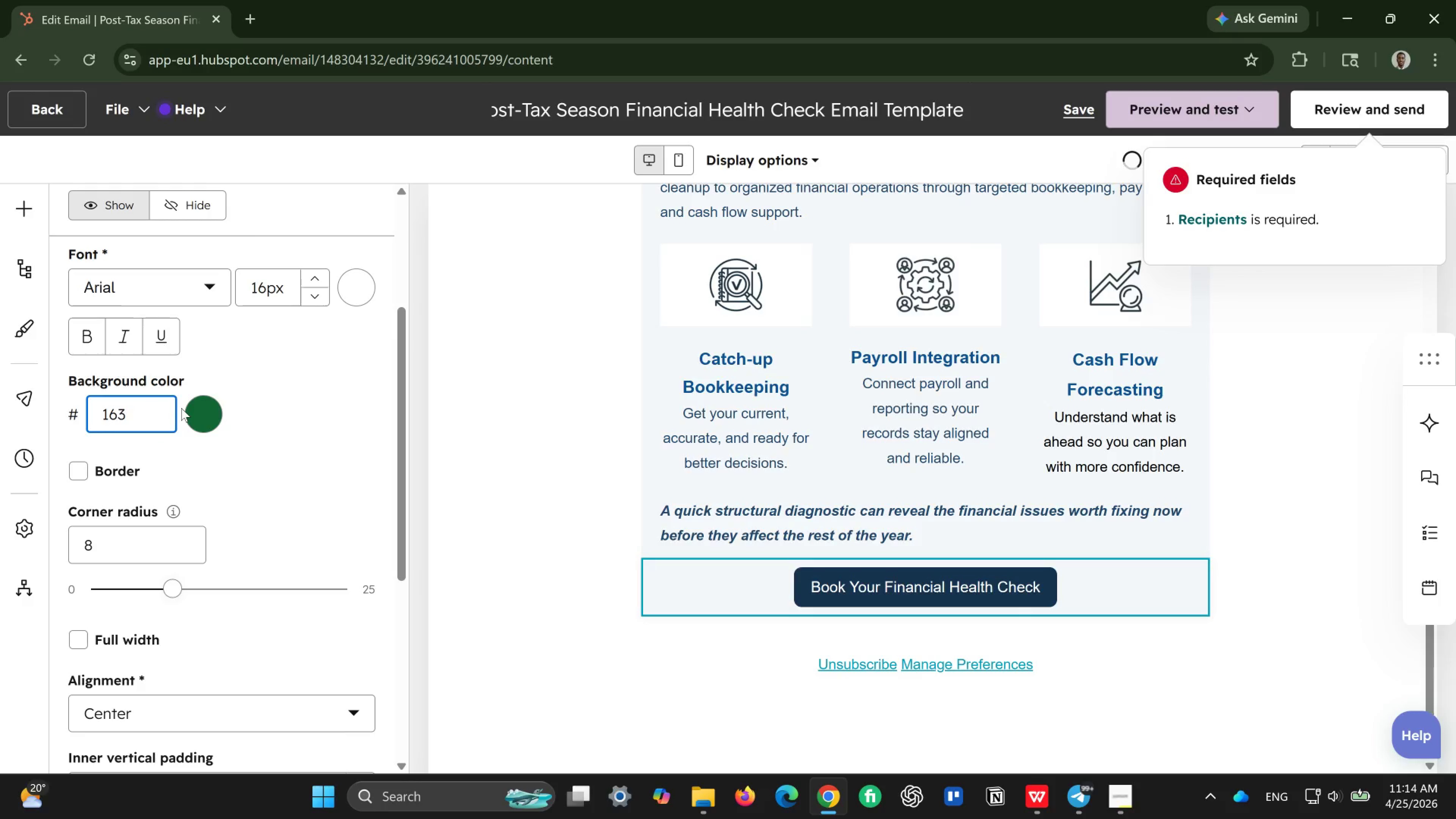 
key(Backspace)
 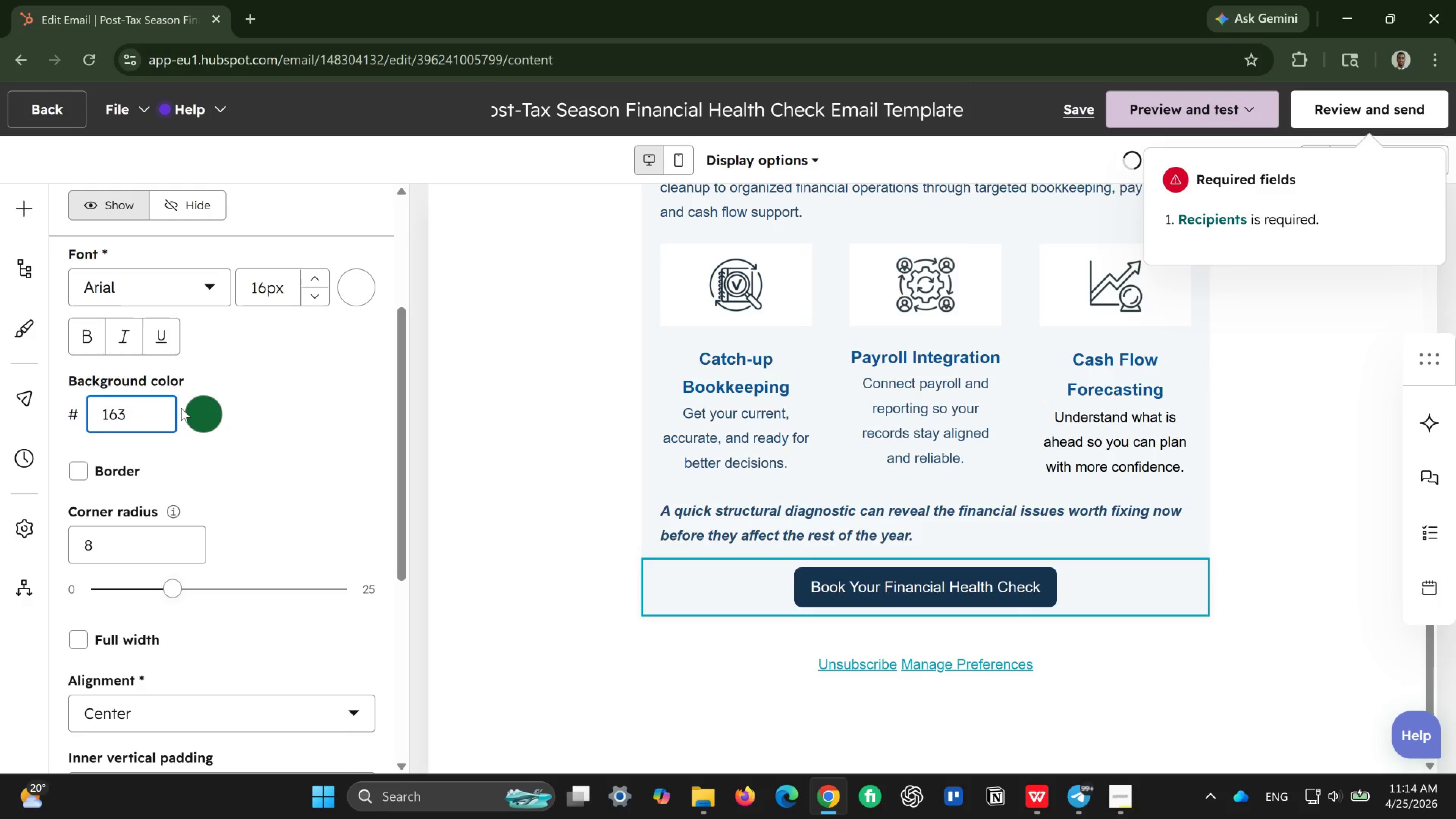 
key(Backspace)
 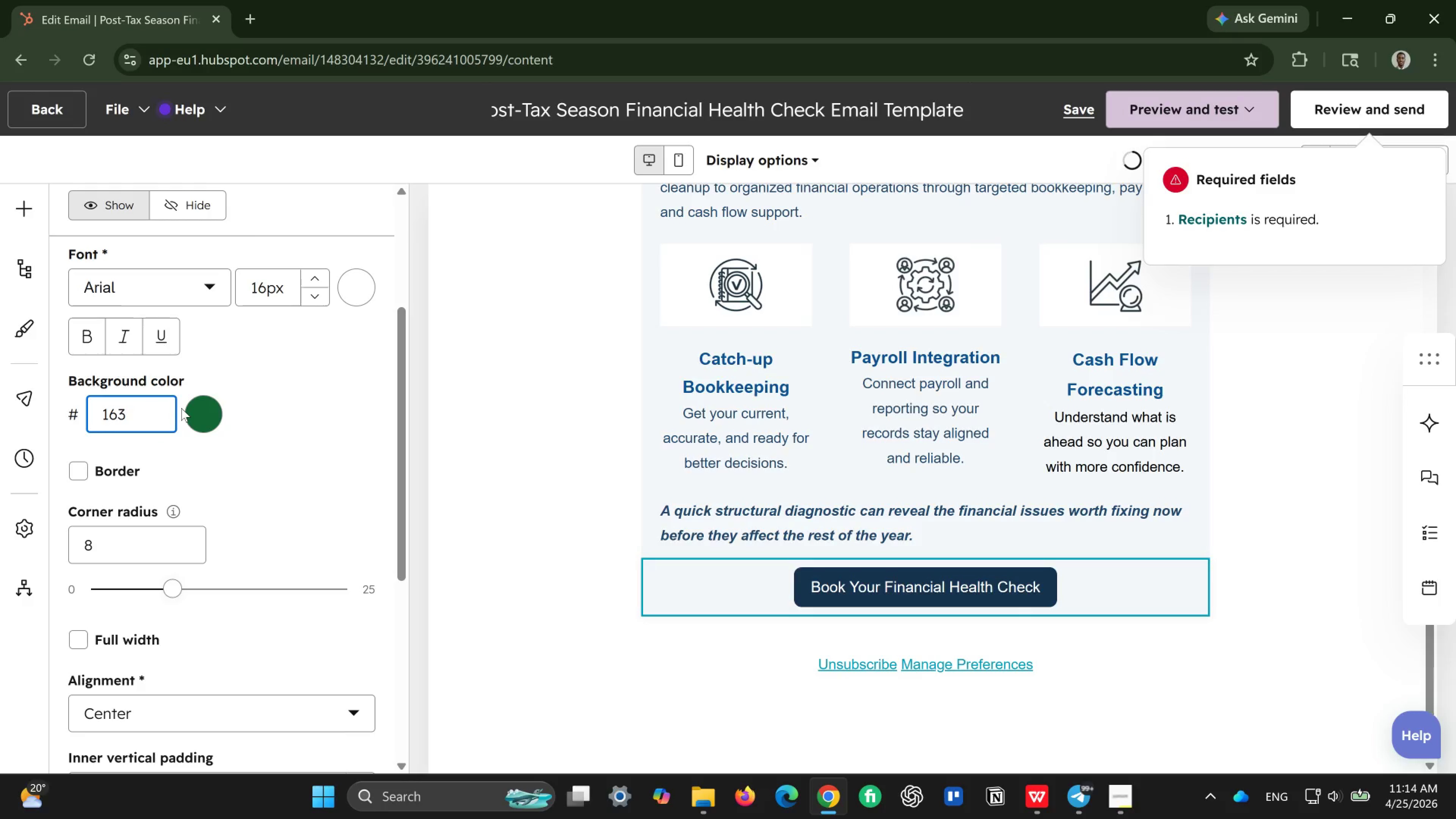 
key(Backspace)
 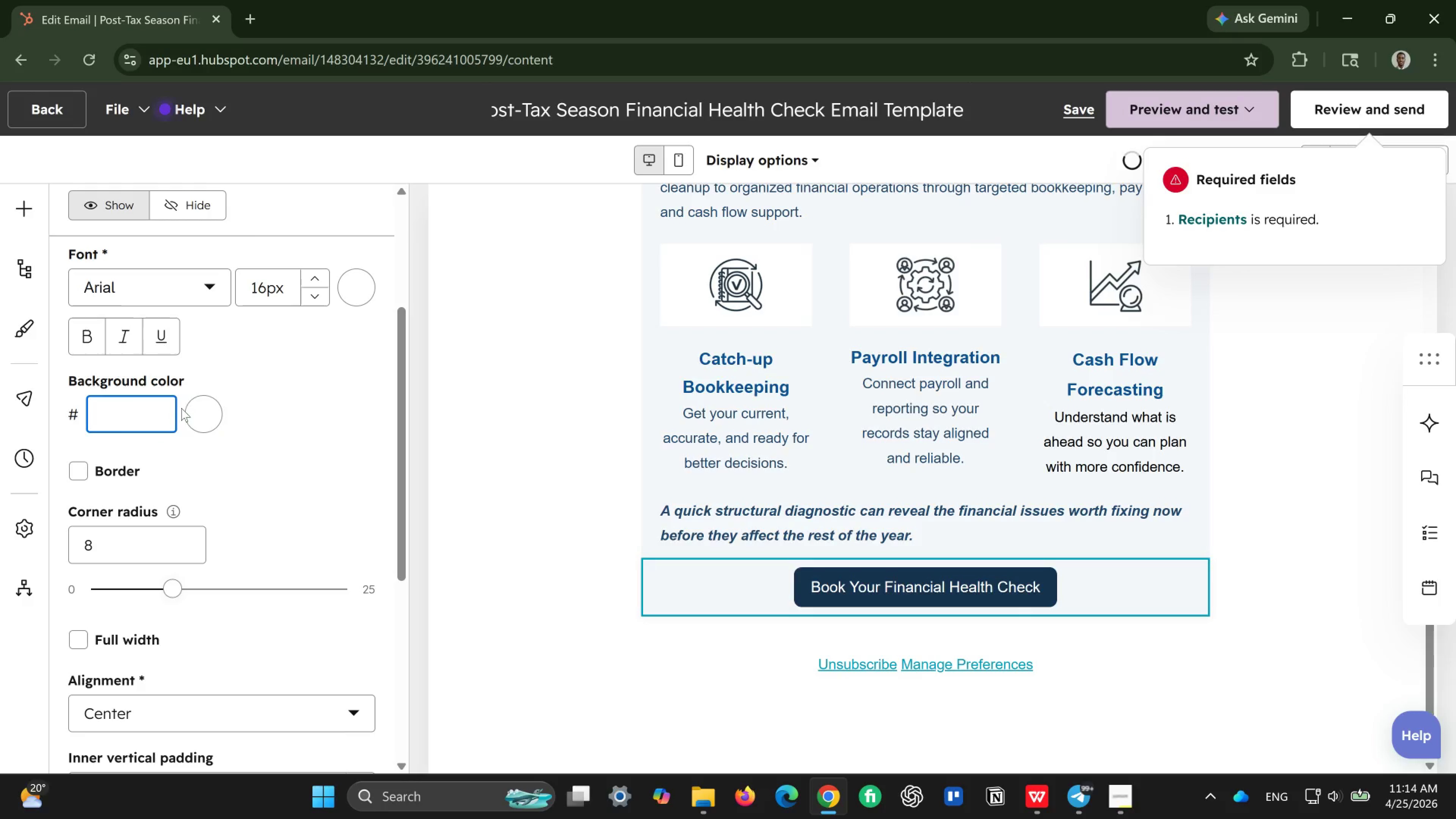 
key(Backspace)
 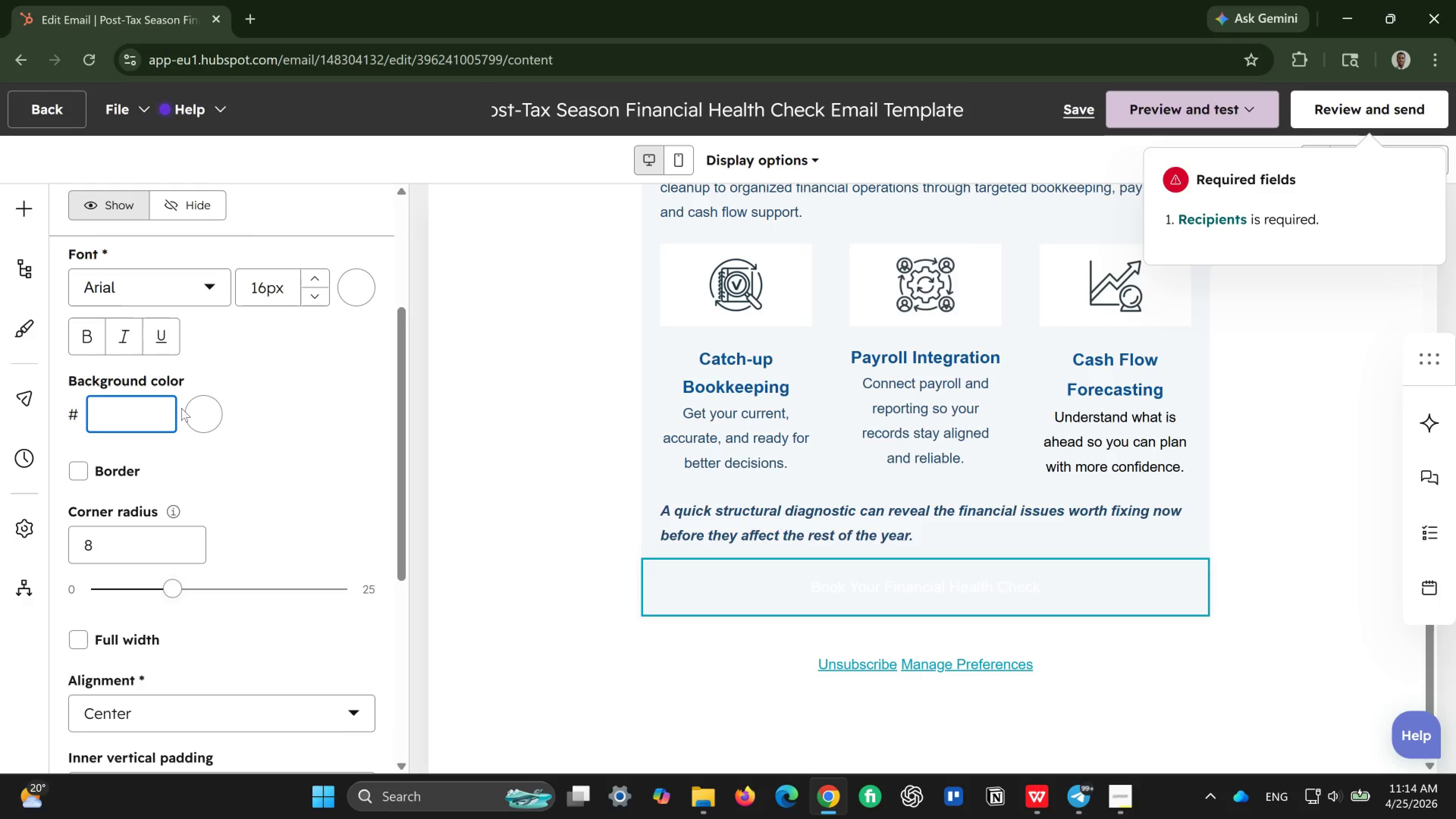 
type(0056)
 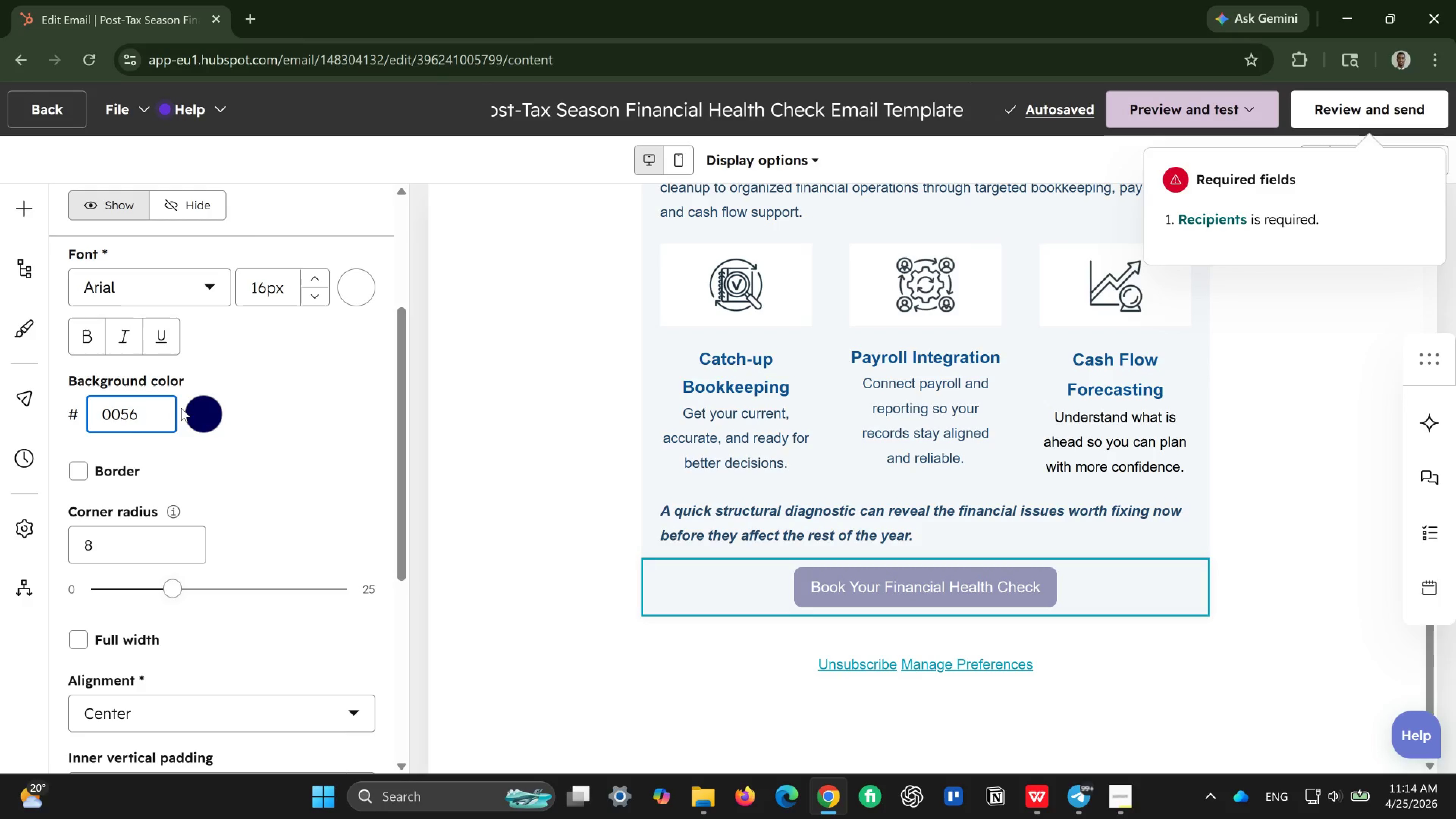 
wait(7.05)
 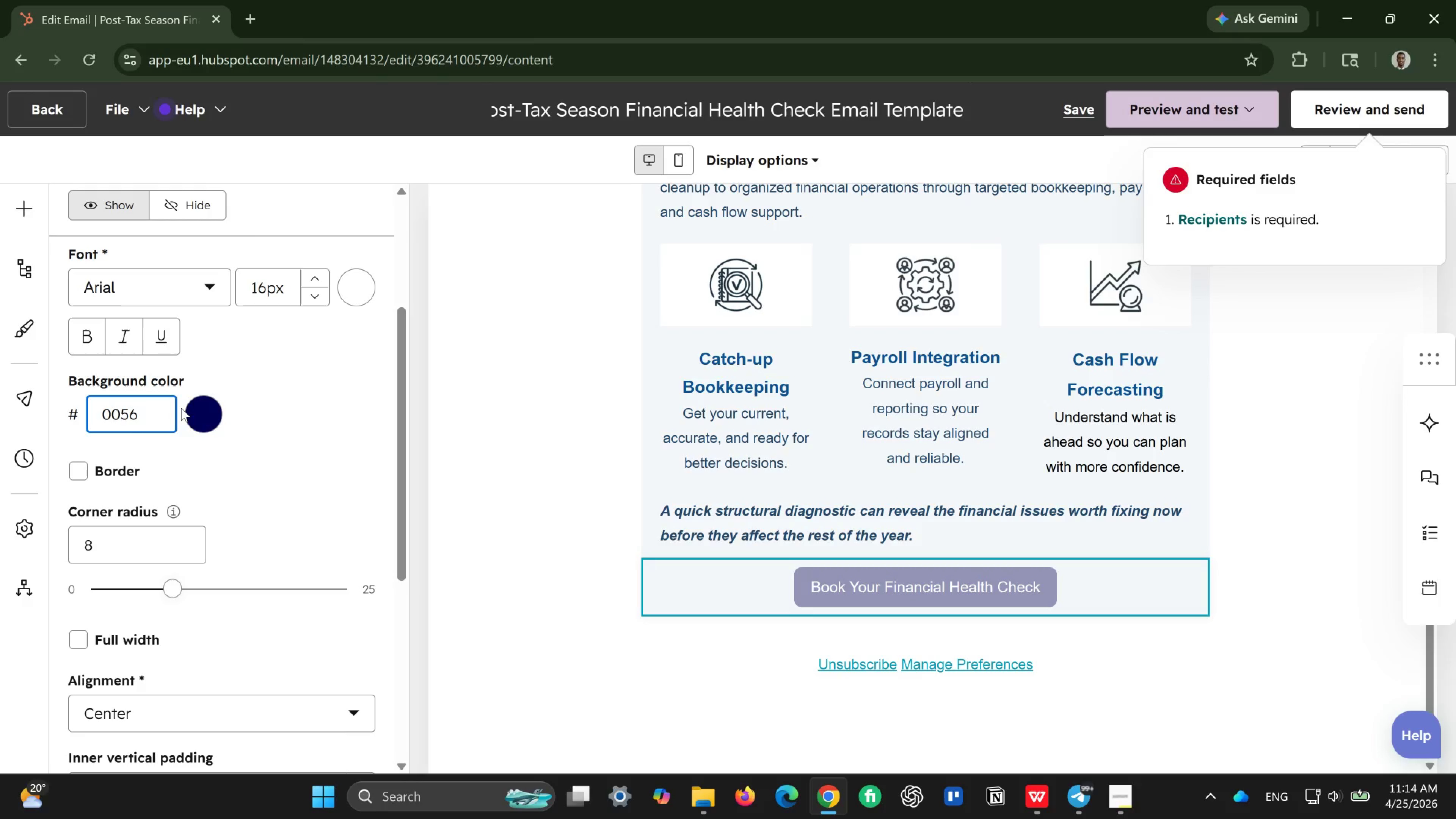 
type(d2)
 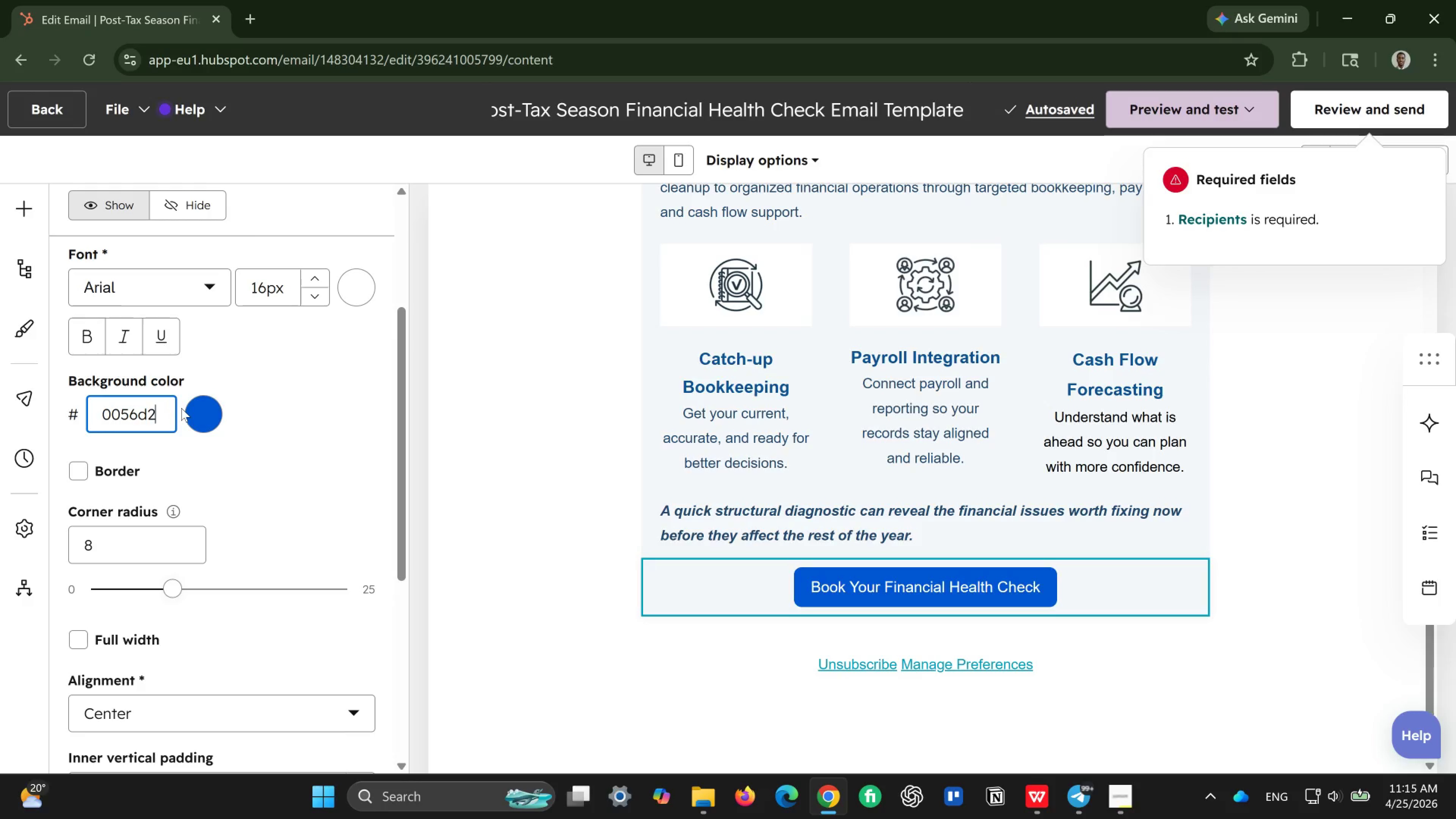 
wait(8.95)
 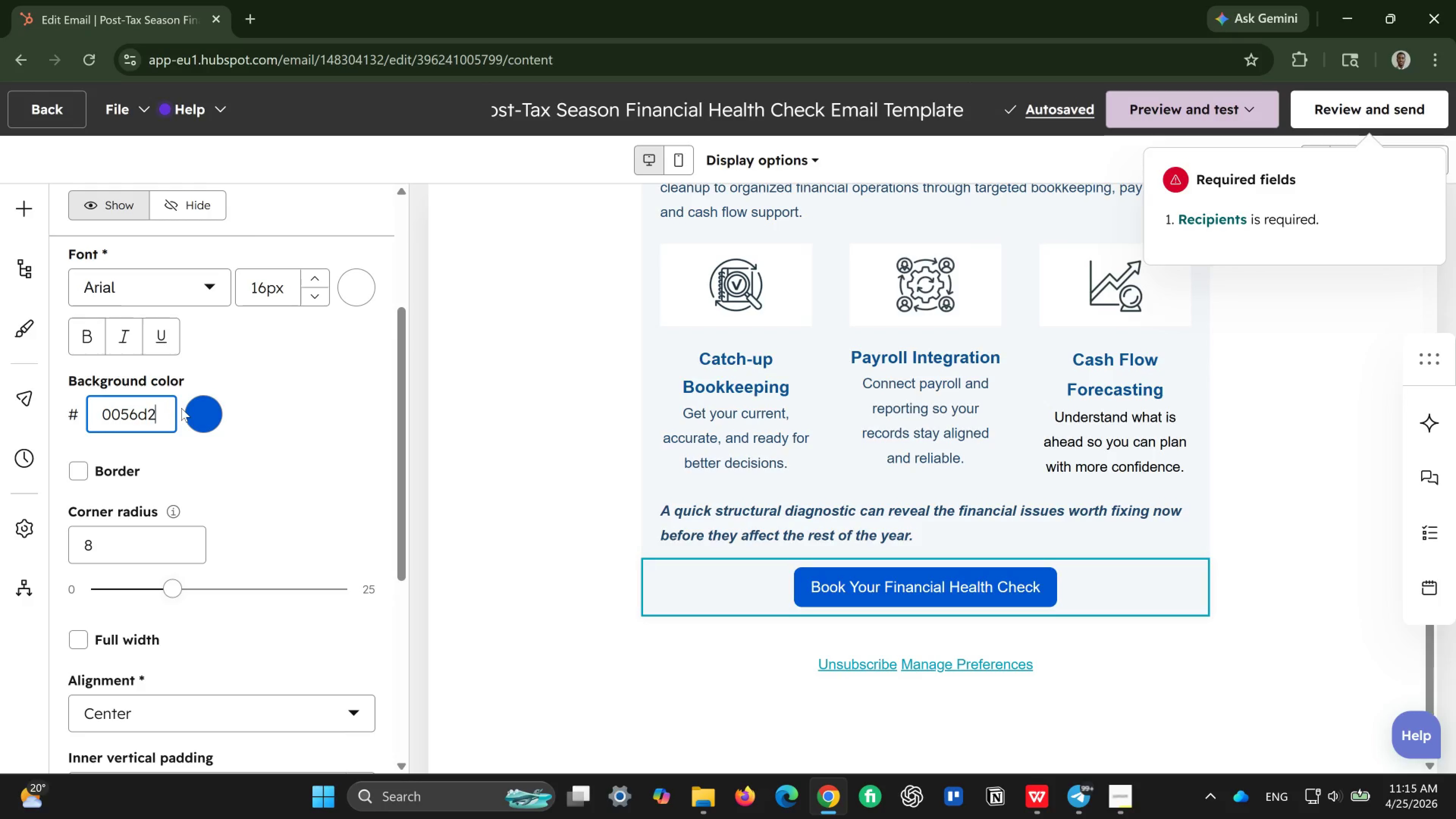 
key(Backspace)
 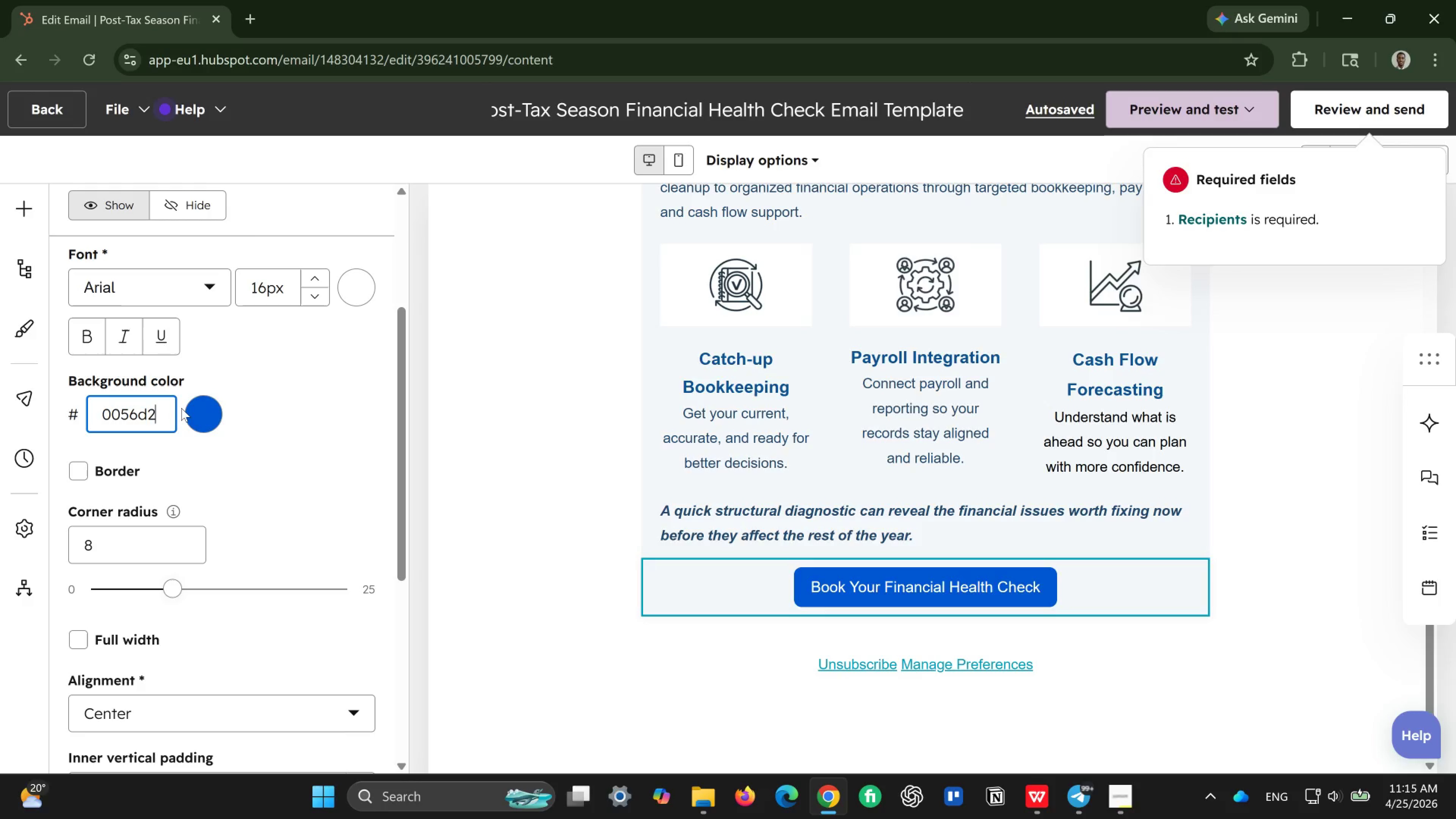 
key(Backspace)
 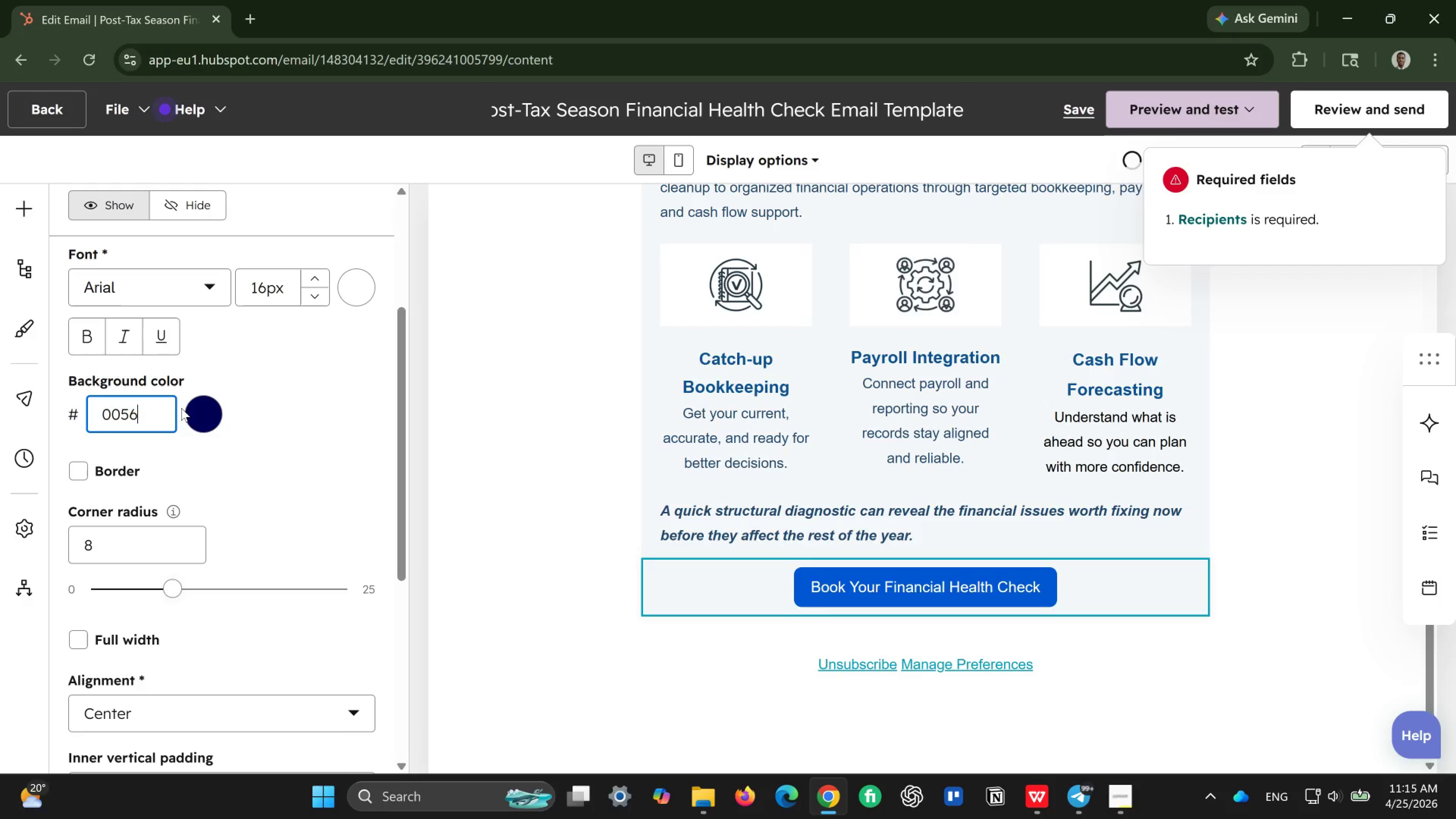 
key(Backspace)
 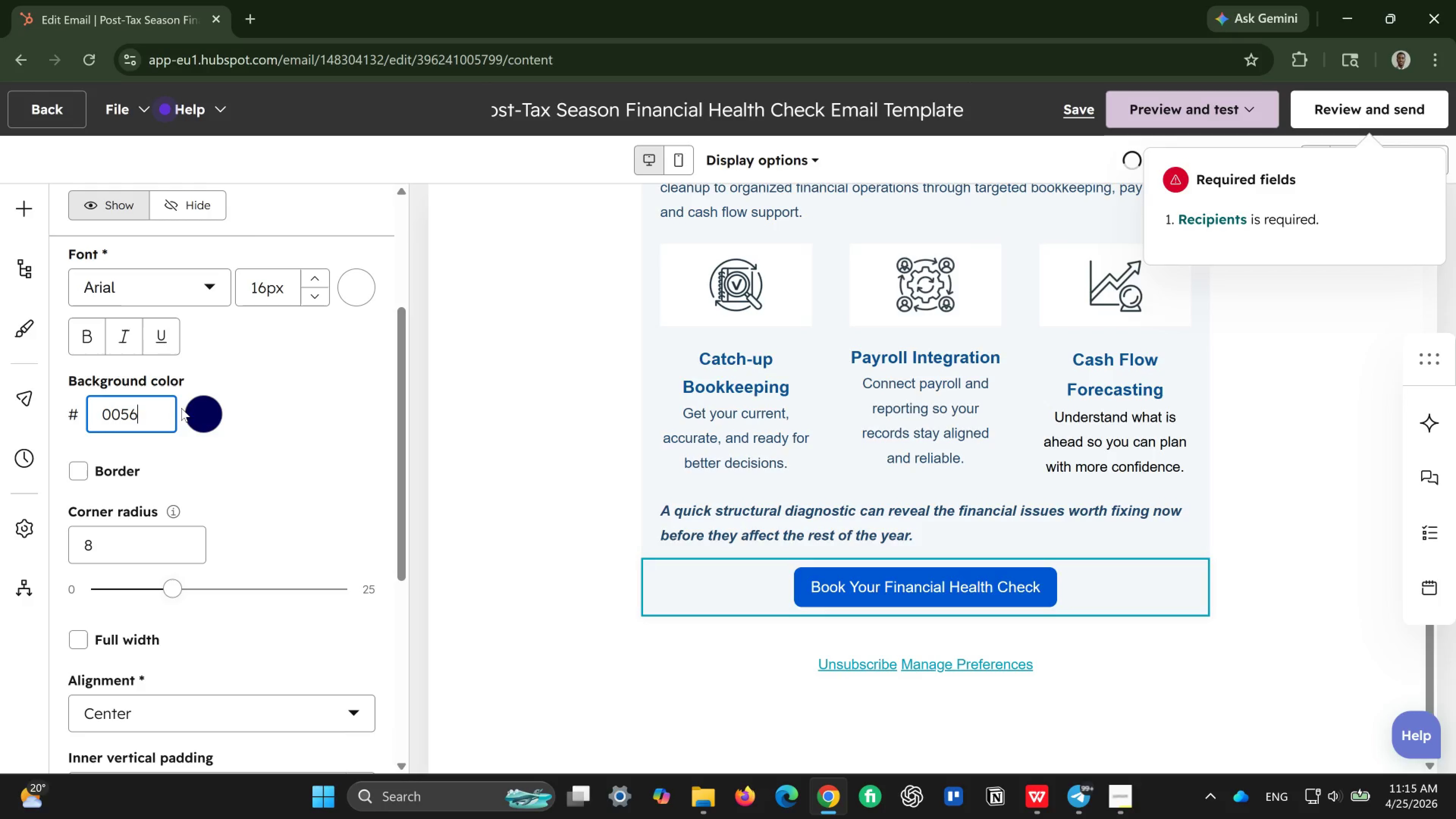 
key(Backspace)
 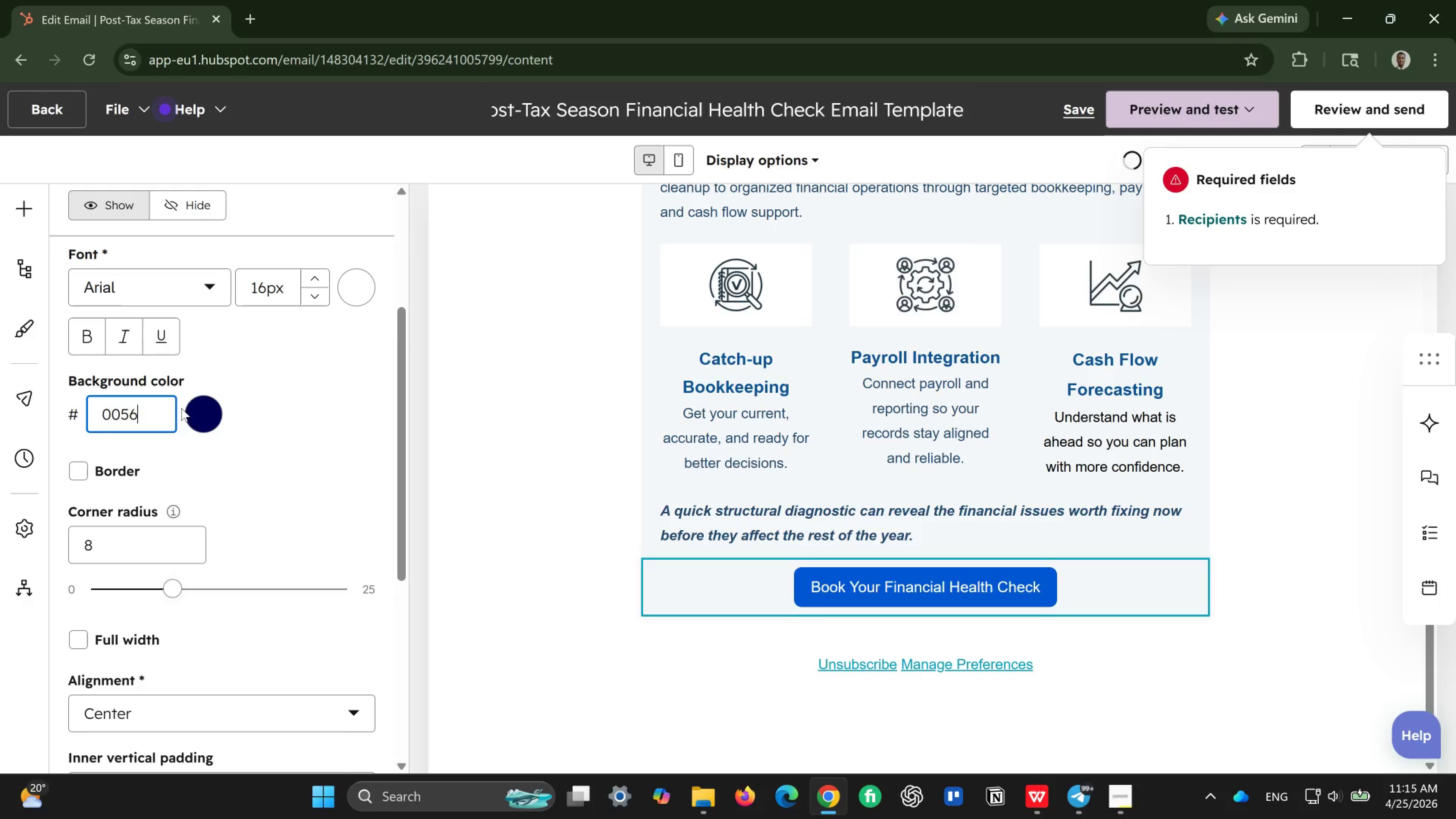 
key(Backspace)
 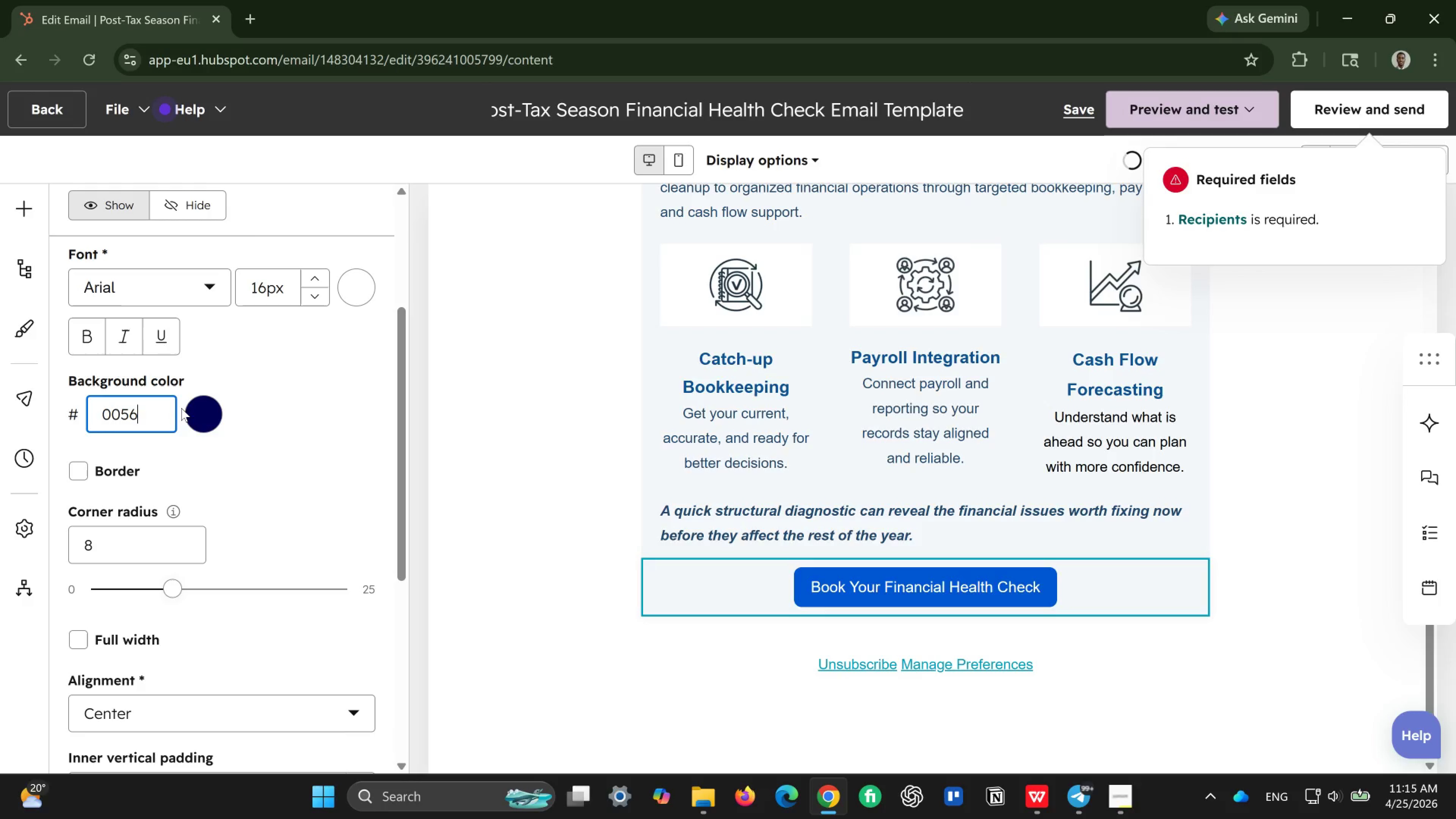 
key(Backspace)
 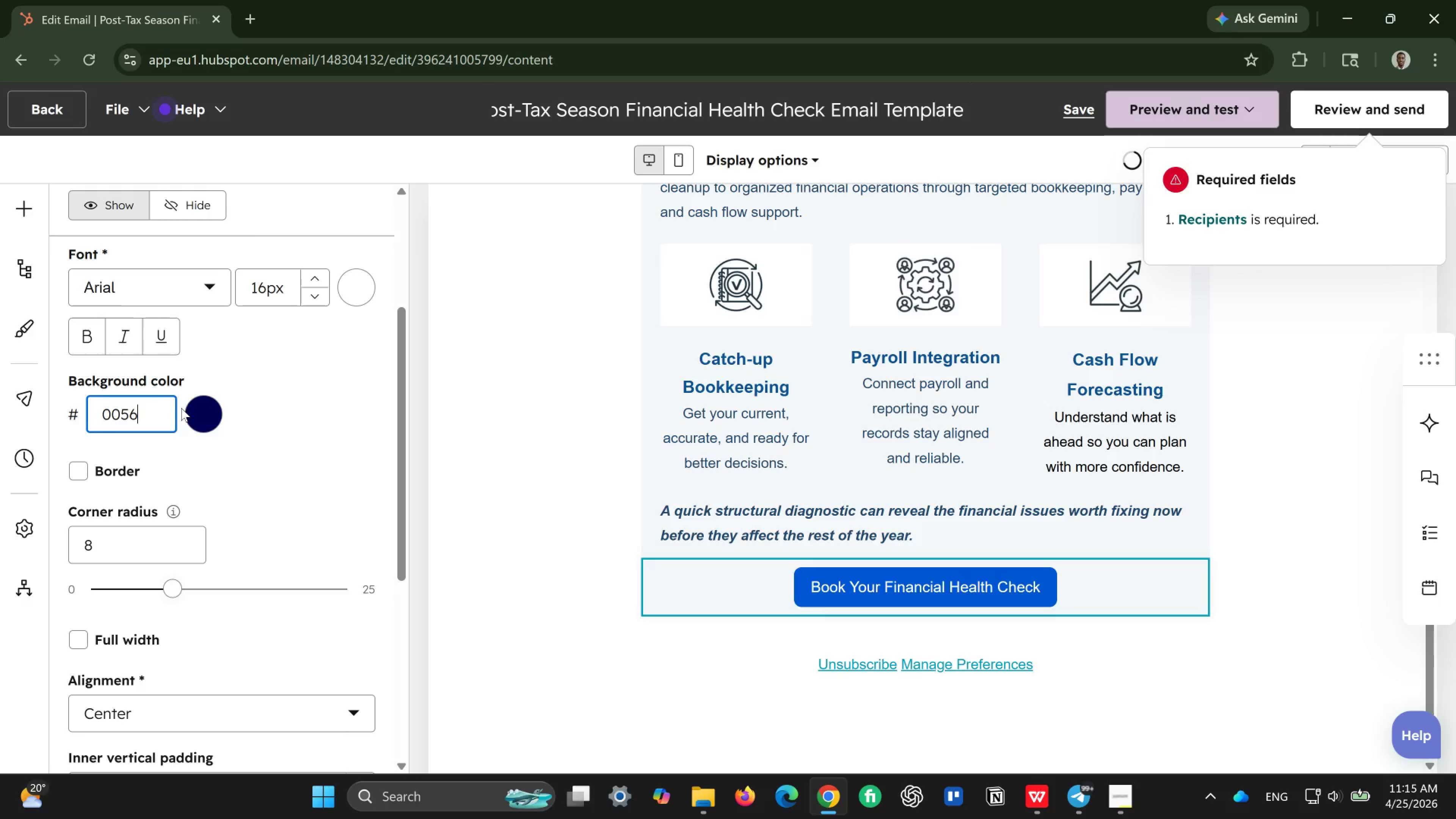 
key(Backspace)
 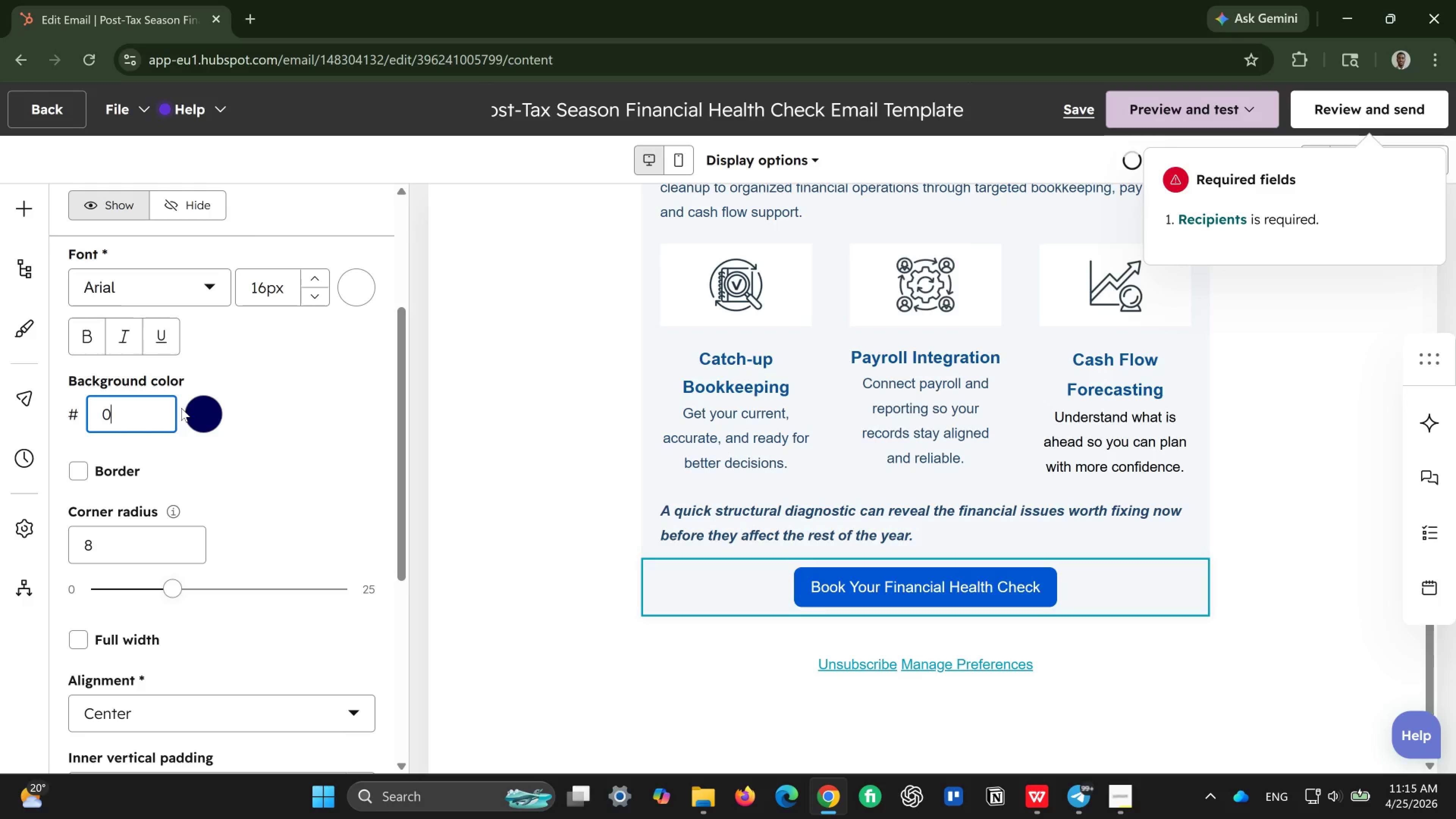 
key(Backspace)
 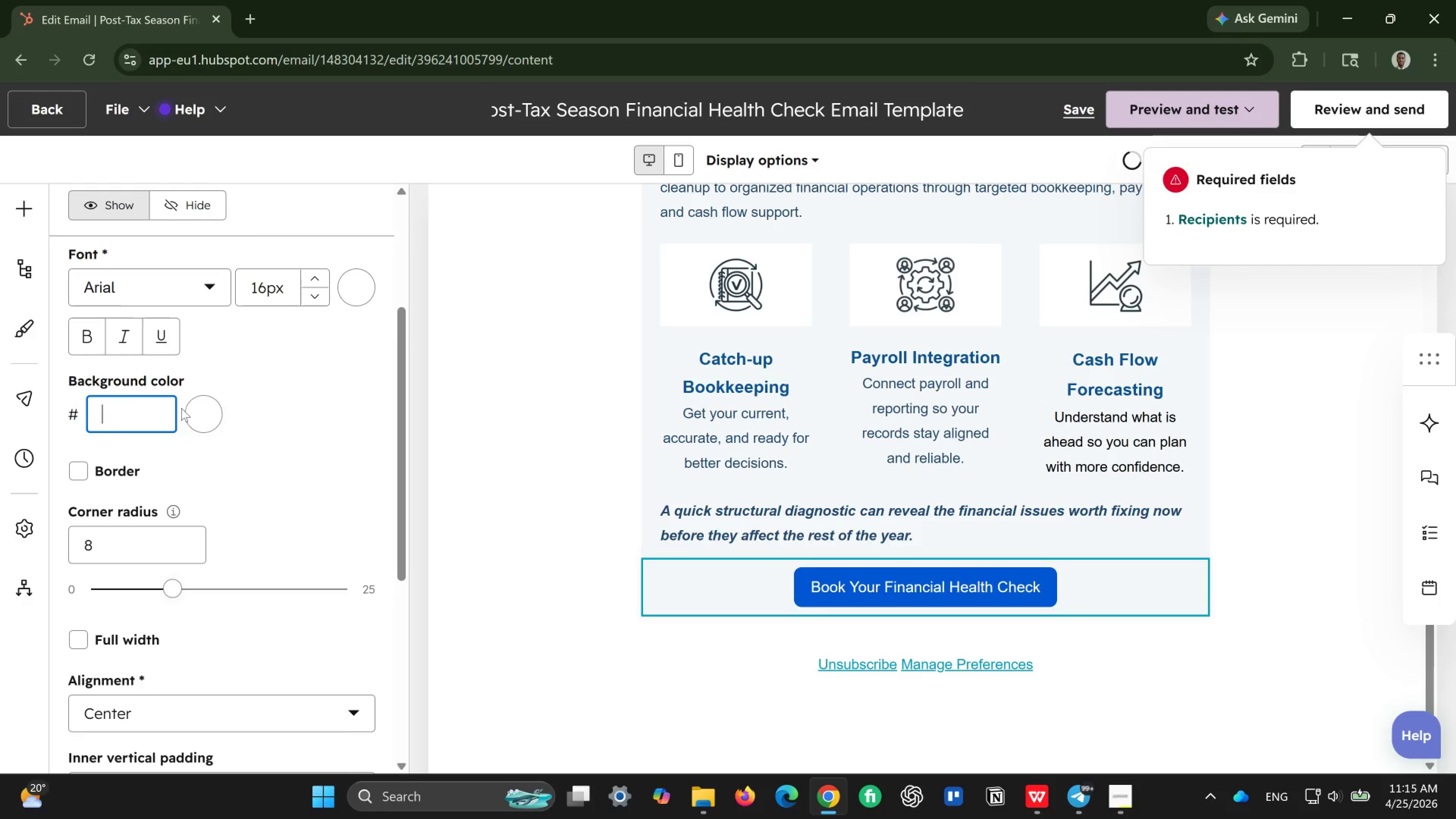 
key(Backspace)
 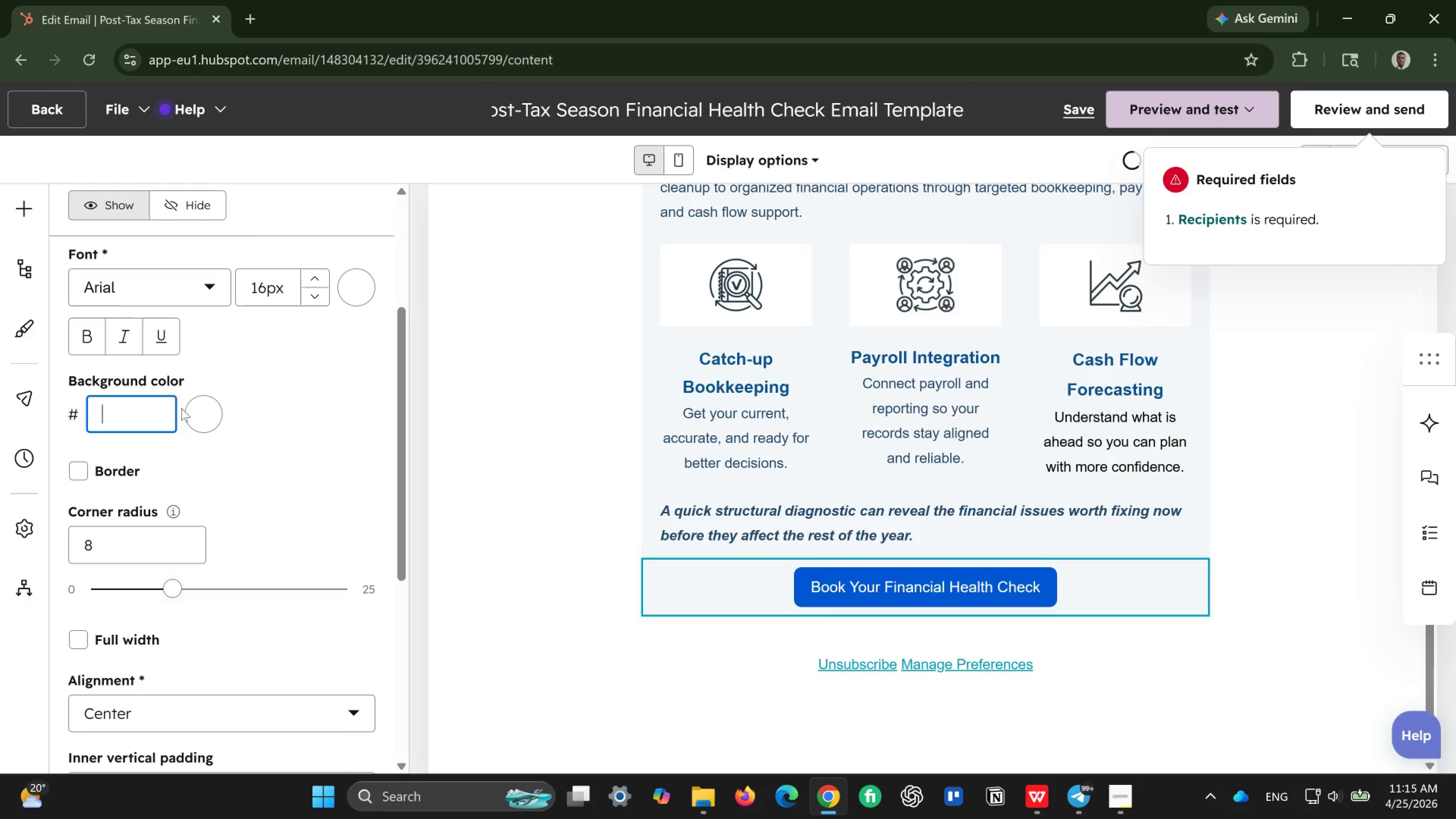 
key(Backspace)
 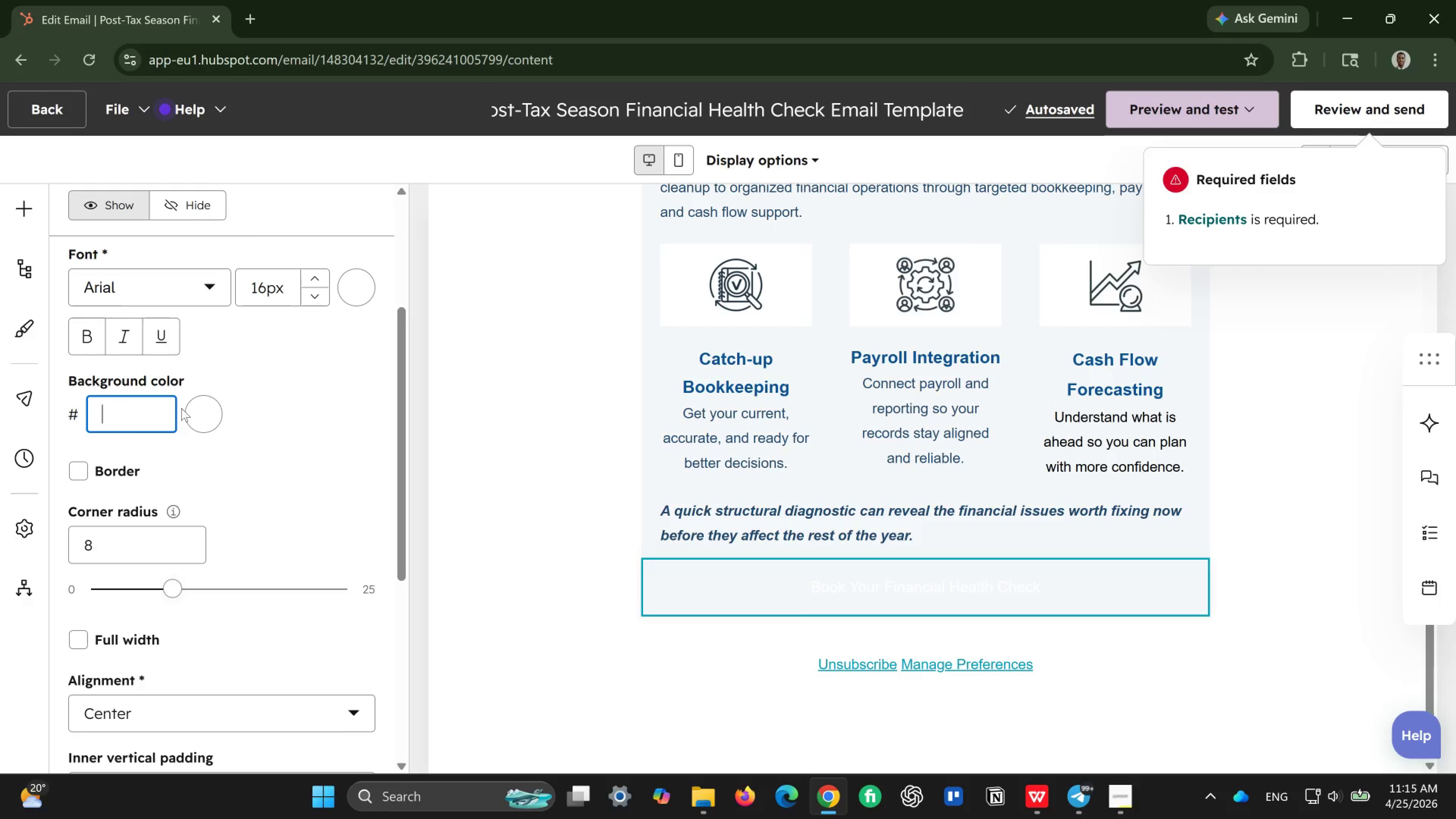 
wait(8.9)
 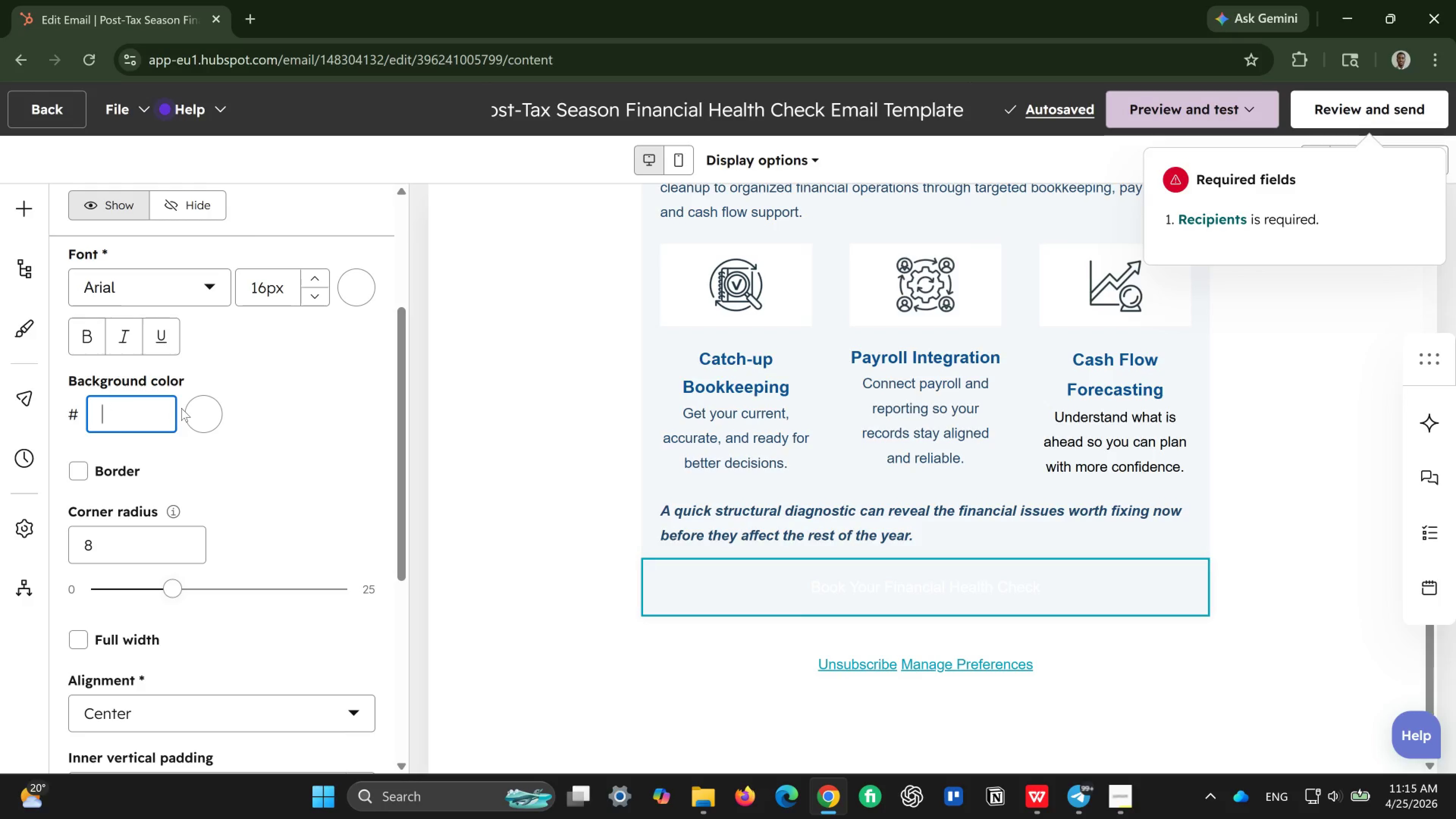 
type(1632)
 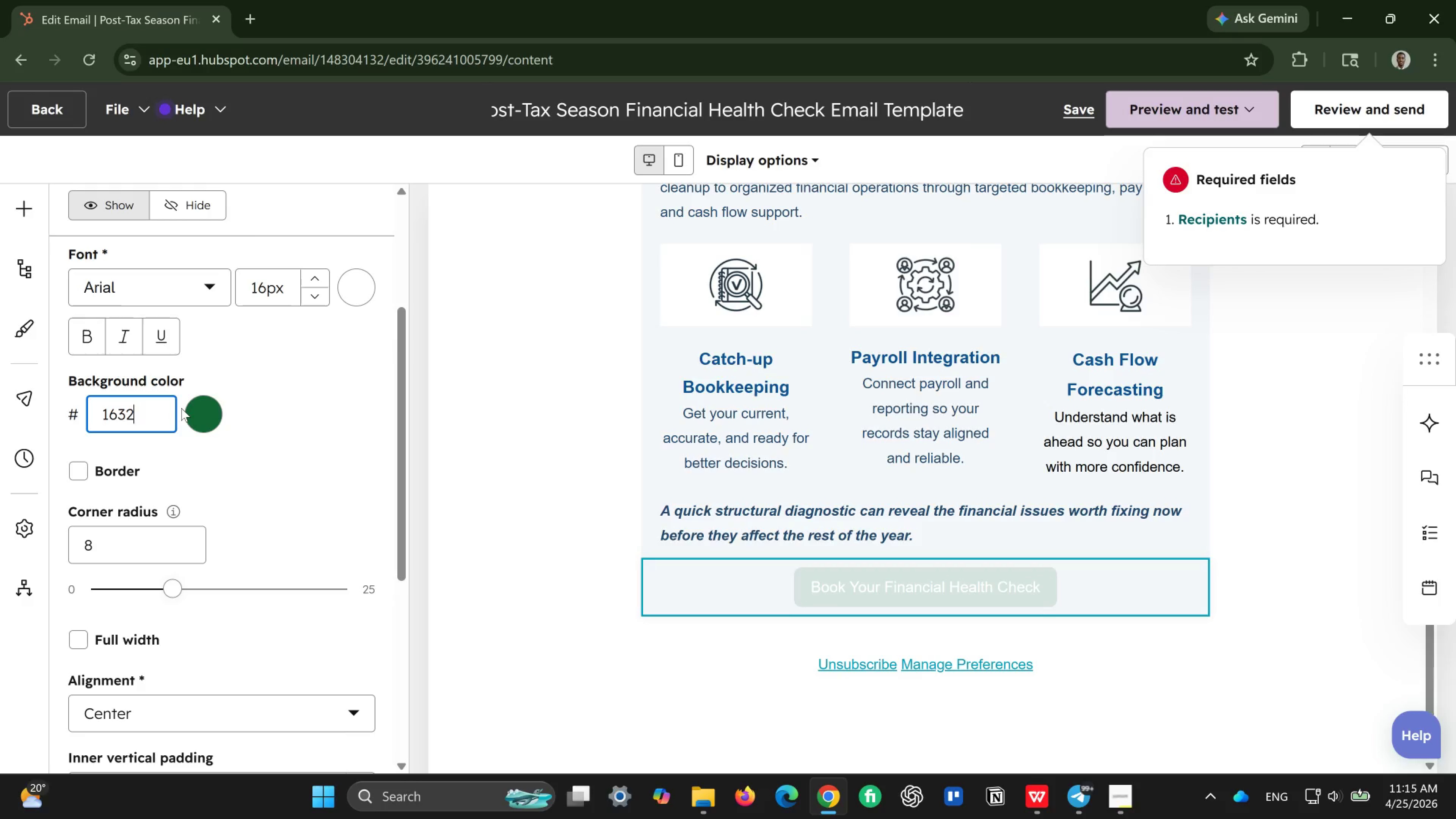 
type(4f)
 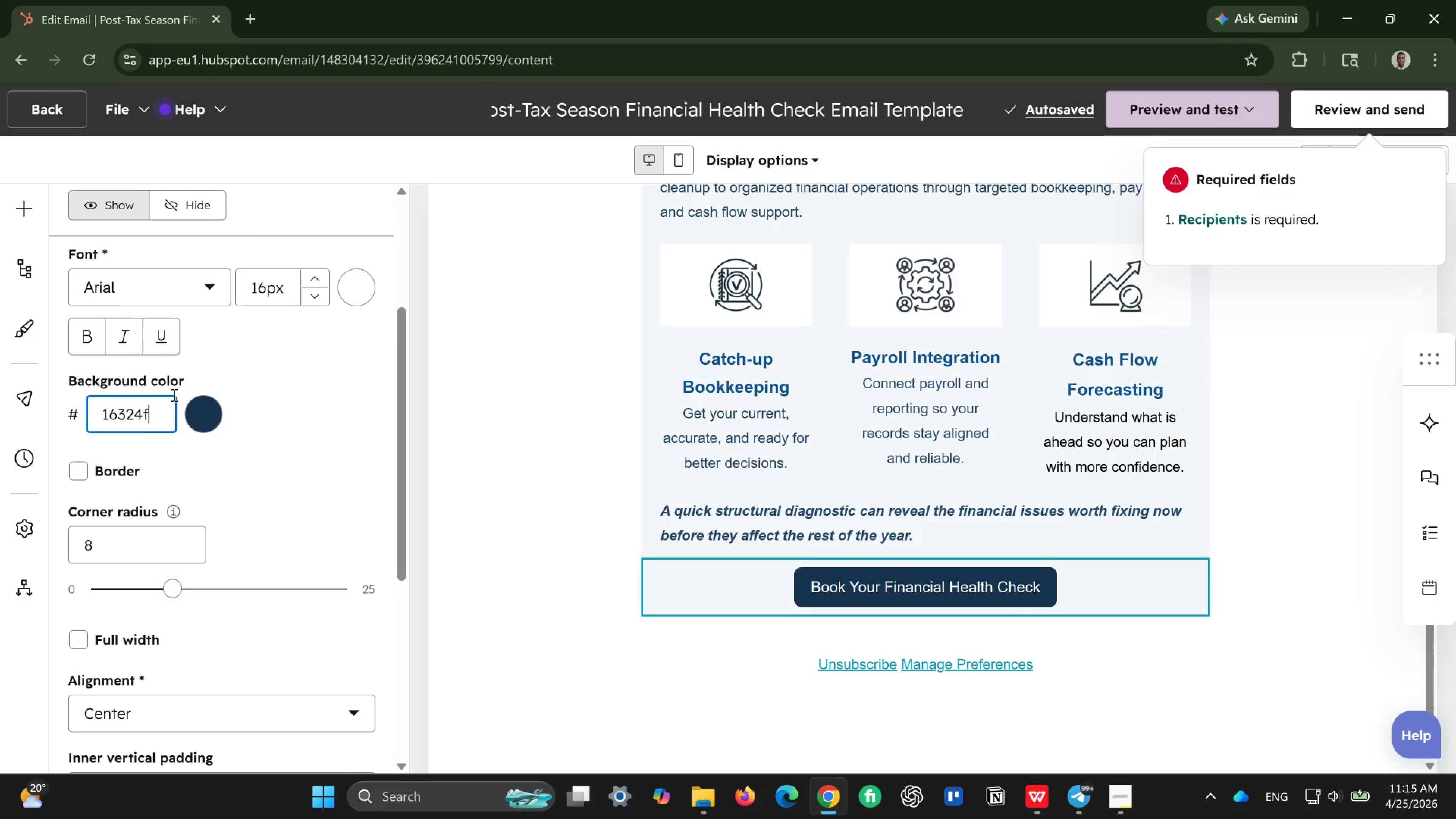 
wait(8.0)
 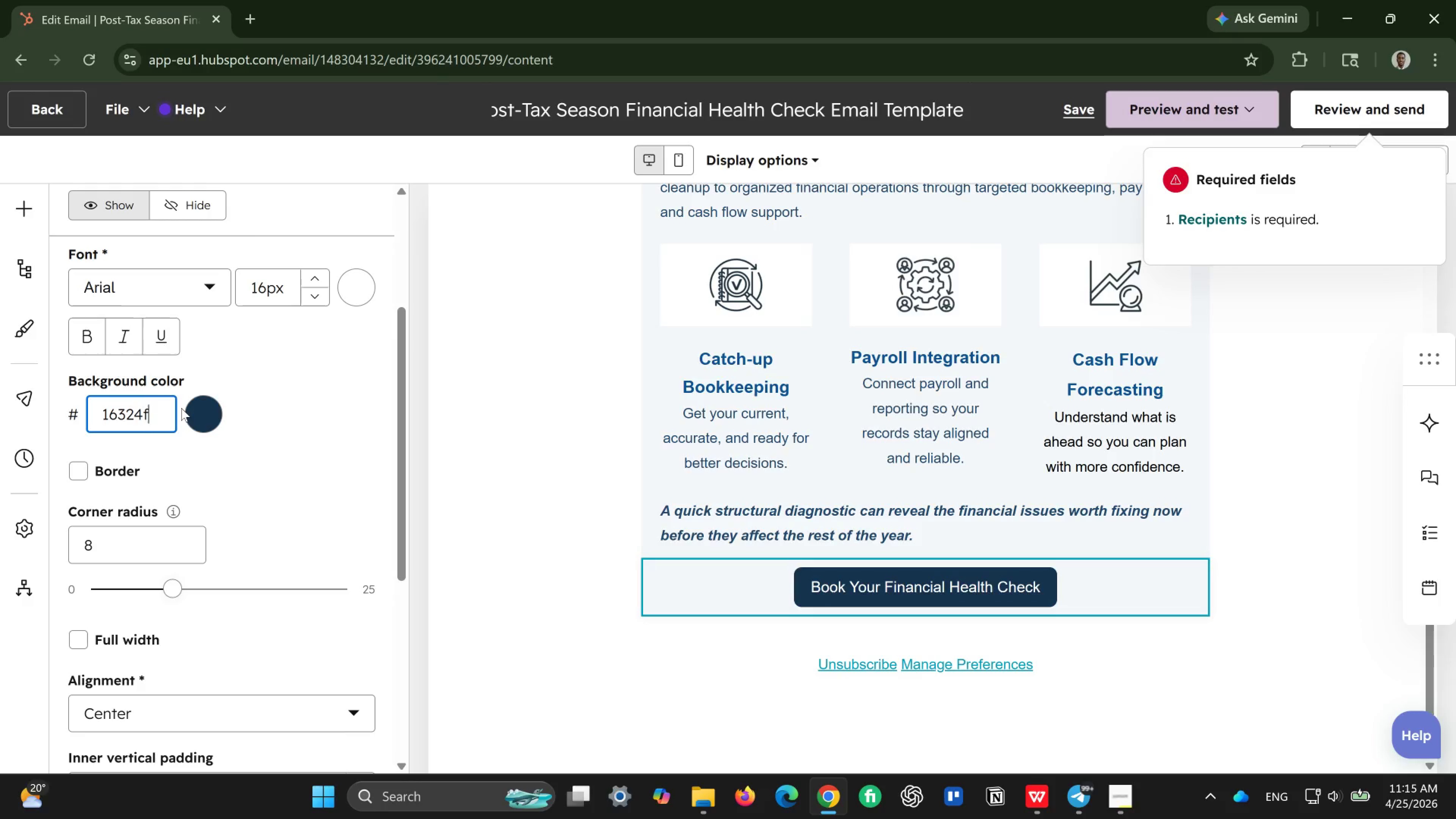 
left_click_drag(start_coordinate=[181, 574], to_coordinate=[180, 588])
 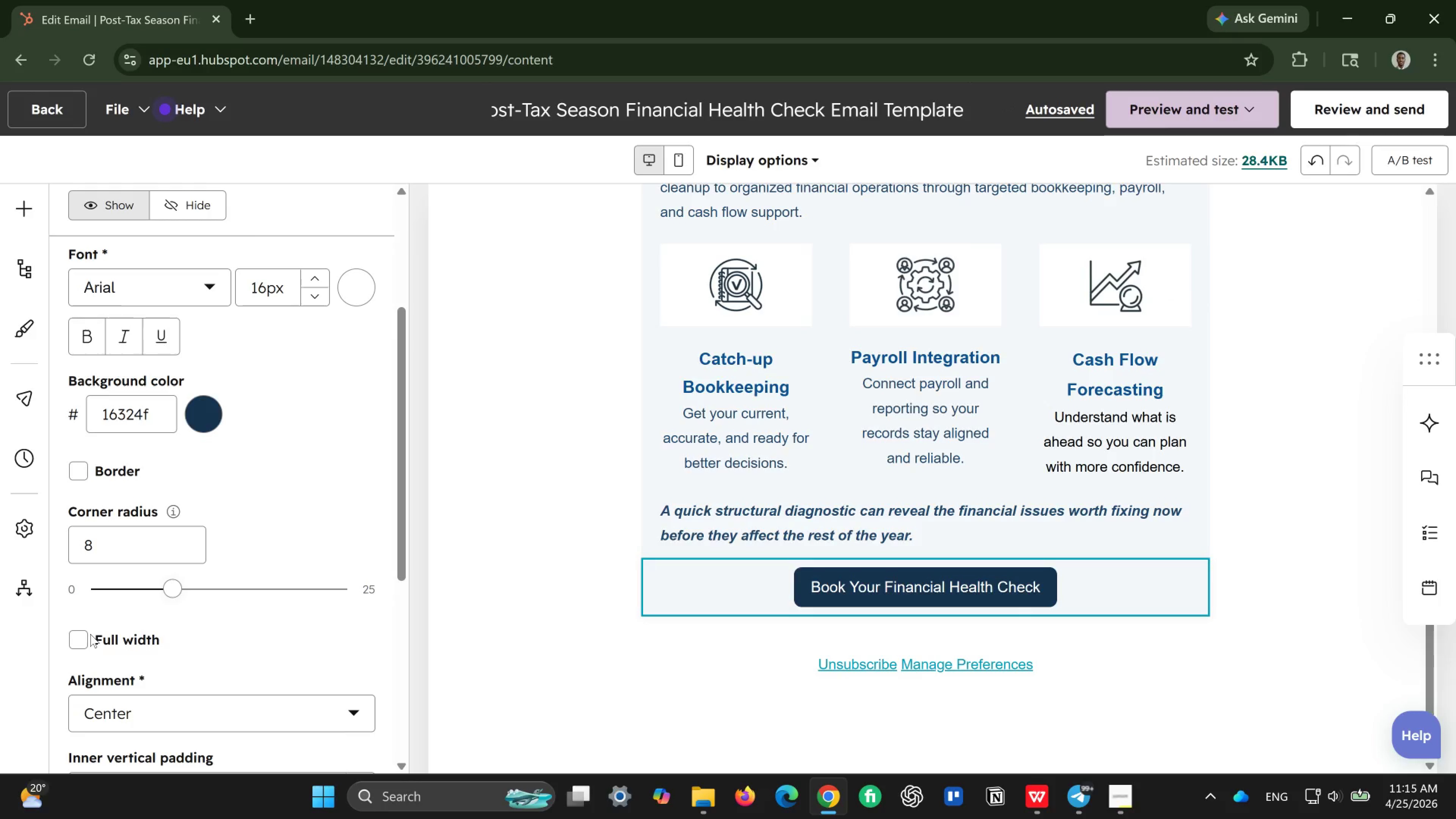 
wait(5.44)
 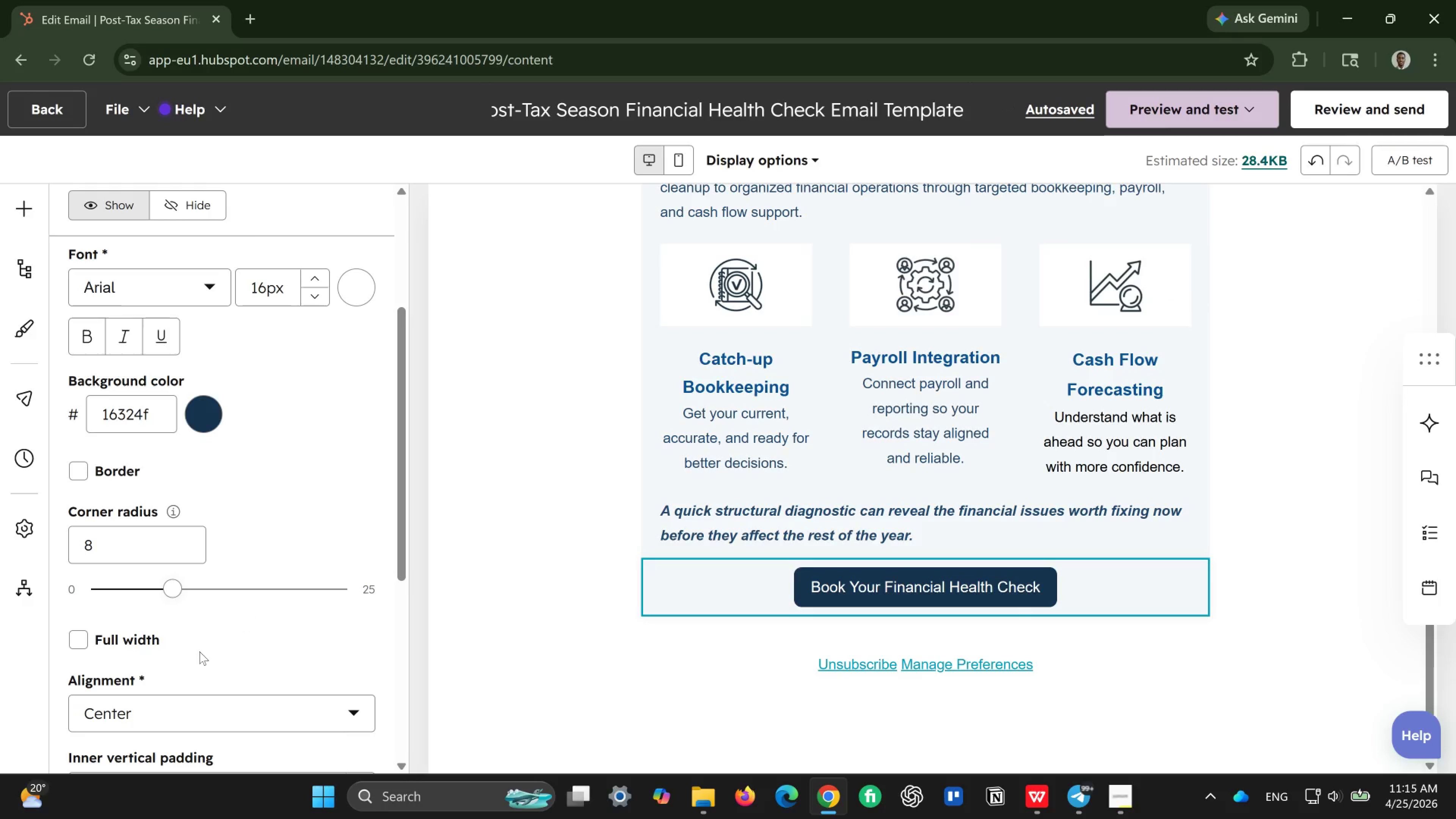 
left_click([77, 648])
 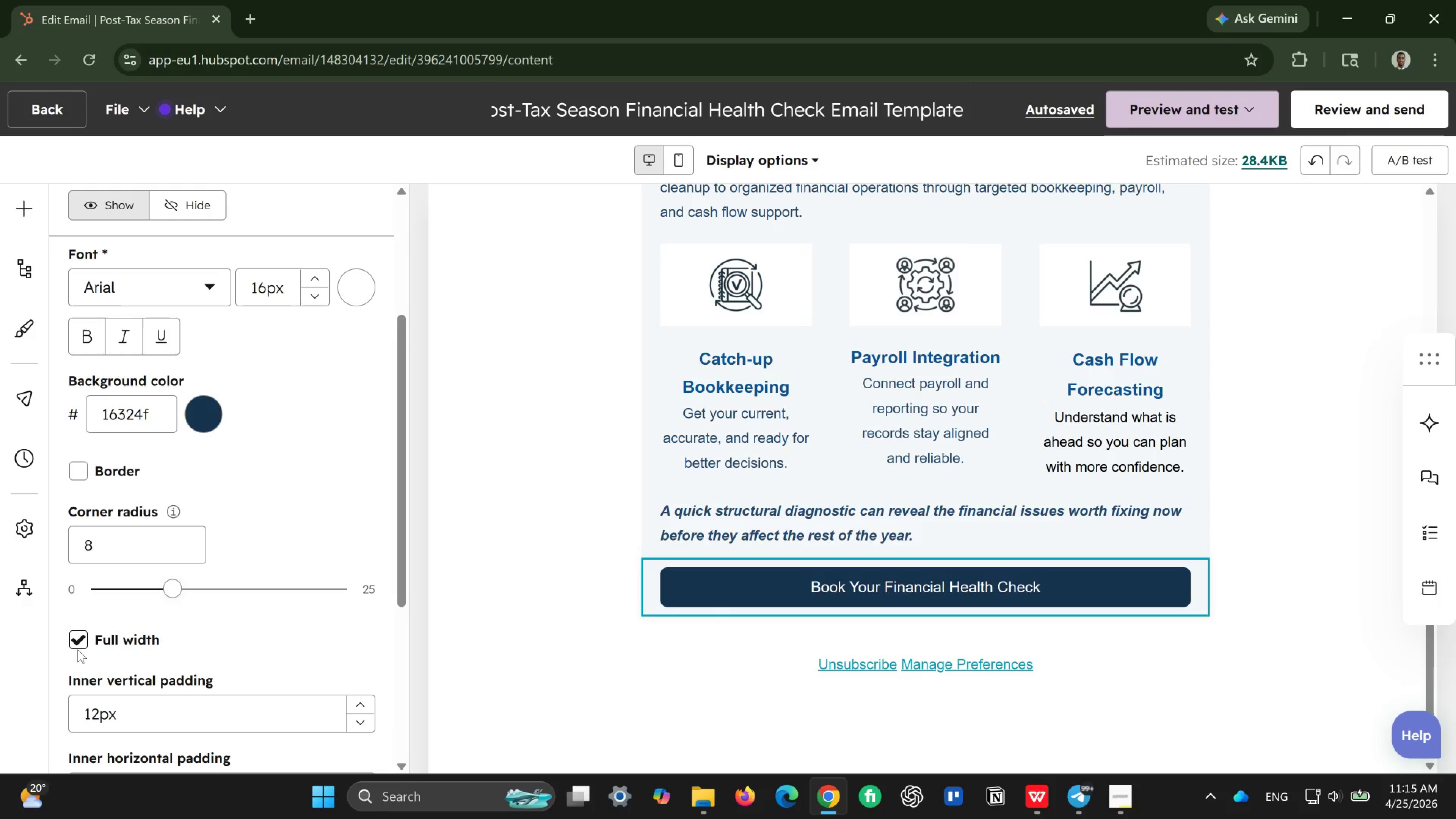 
wait(17.08)
 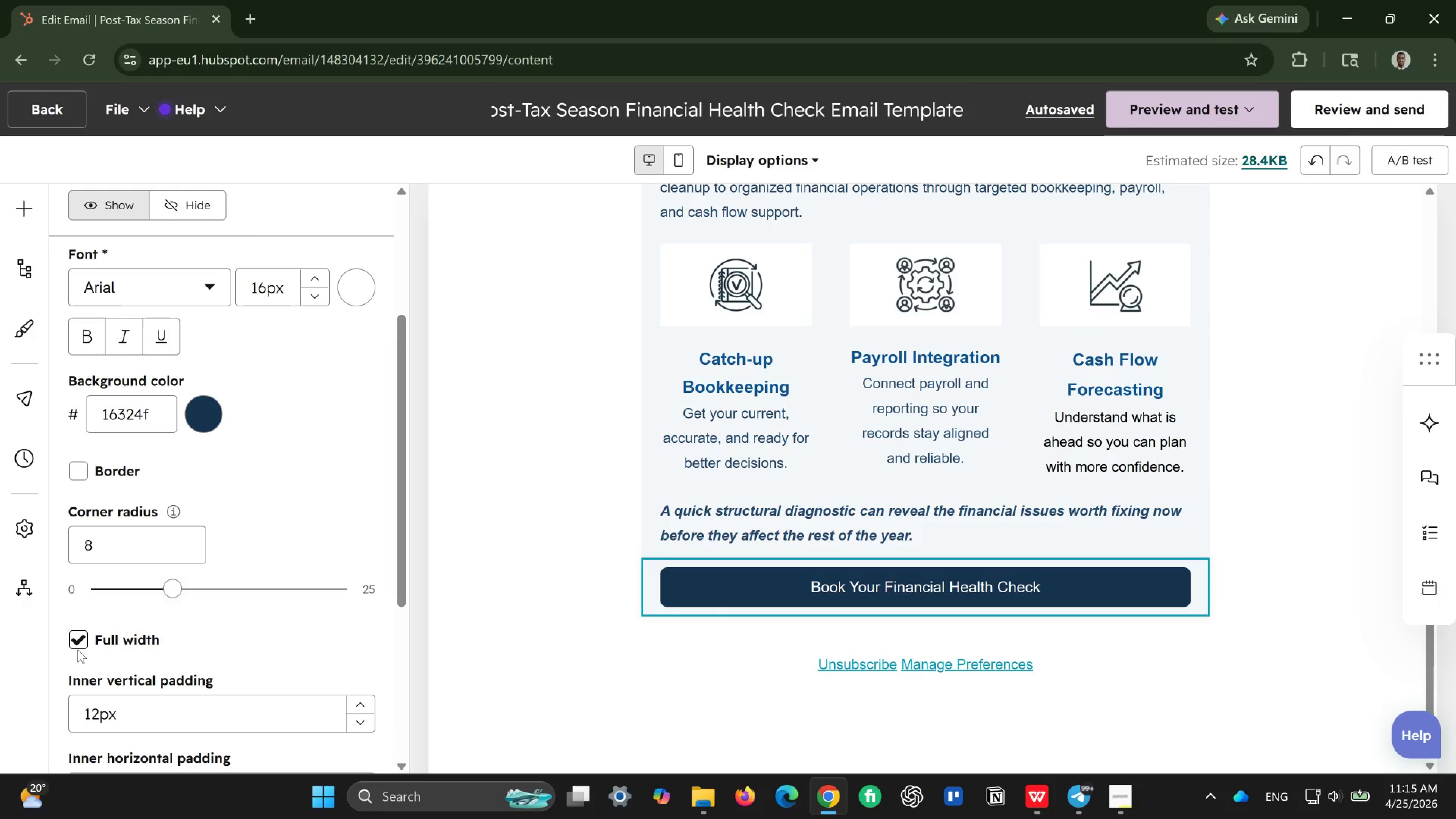 
scroll: coordinate [207, 718], scroll_direction: down, amount: 1.0
 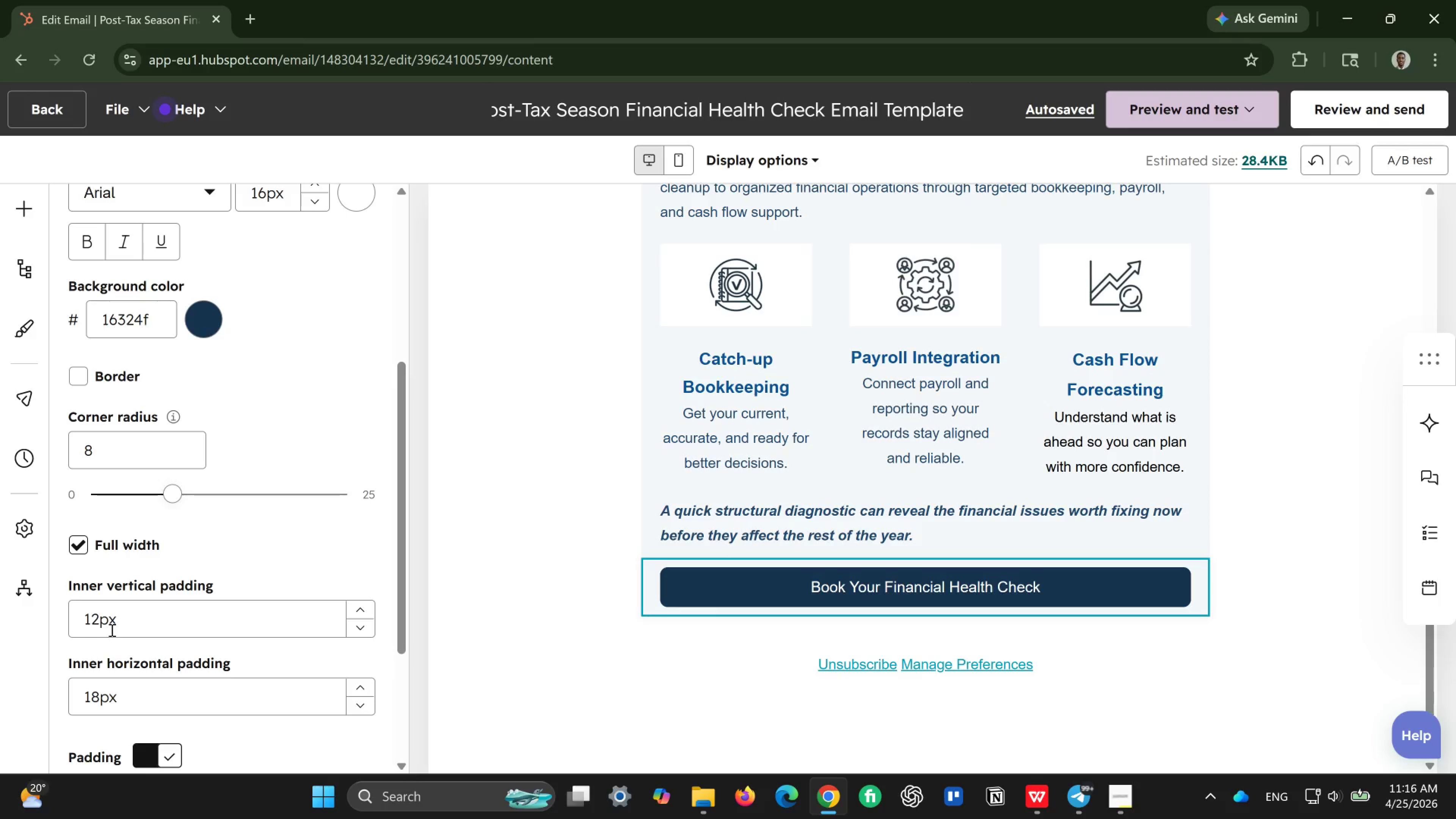 
wait(10.15)
 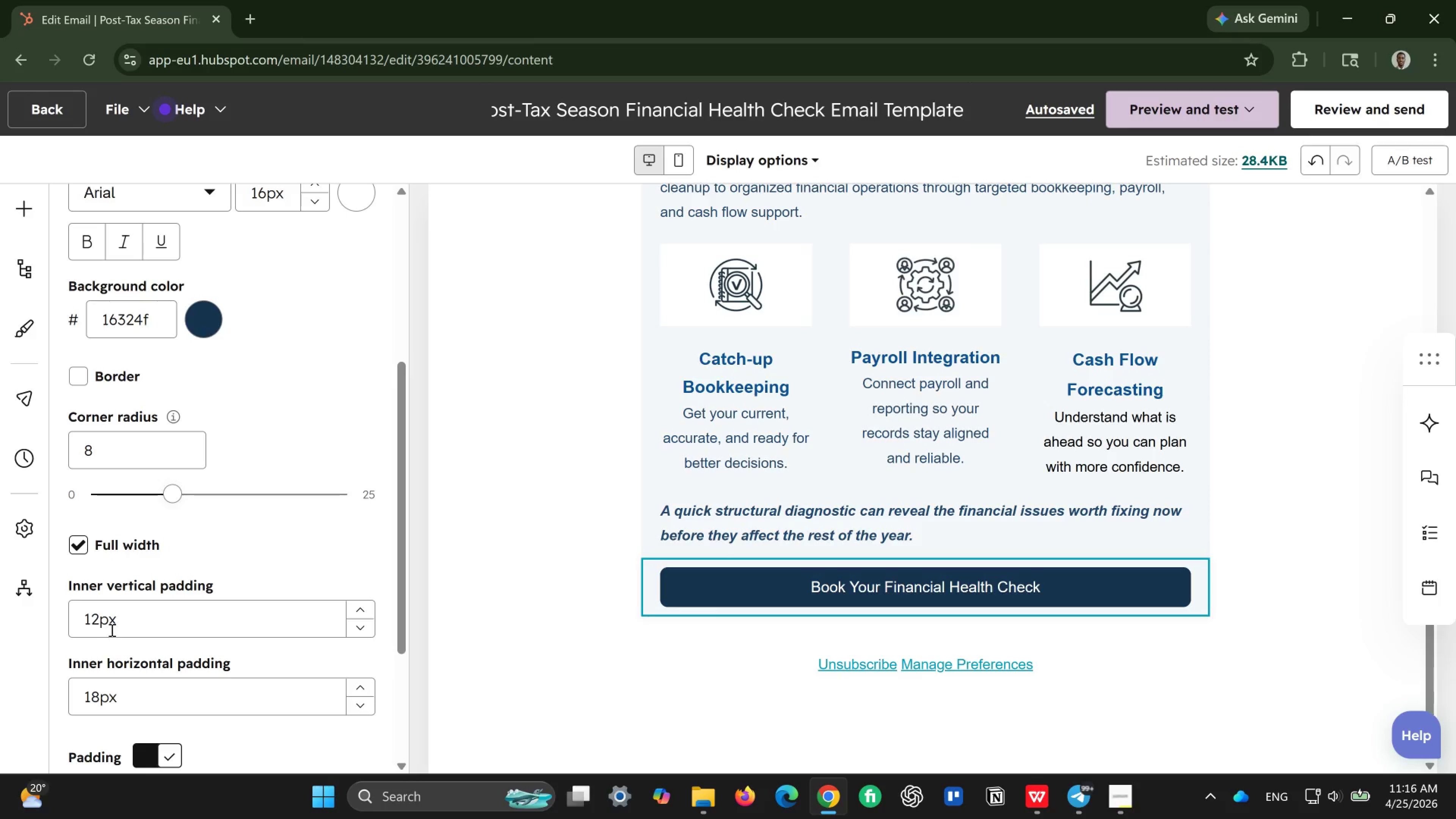 
left_click([94, 625])
 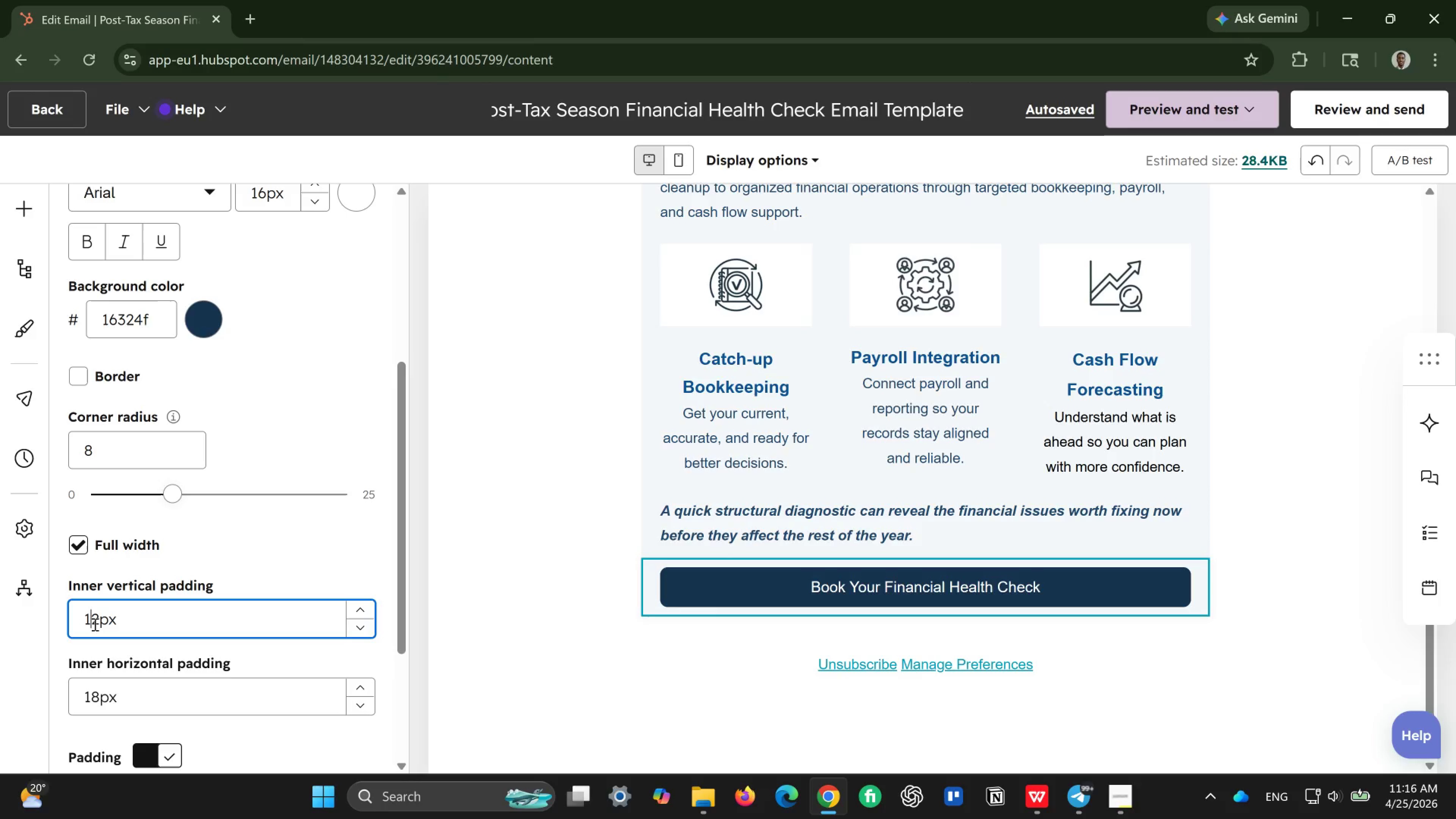 
key(ArrowRight)
 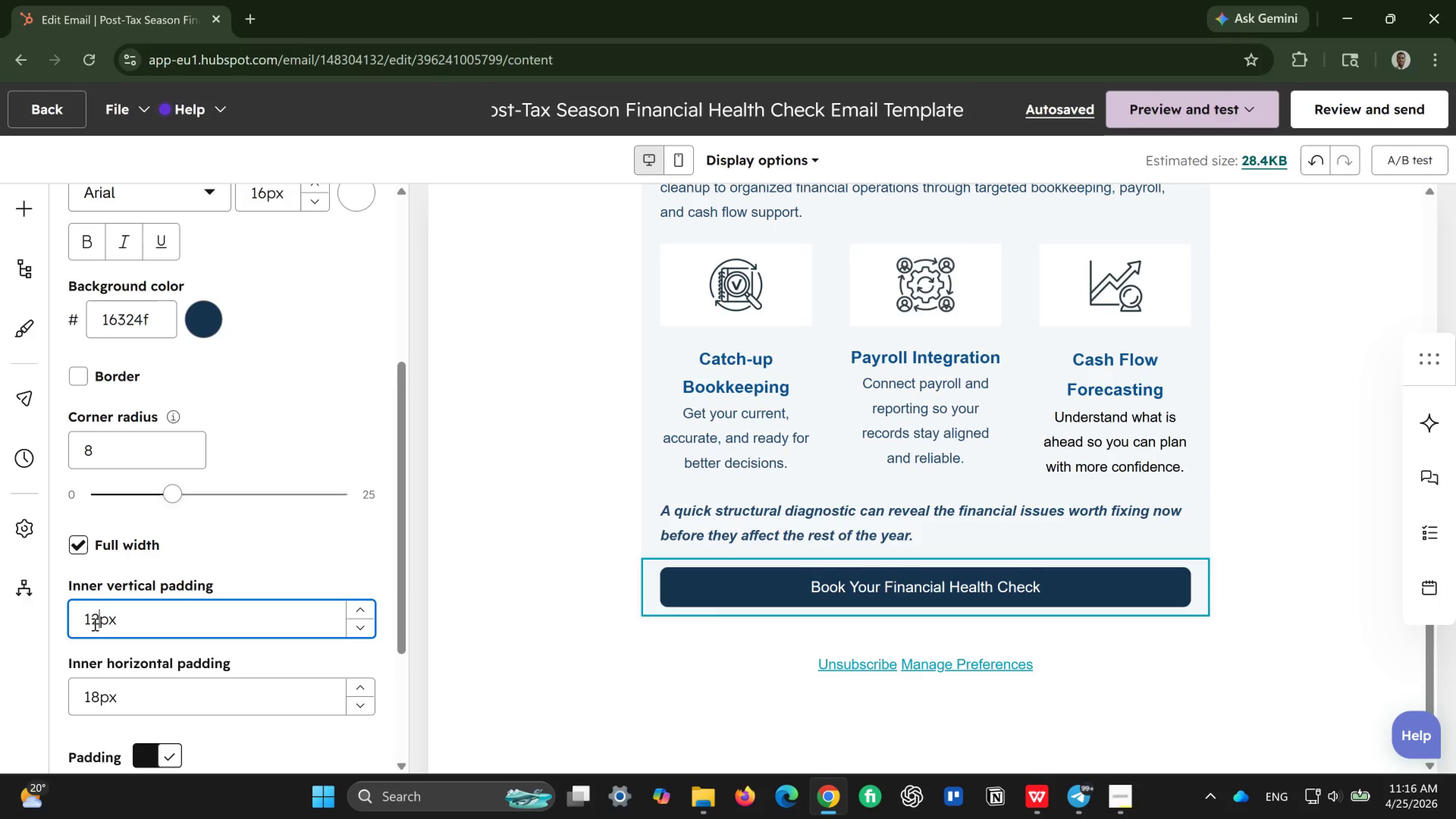 
key(Backspace)
 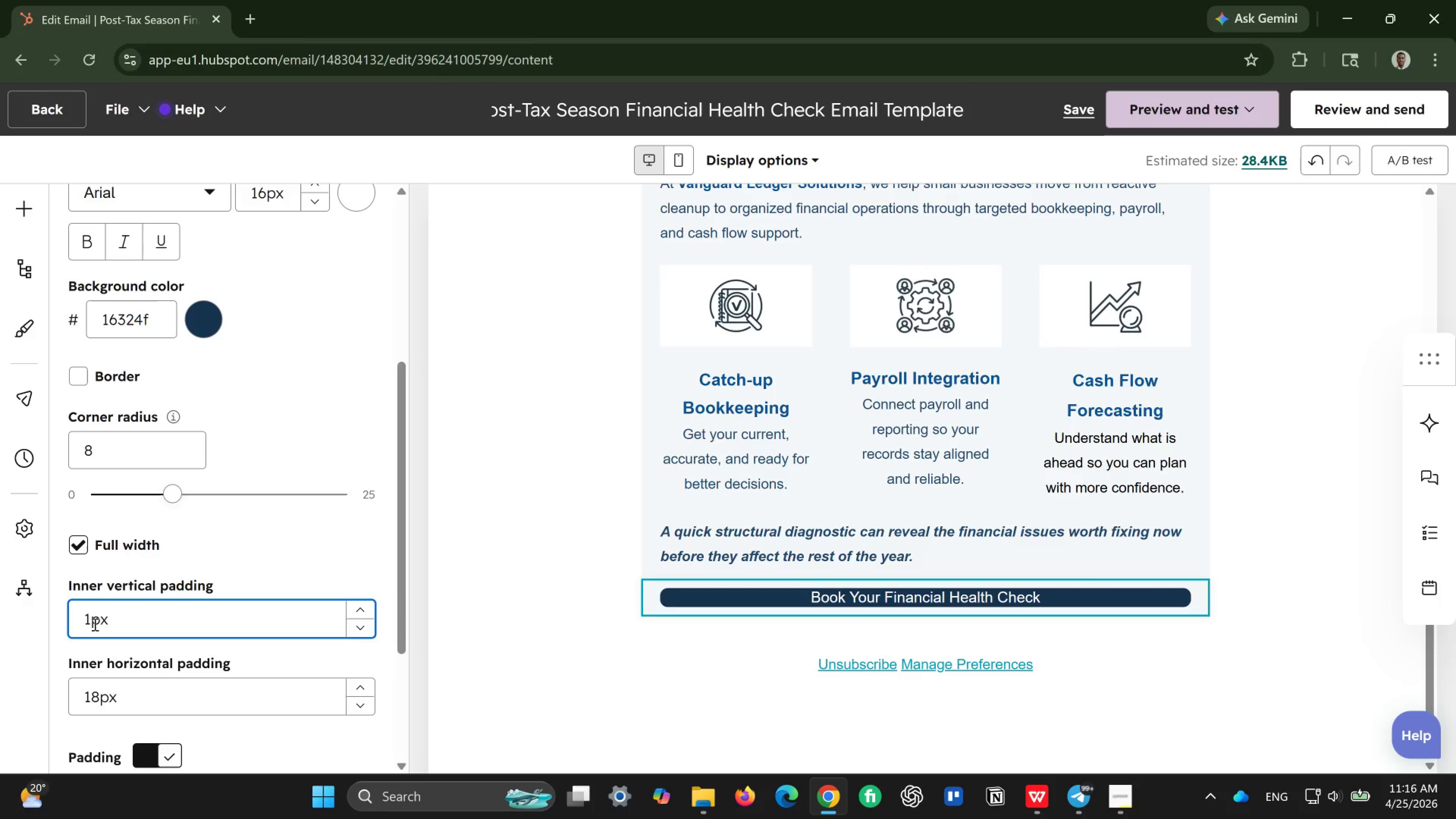 
key(4)
 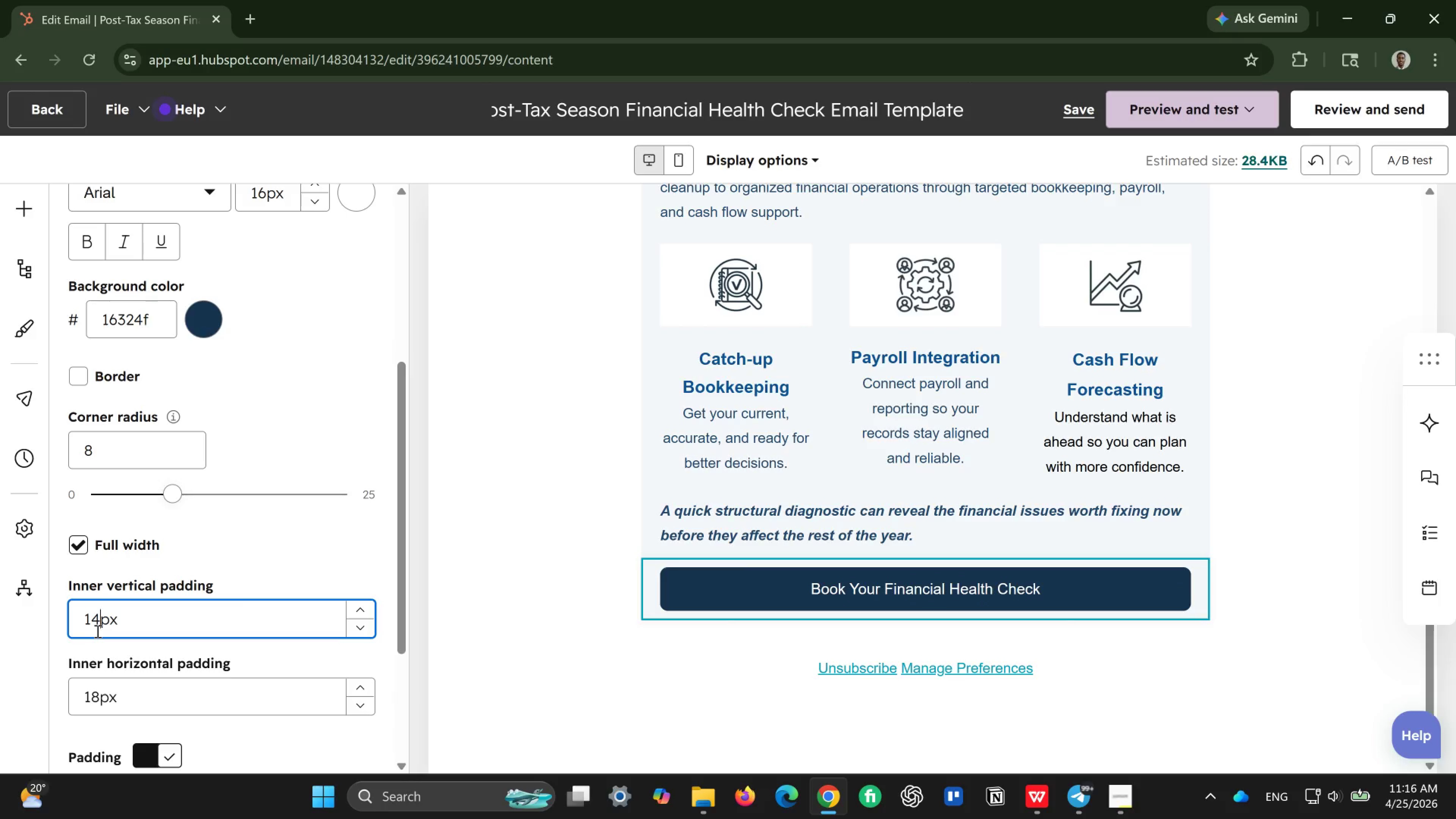 
scroll: coordinate [97, 631], scroll_direction: down, amount: 1.0
 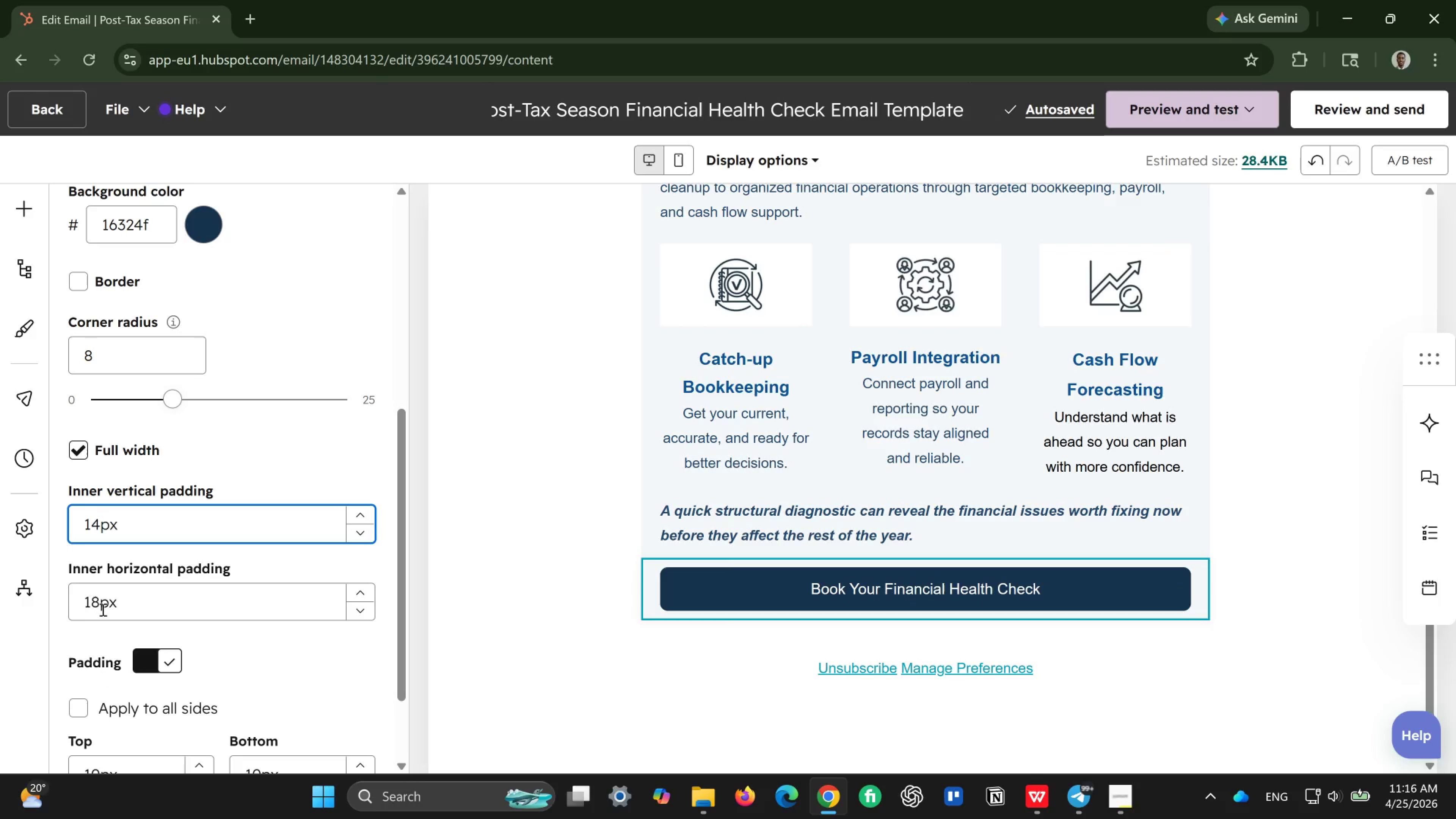 
wait(5.09)
 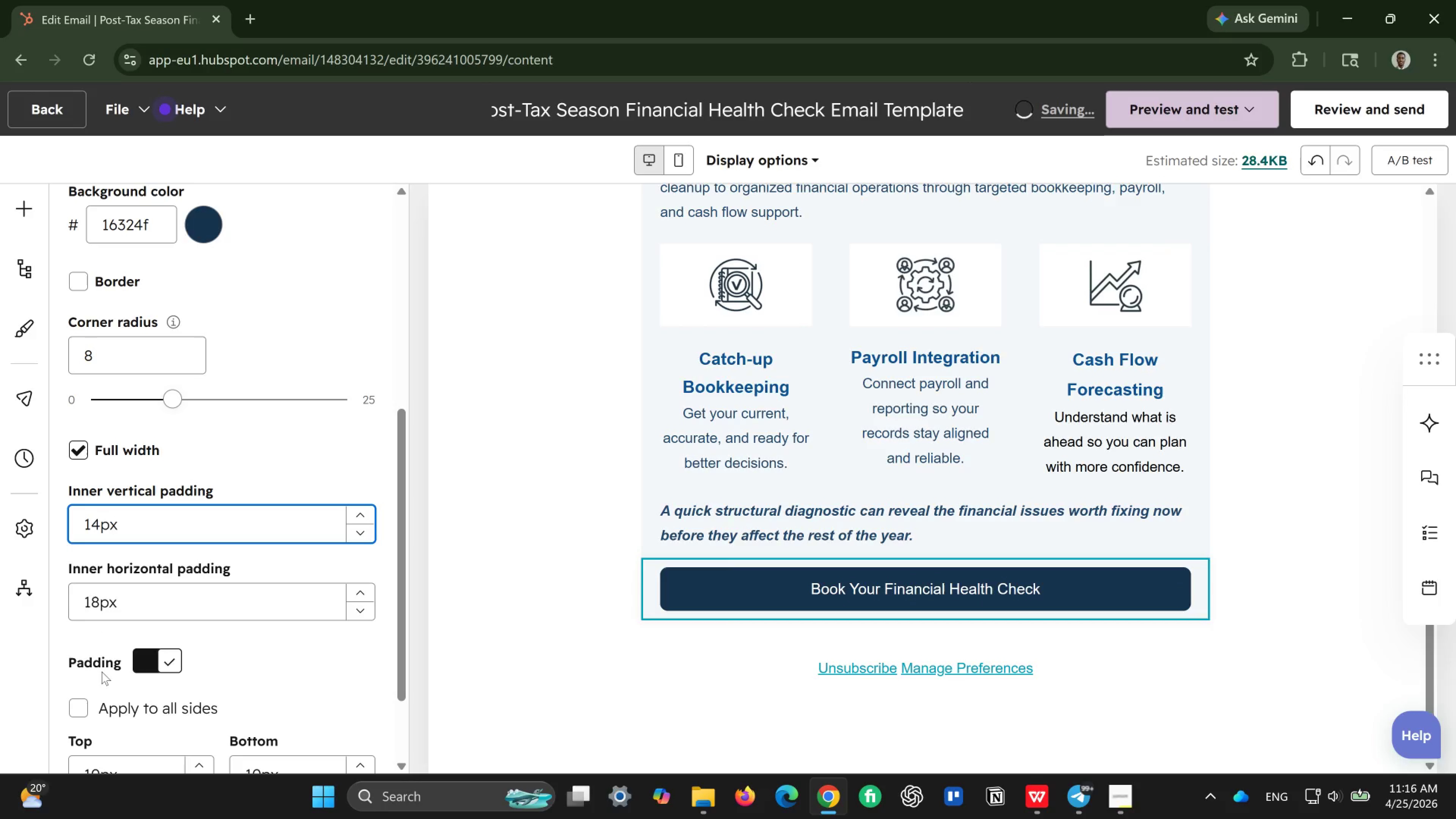 
left_click([91, 598])
 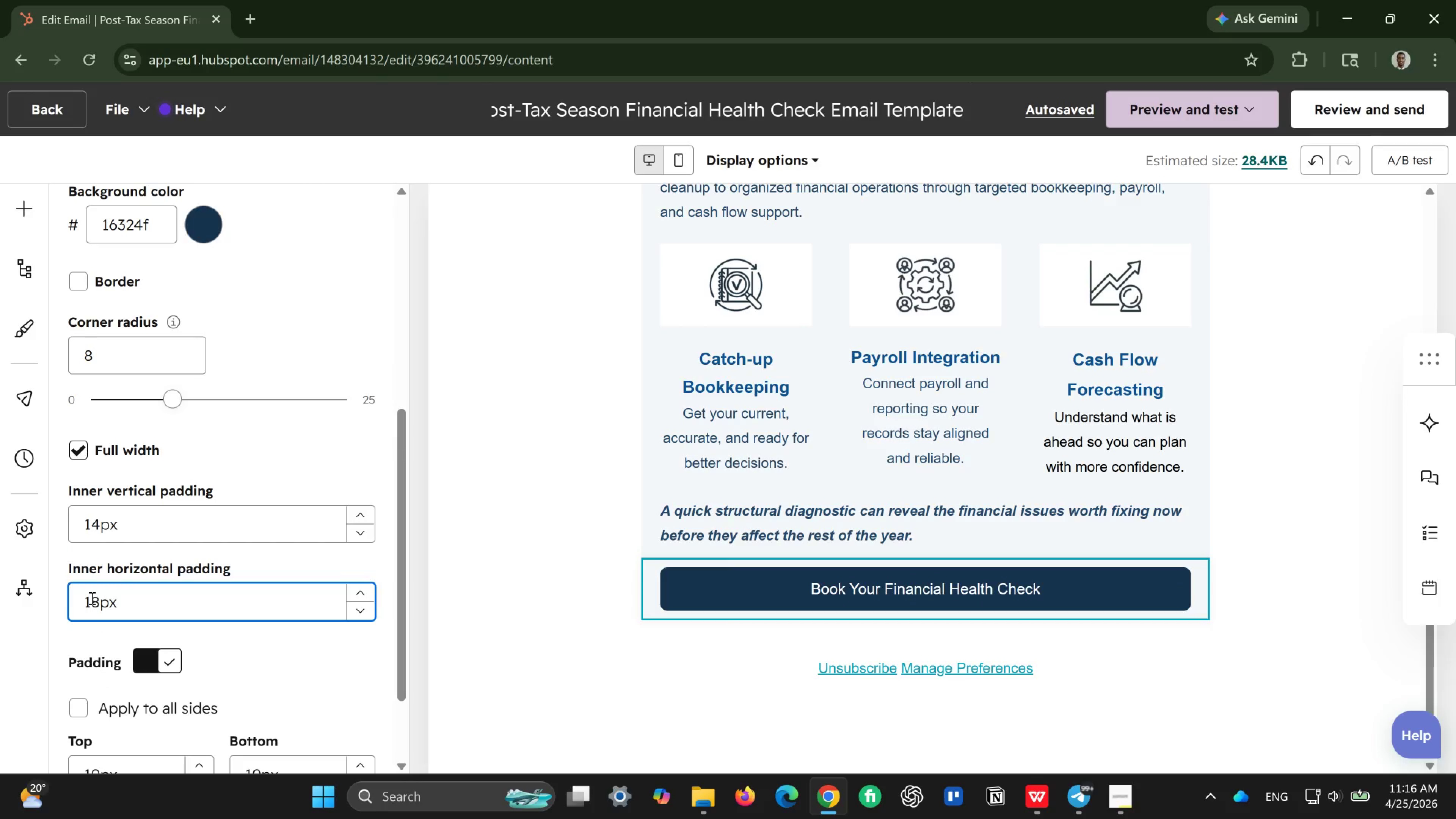 
key(Backspace)
 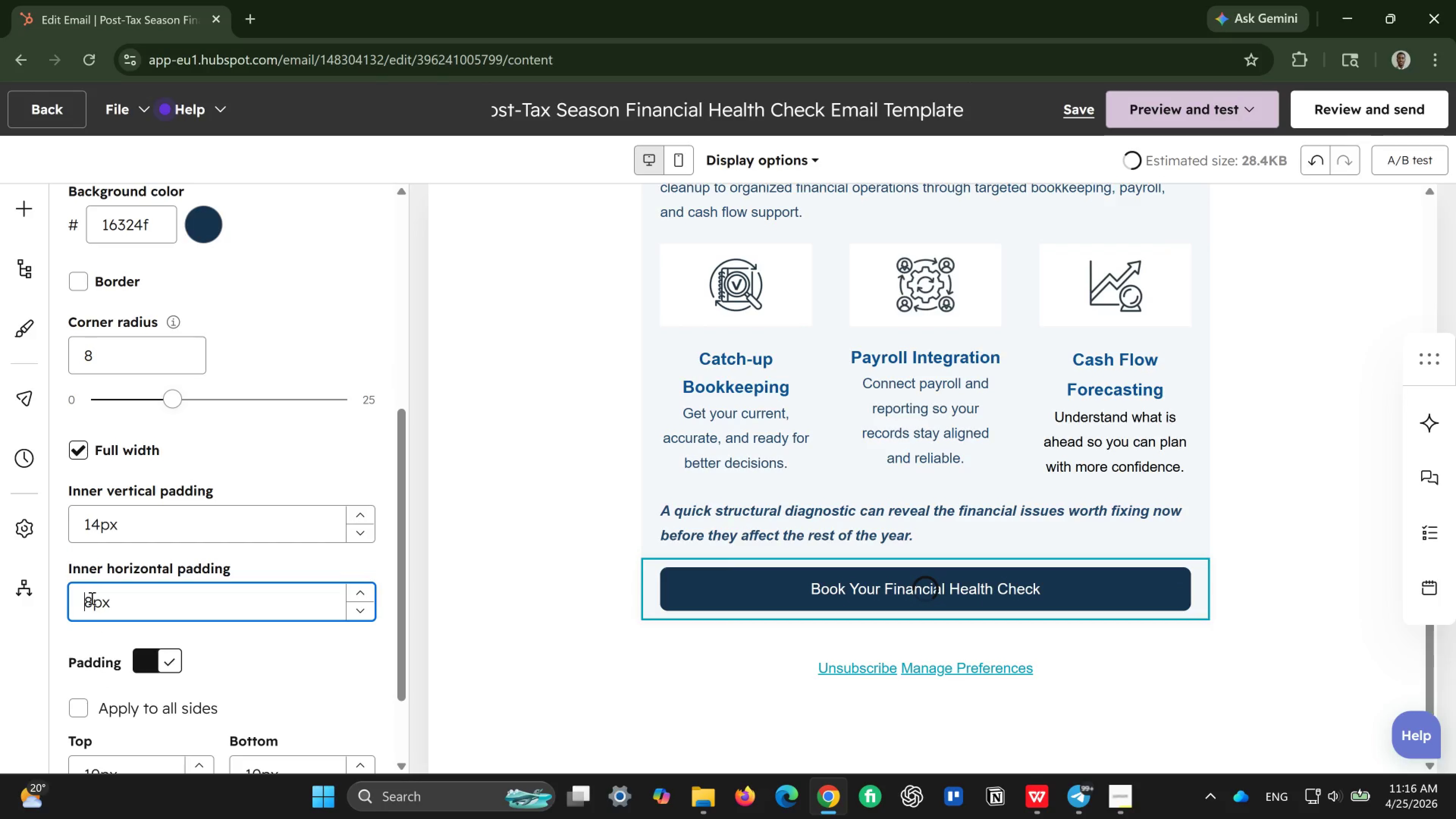 
key(2)
 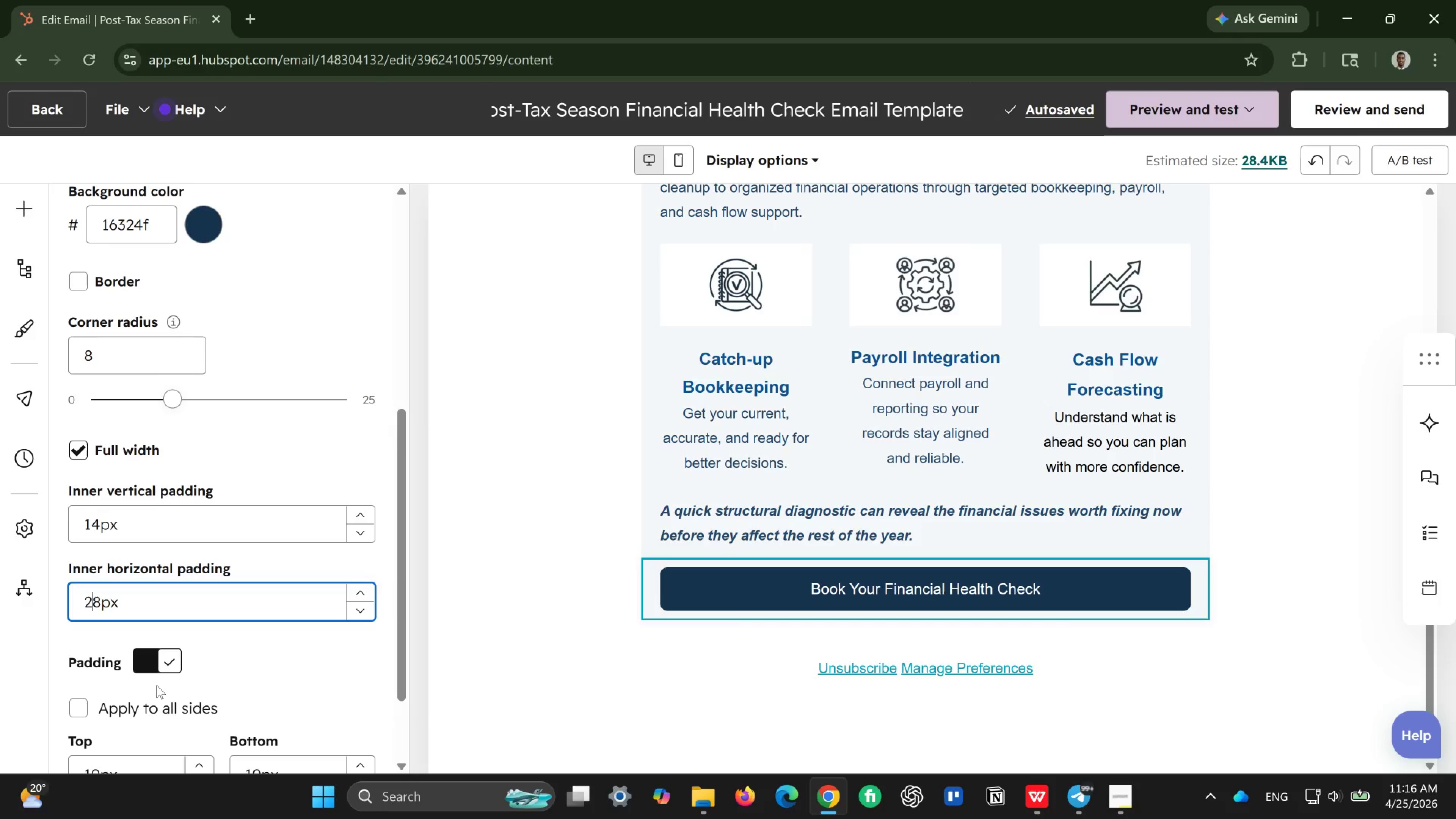 
wait(11.05)
 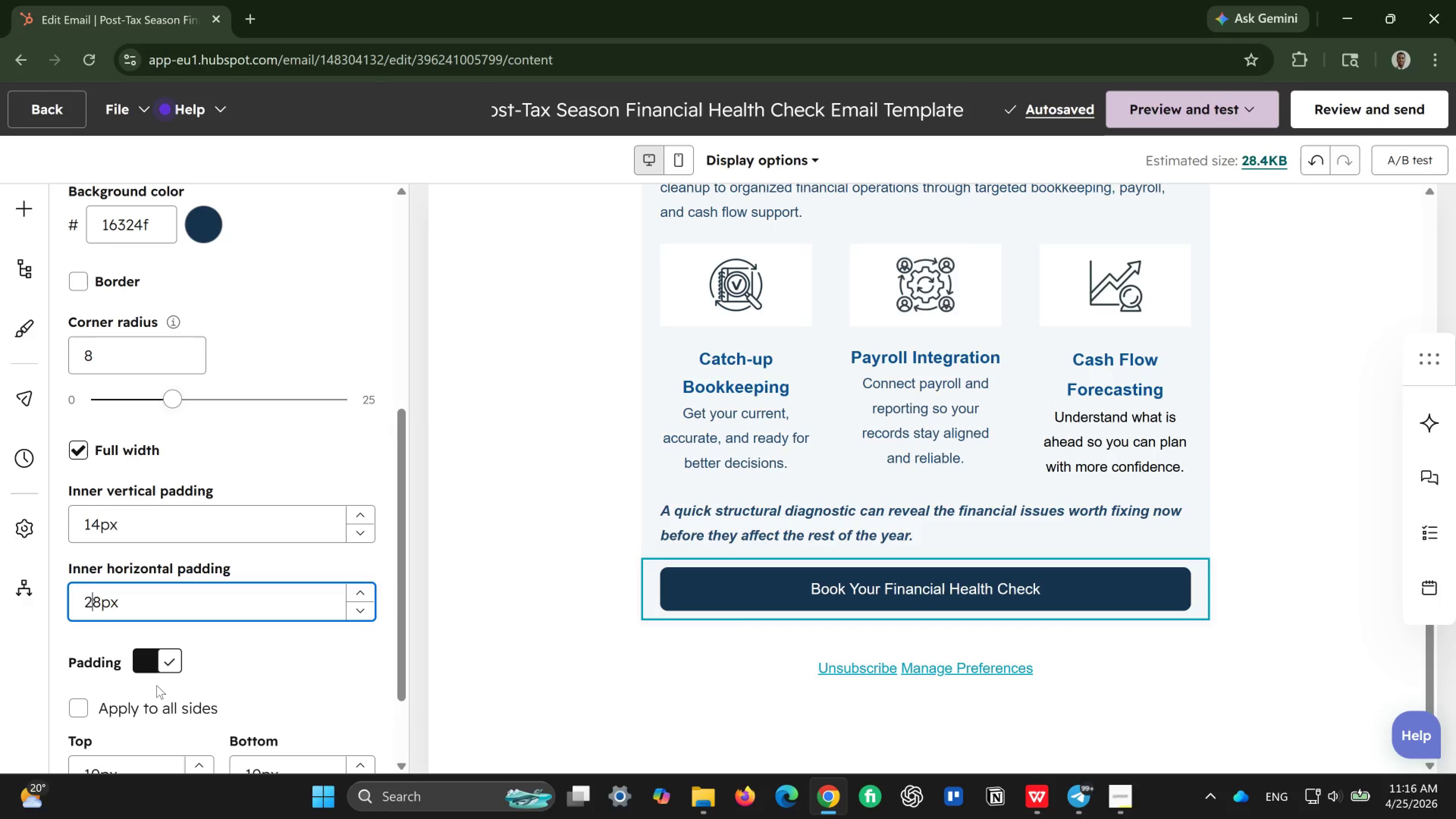 
scroll: coordinate [146, 562], scroll_direction: up, amount: 1.0
 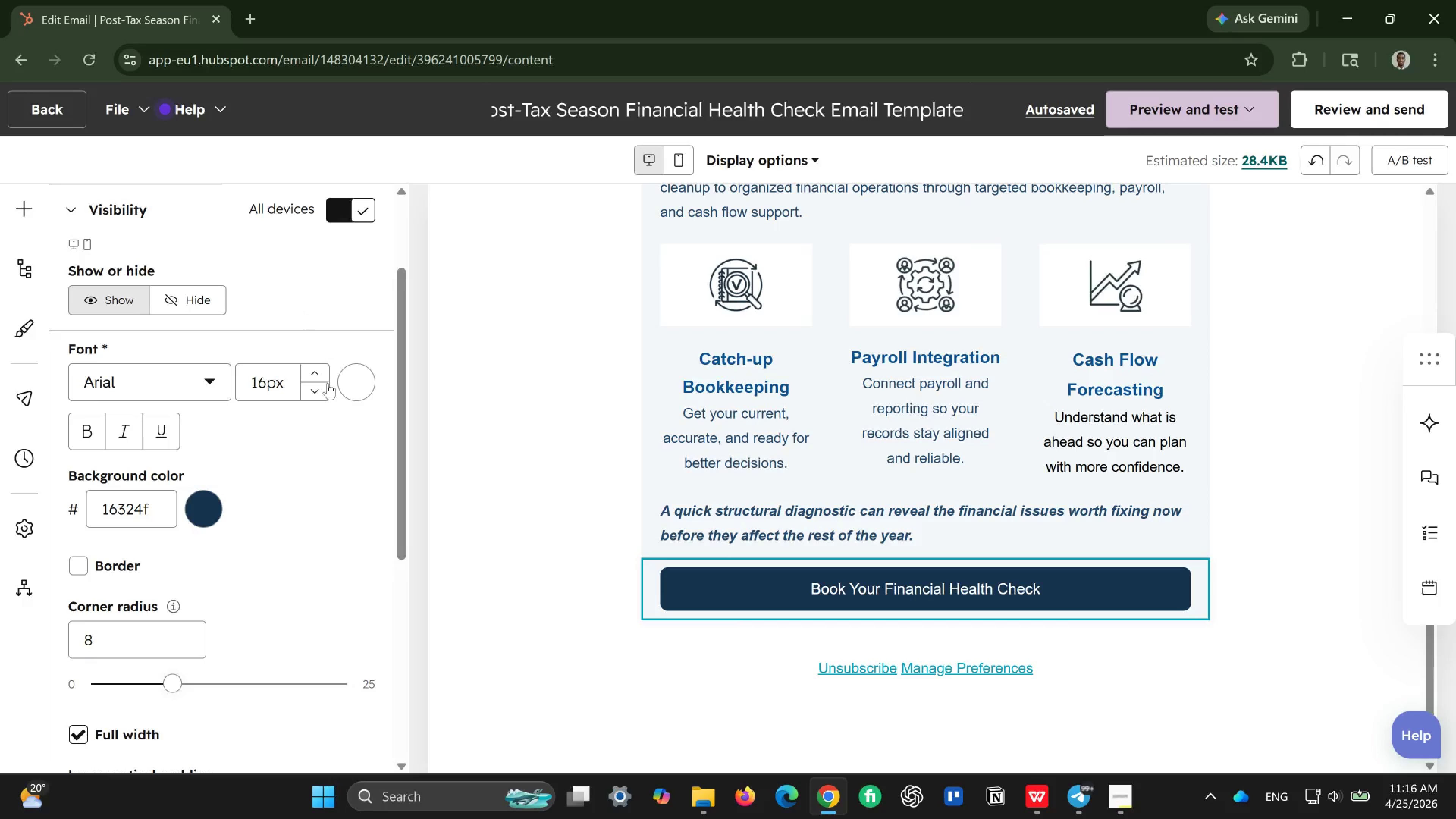 
left_click([342, 388])
 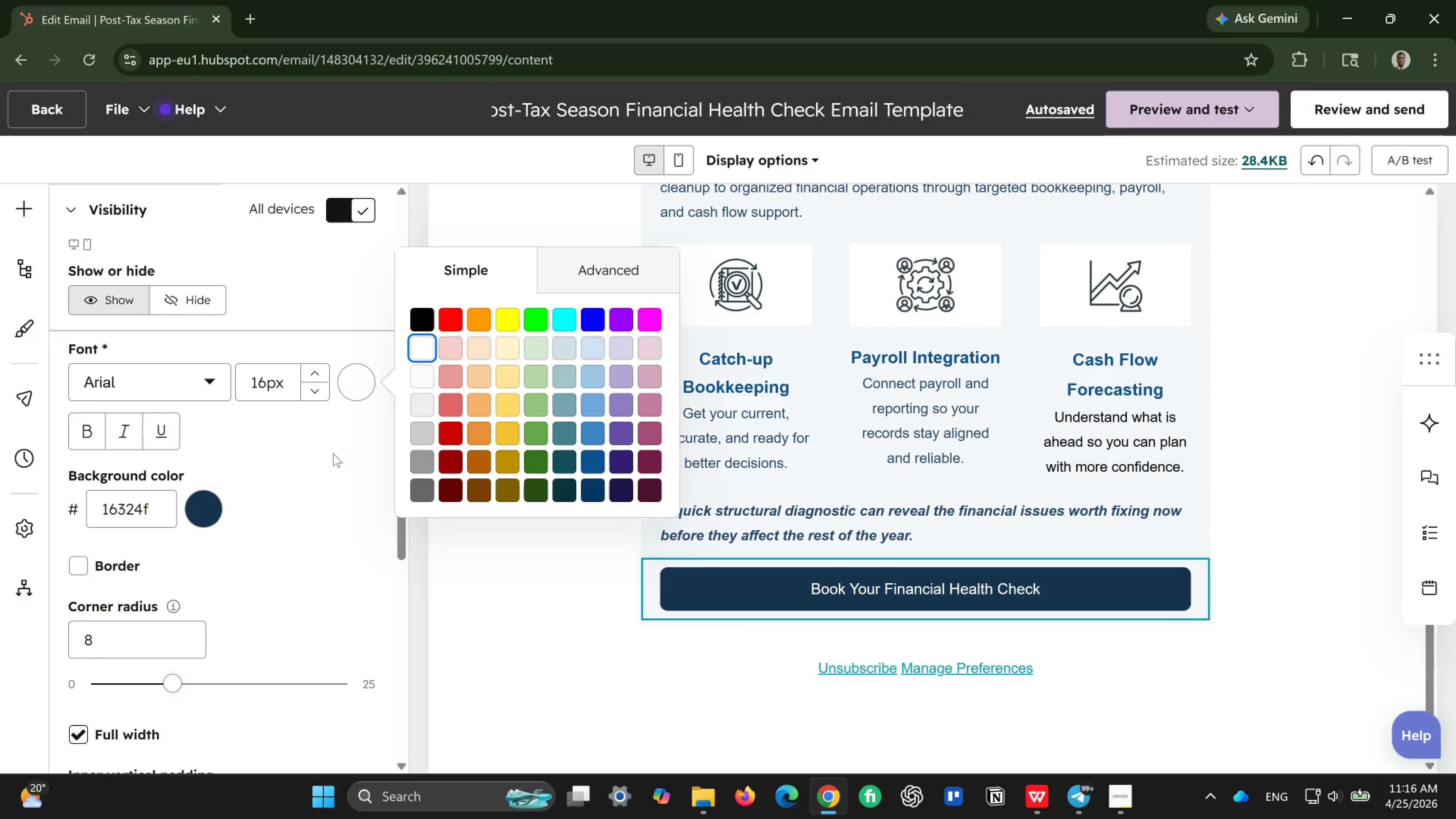 
wait(5.14)
 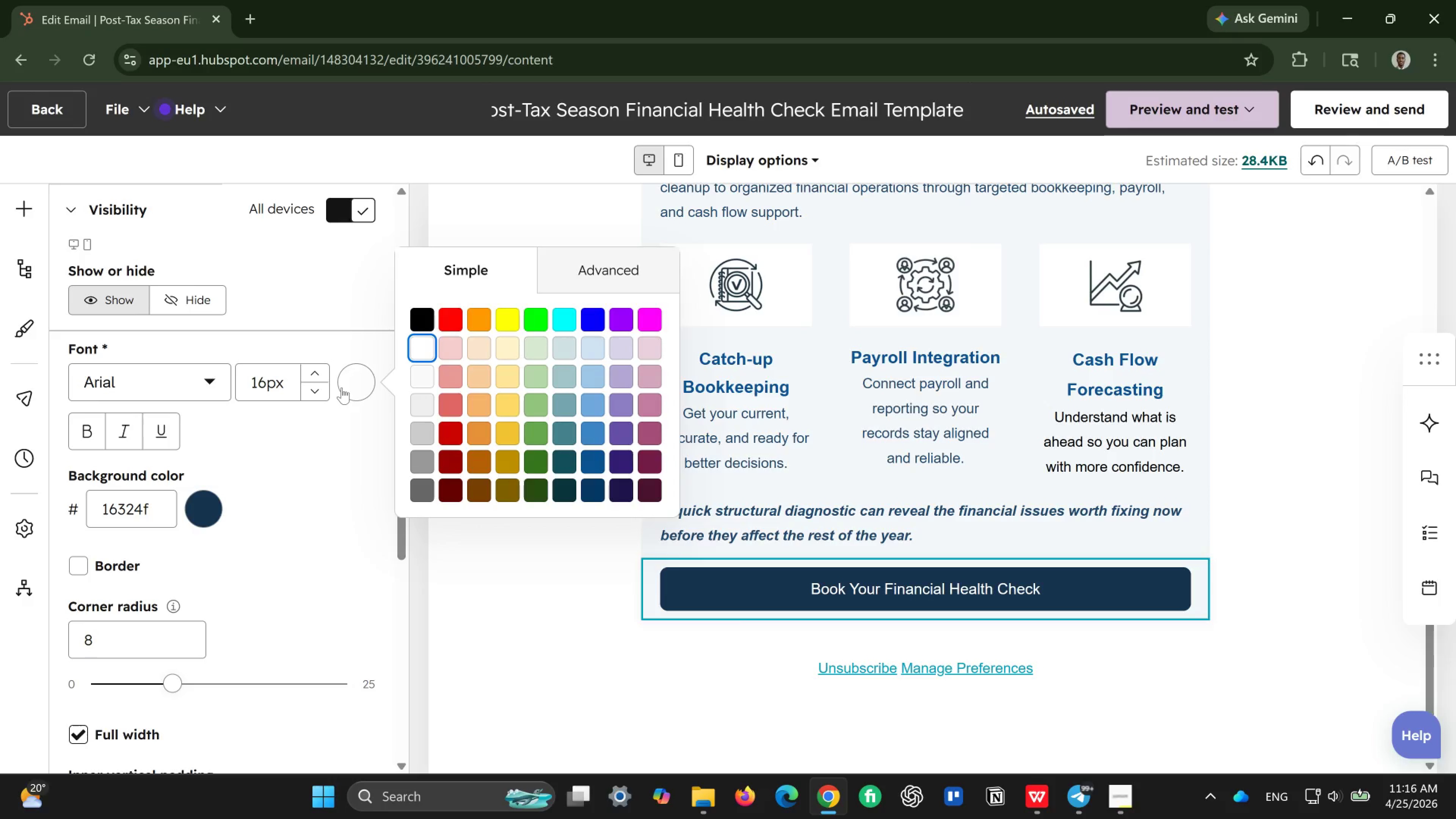 
left_click([333, 453])
 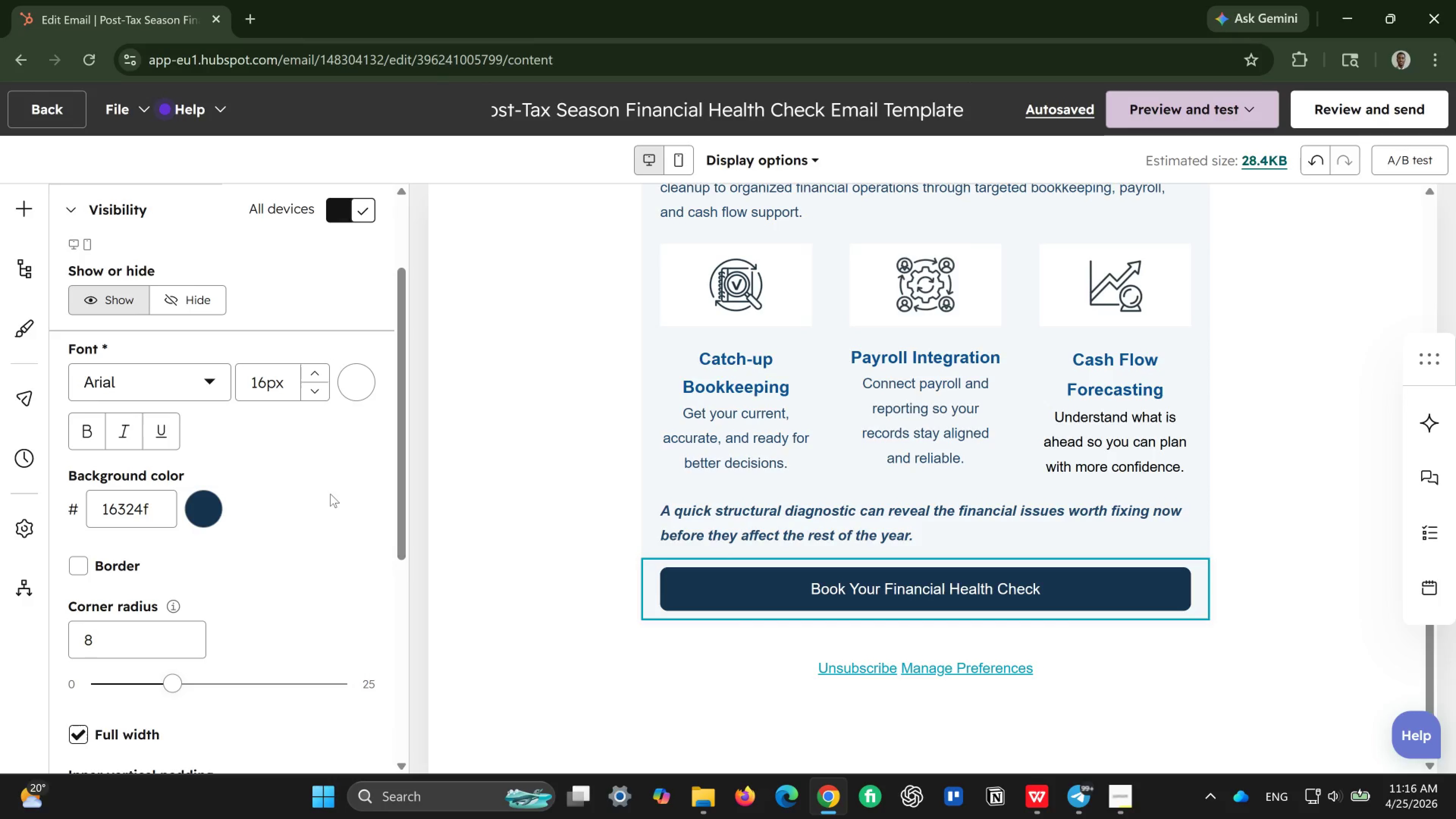 
wait(17.05)
 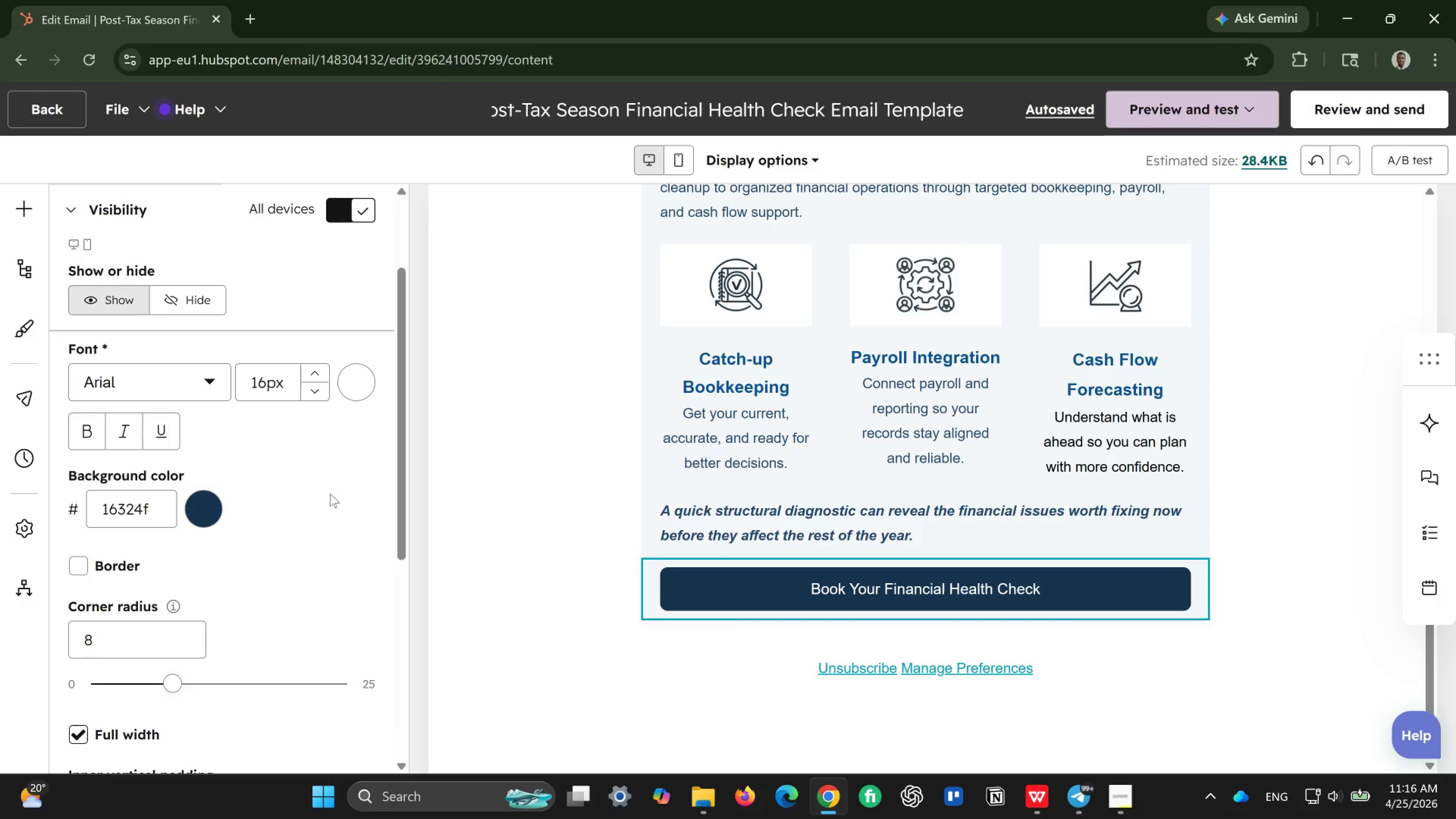 
scroll: coordinate [206, 407], scroll_direction: up, amount: 2.0
 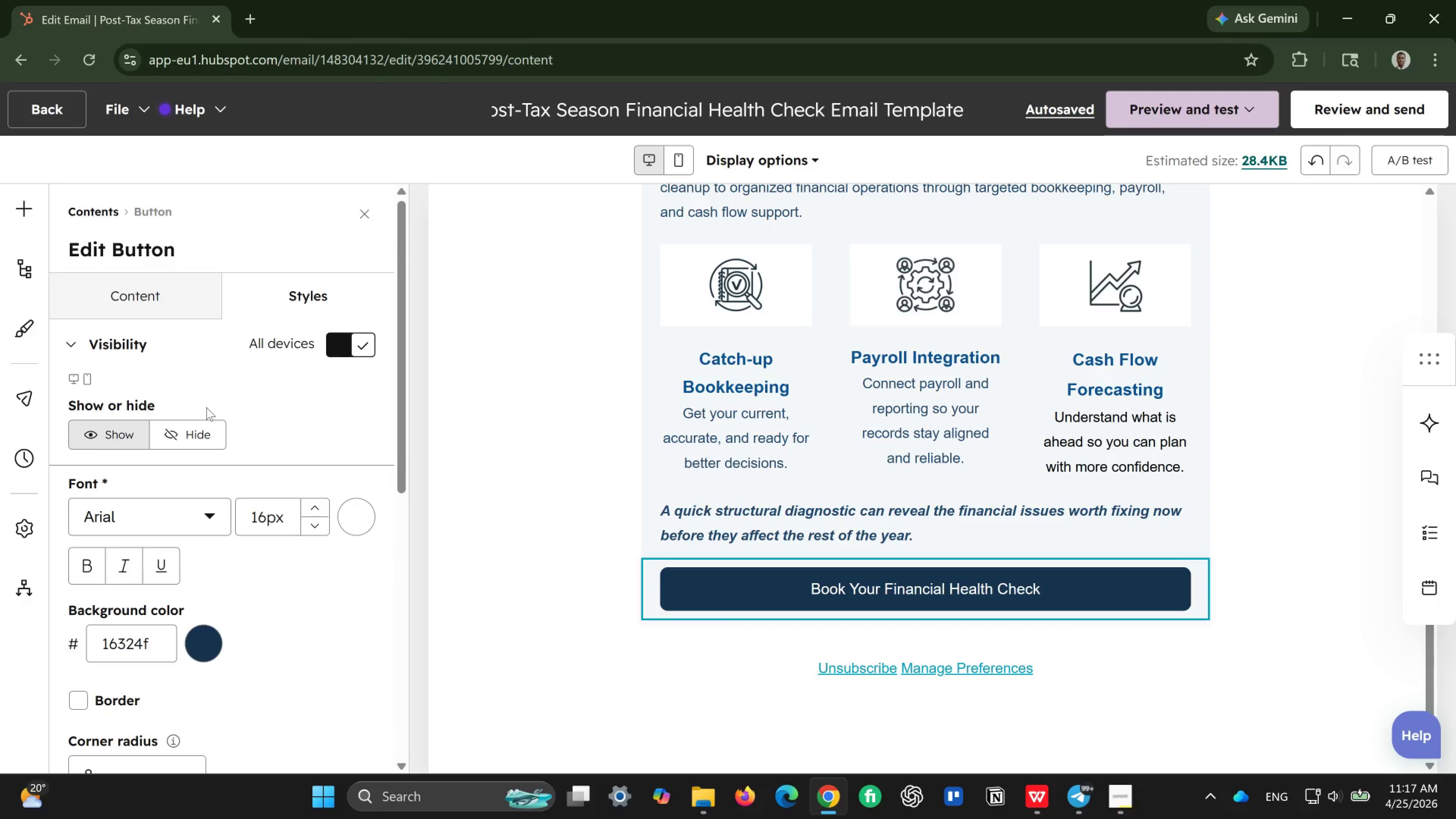 
scroll: coordinate [206, 407], scroll_direction: down, amount: 2.0
 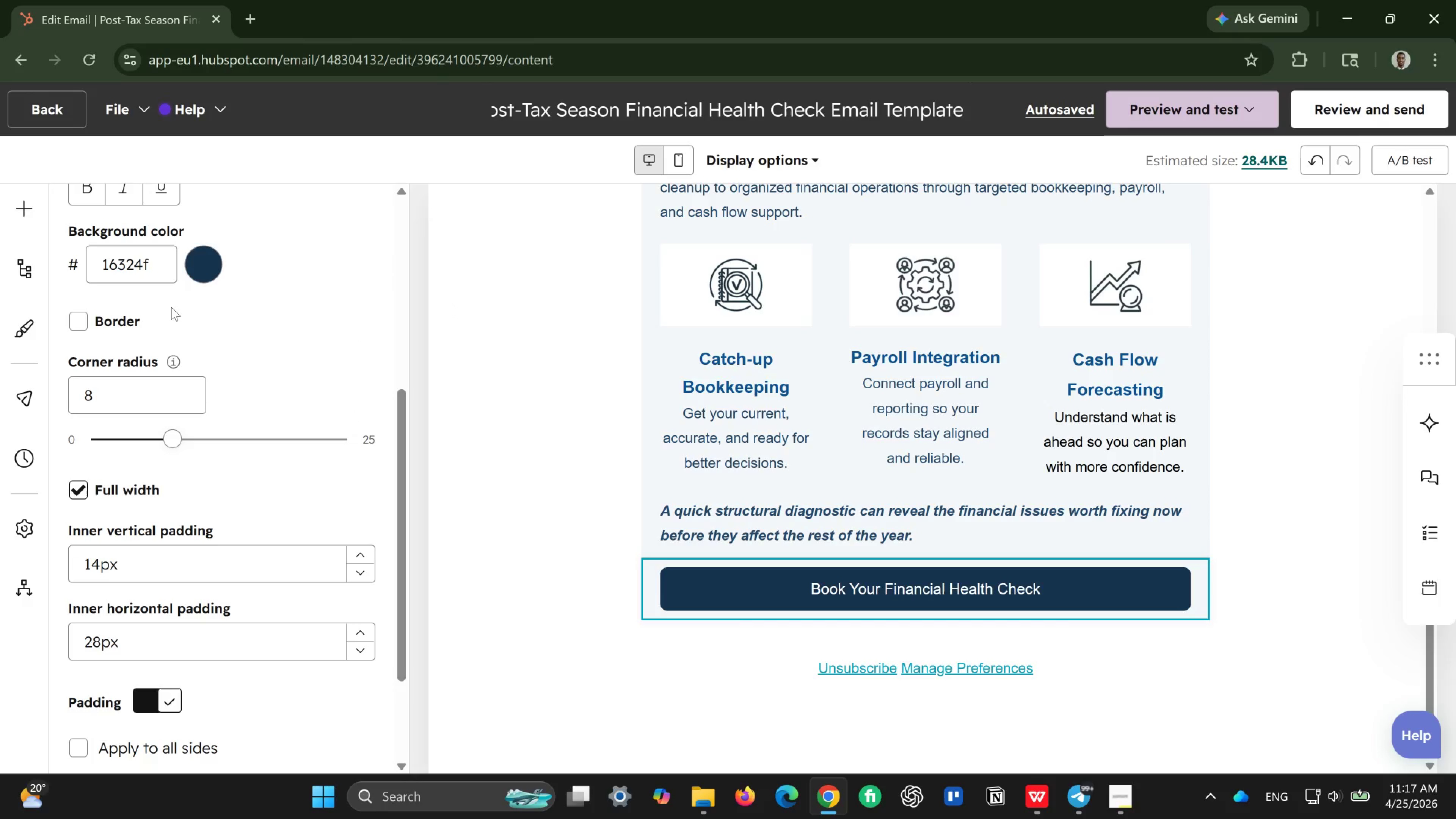 
left_click([82, 320])
 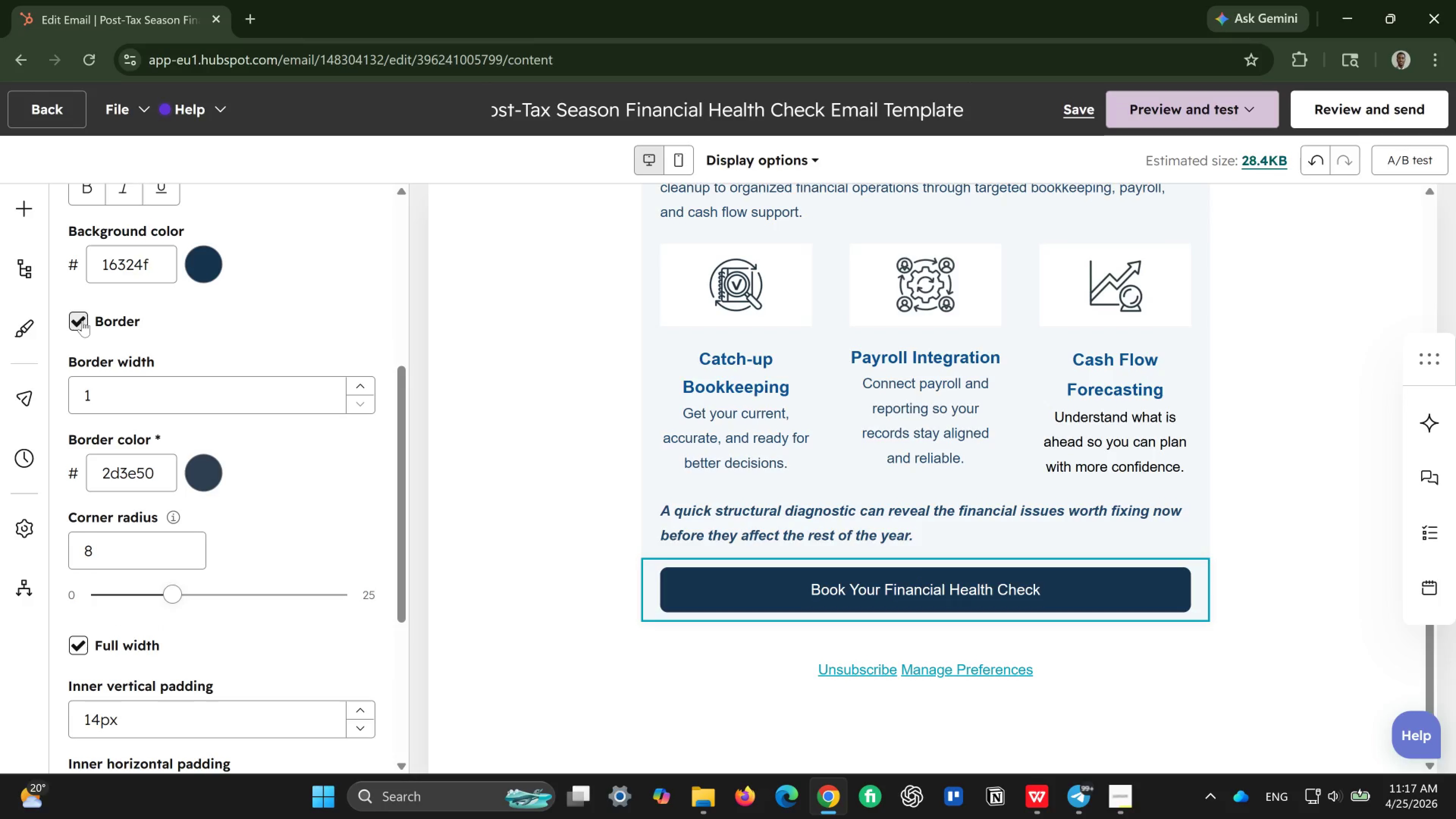 
wait(8.01)
 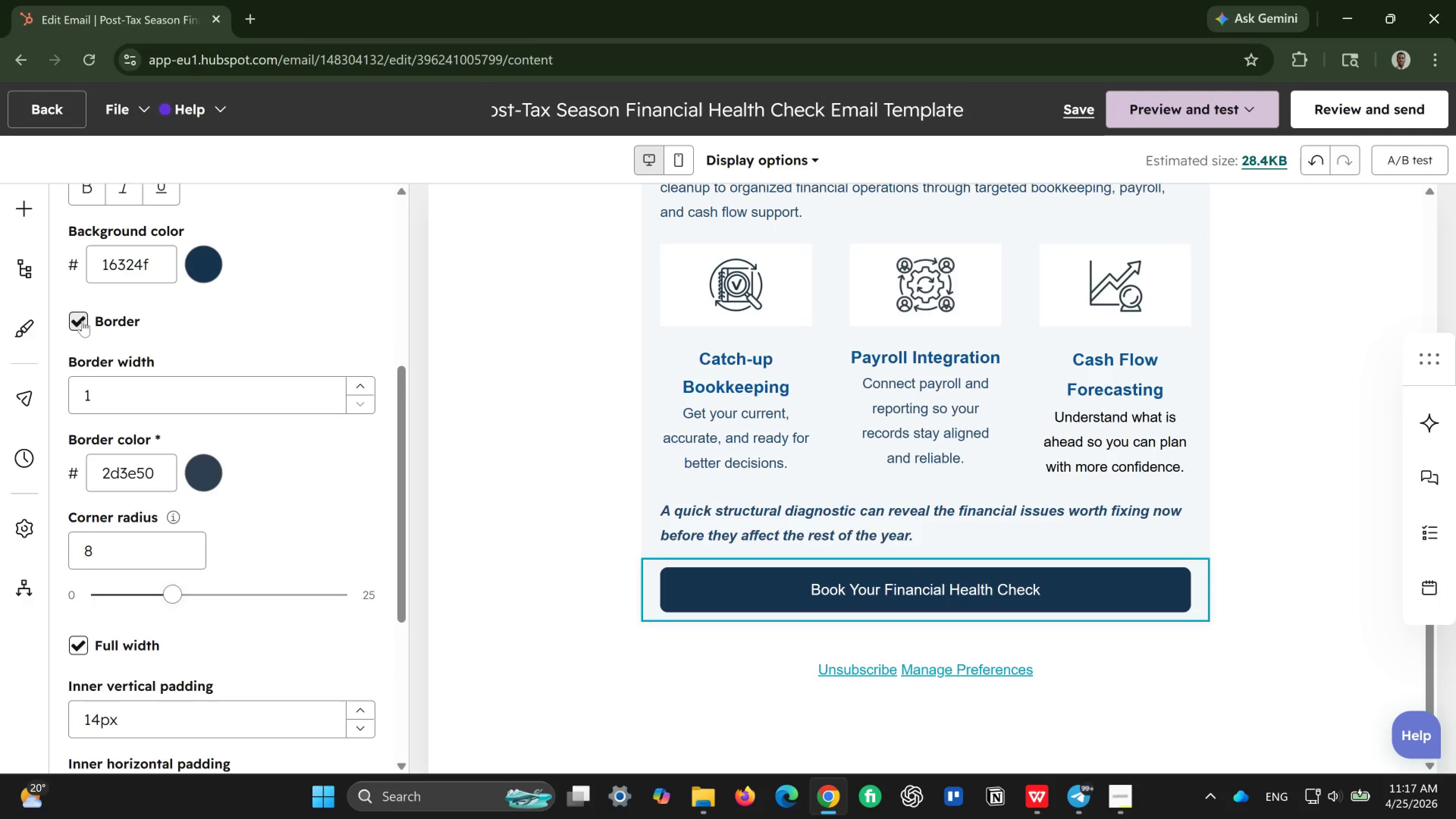 
left_click([113, 537])
 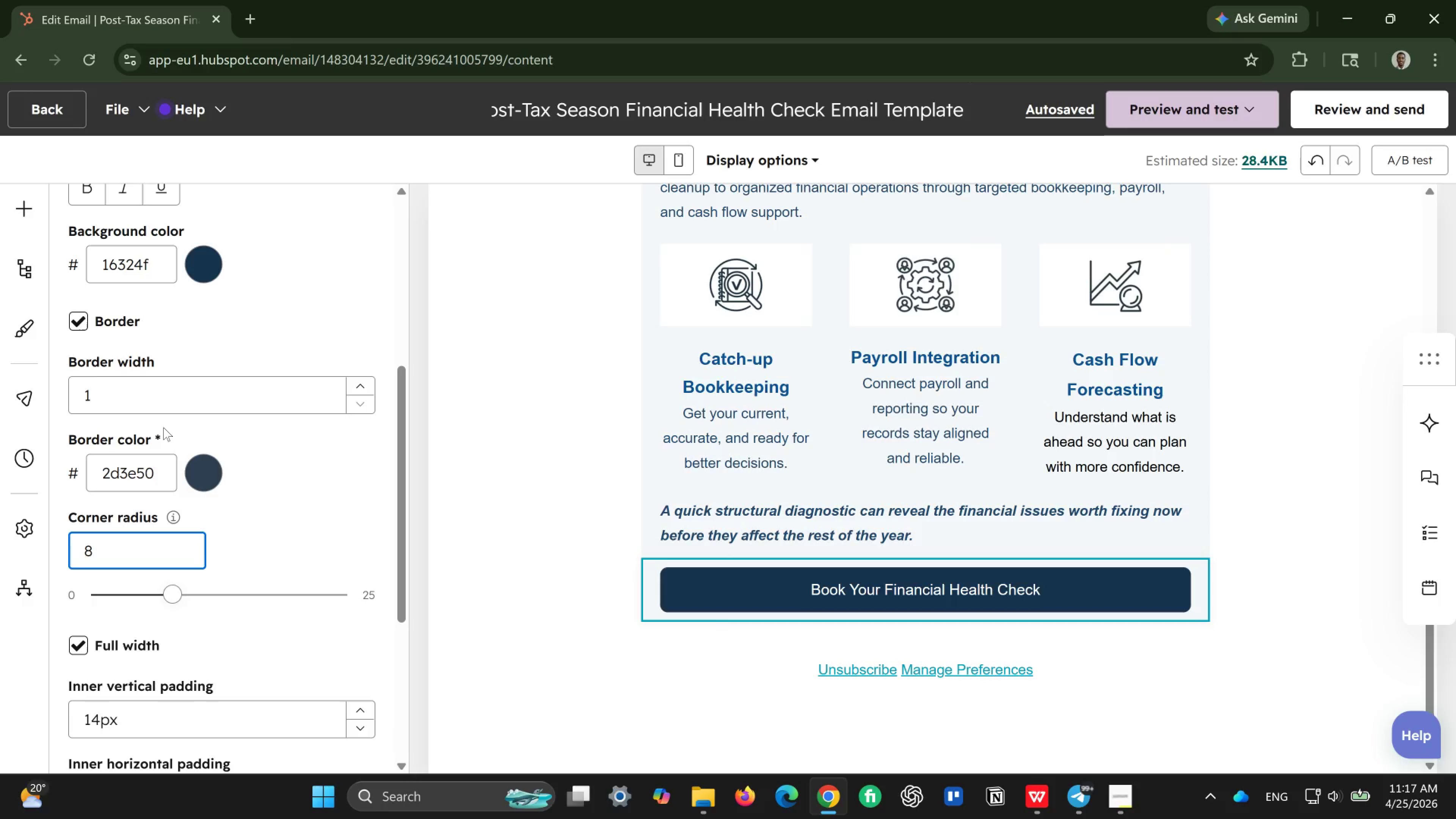 
wait(18.41)
 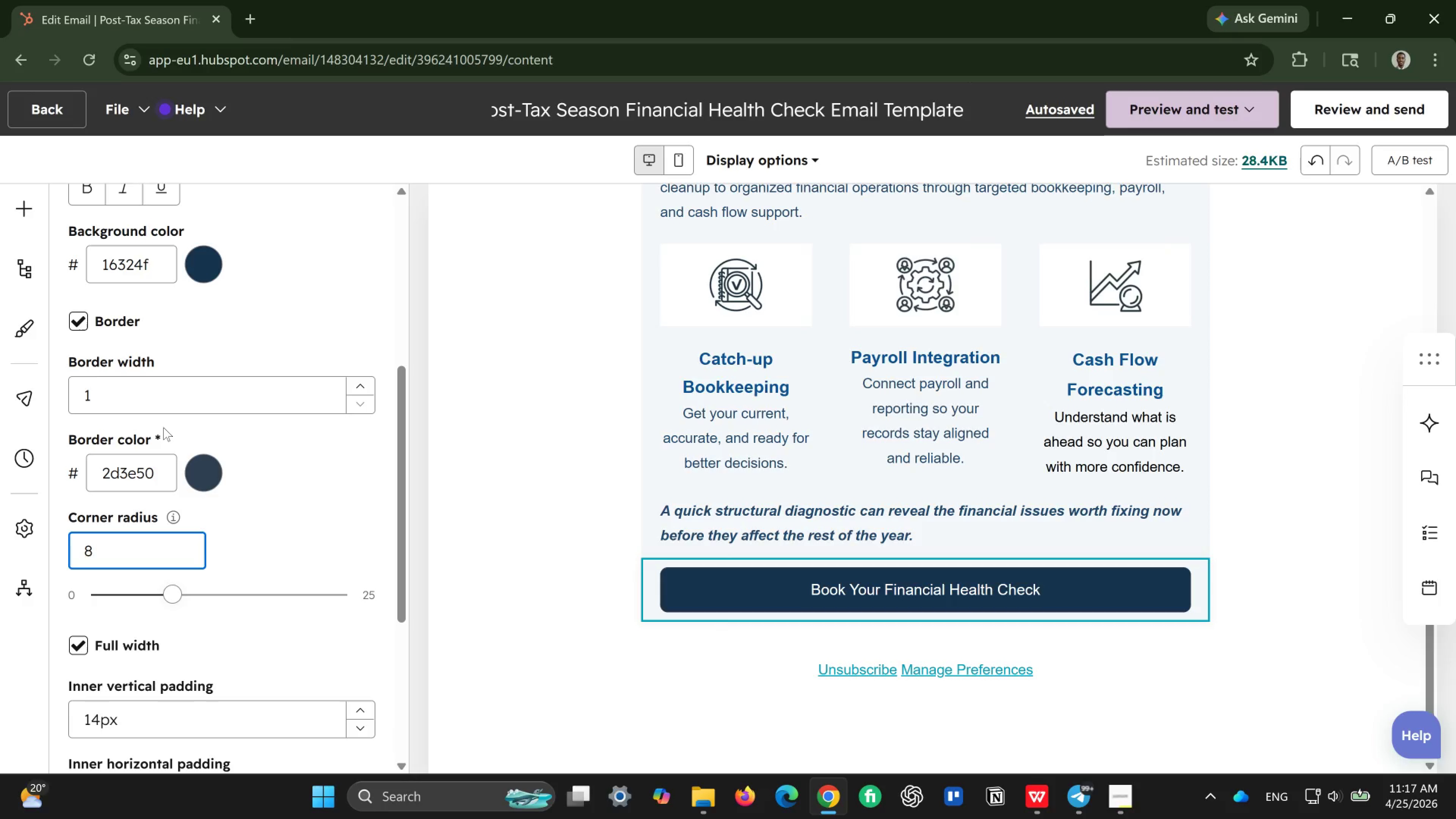 
left_click([162, 406])
 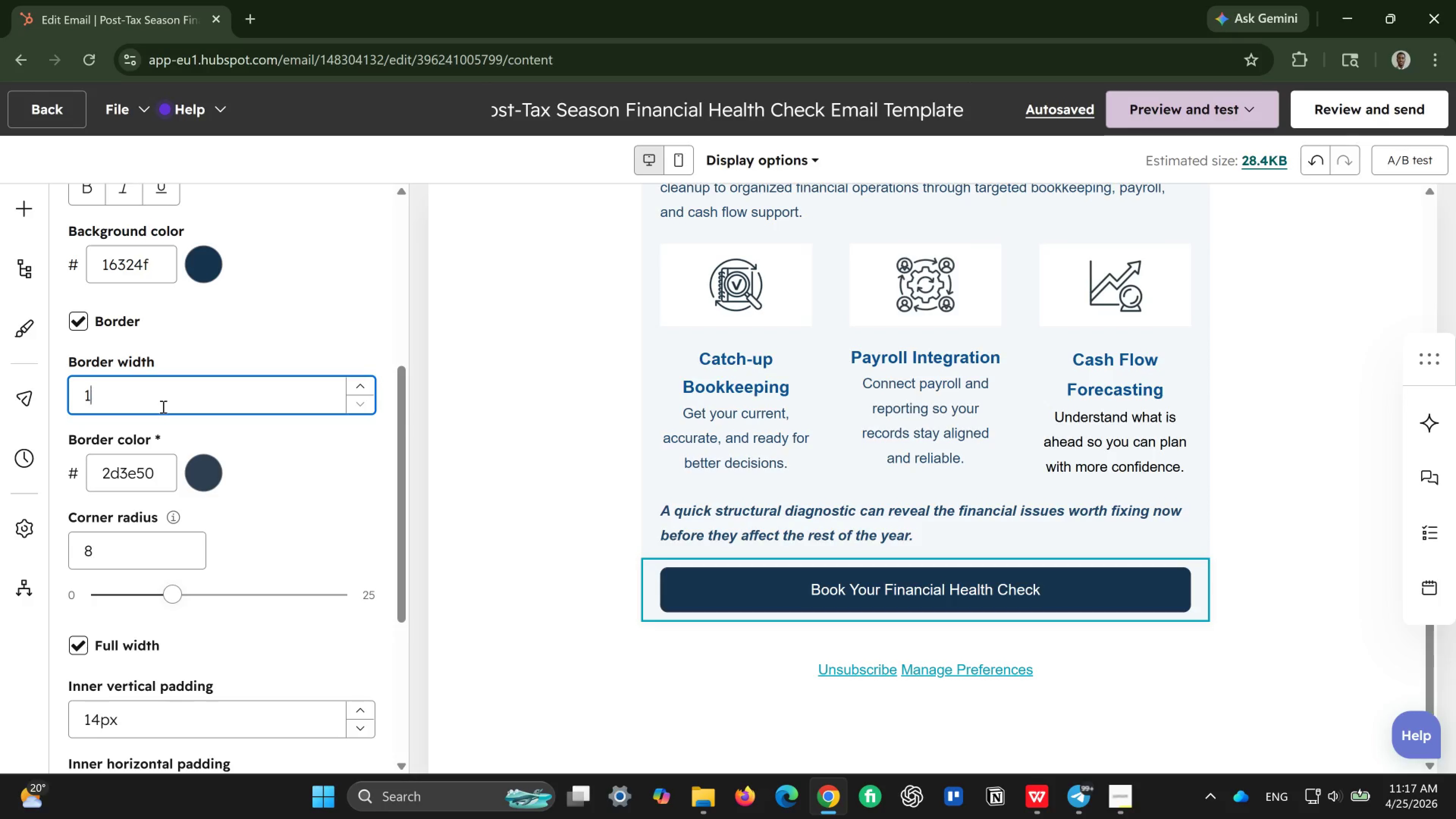 
key(Backspace)
 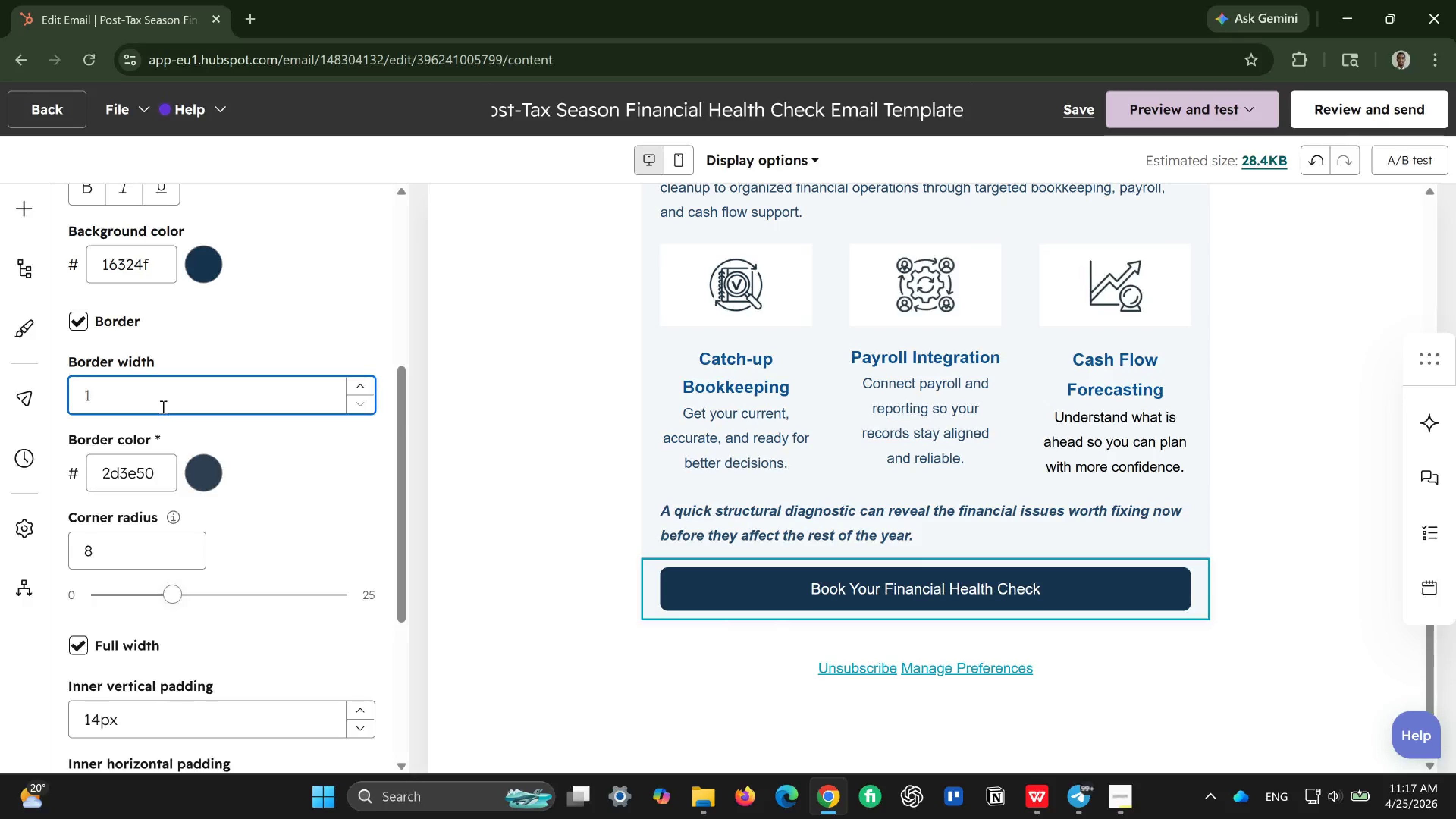 
key(5)
 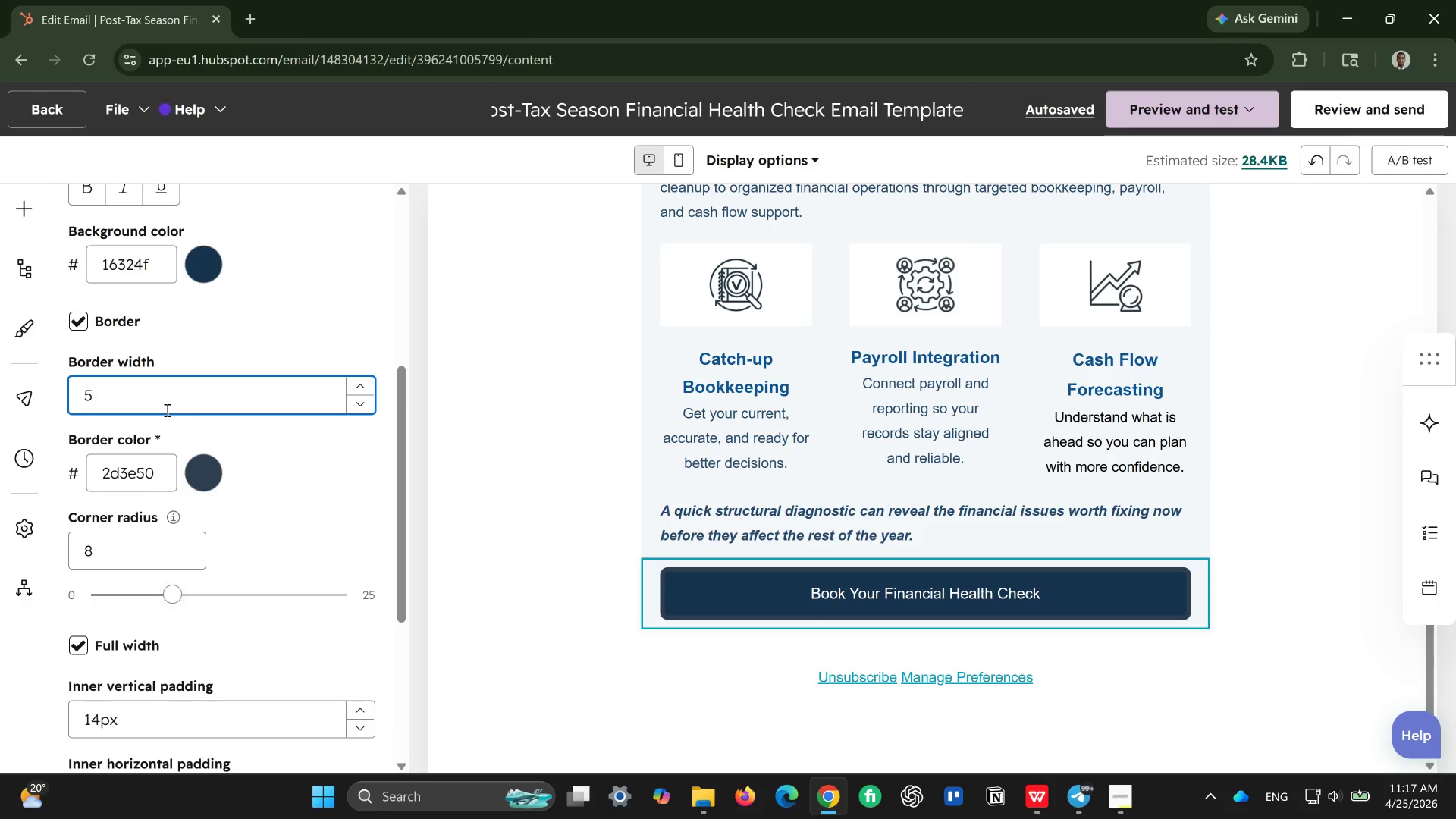 
wait(14.57)
 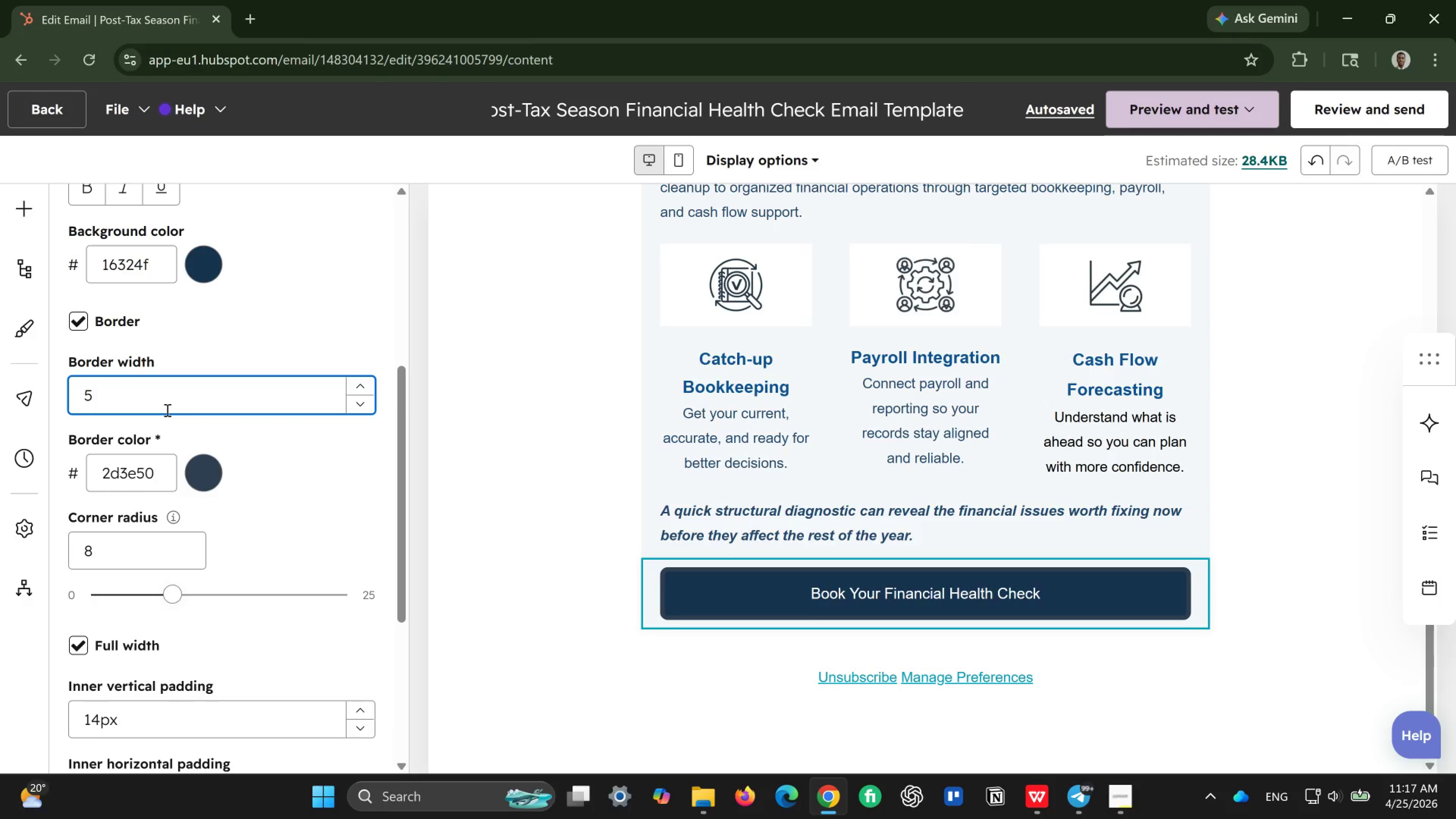 
key(Backspace)
 